 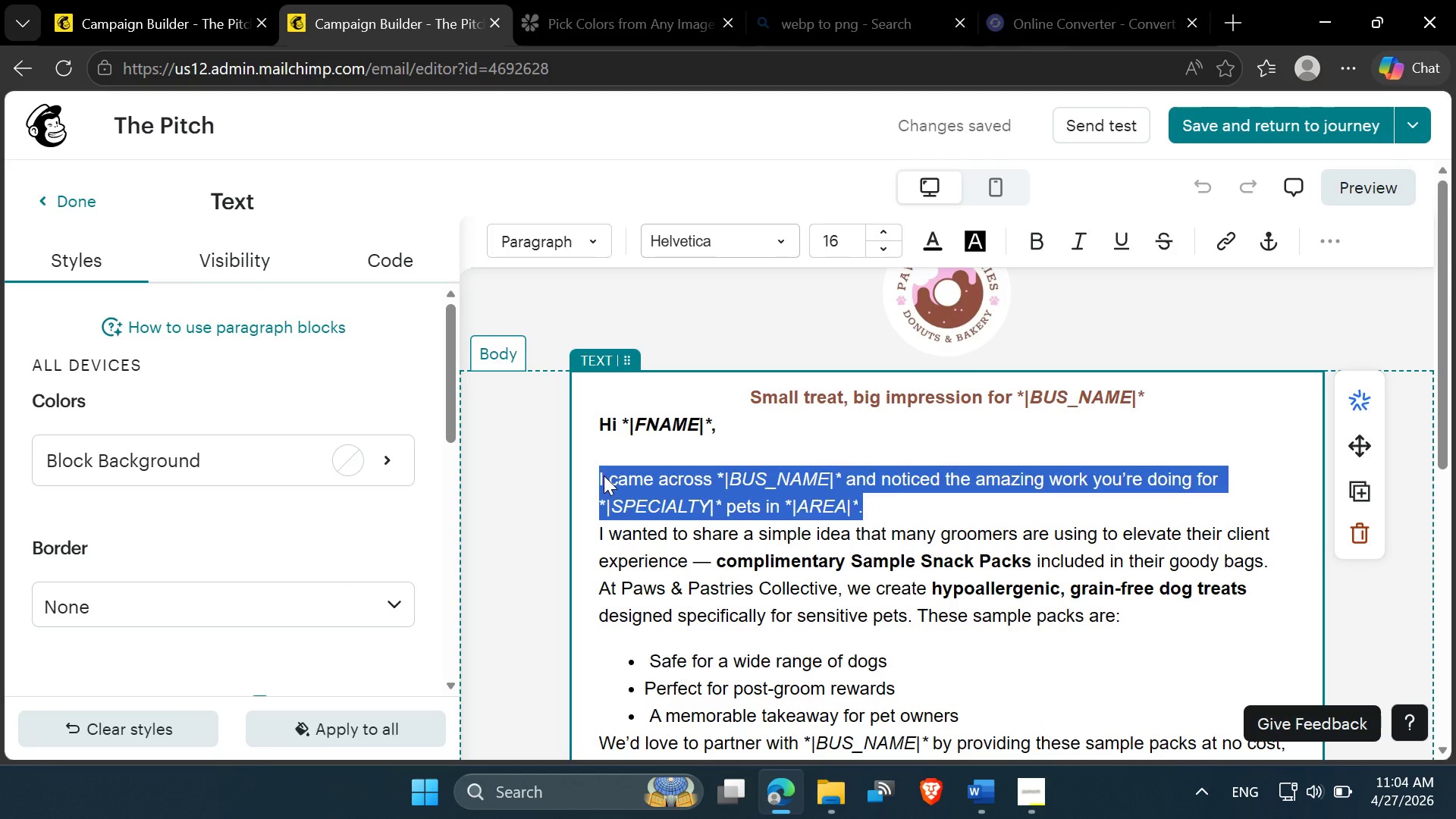 
left_click([745, 485])
 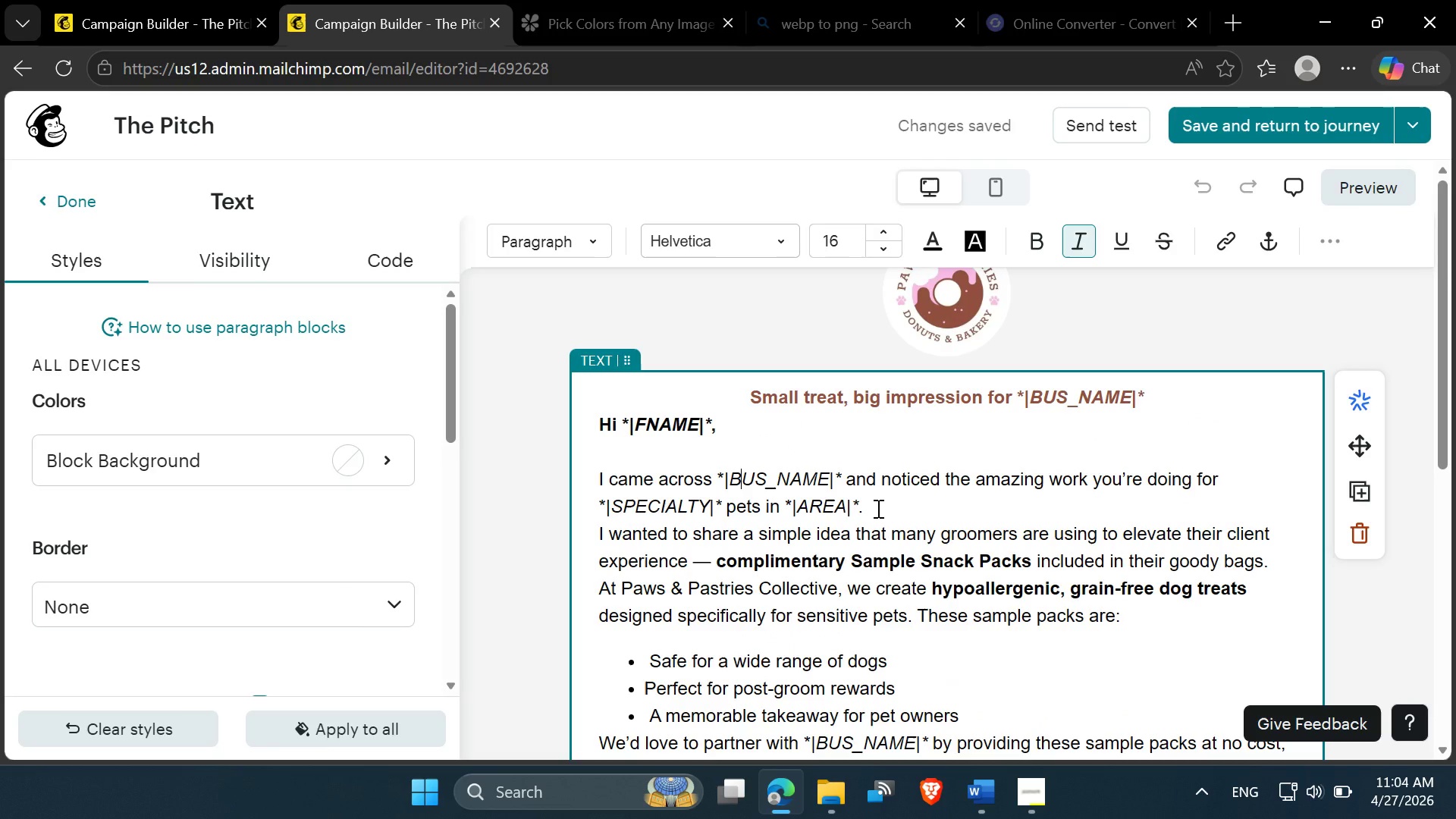 
left_click([877, 508])
 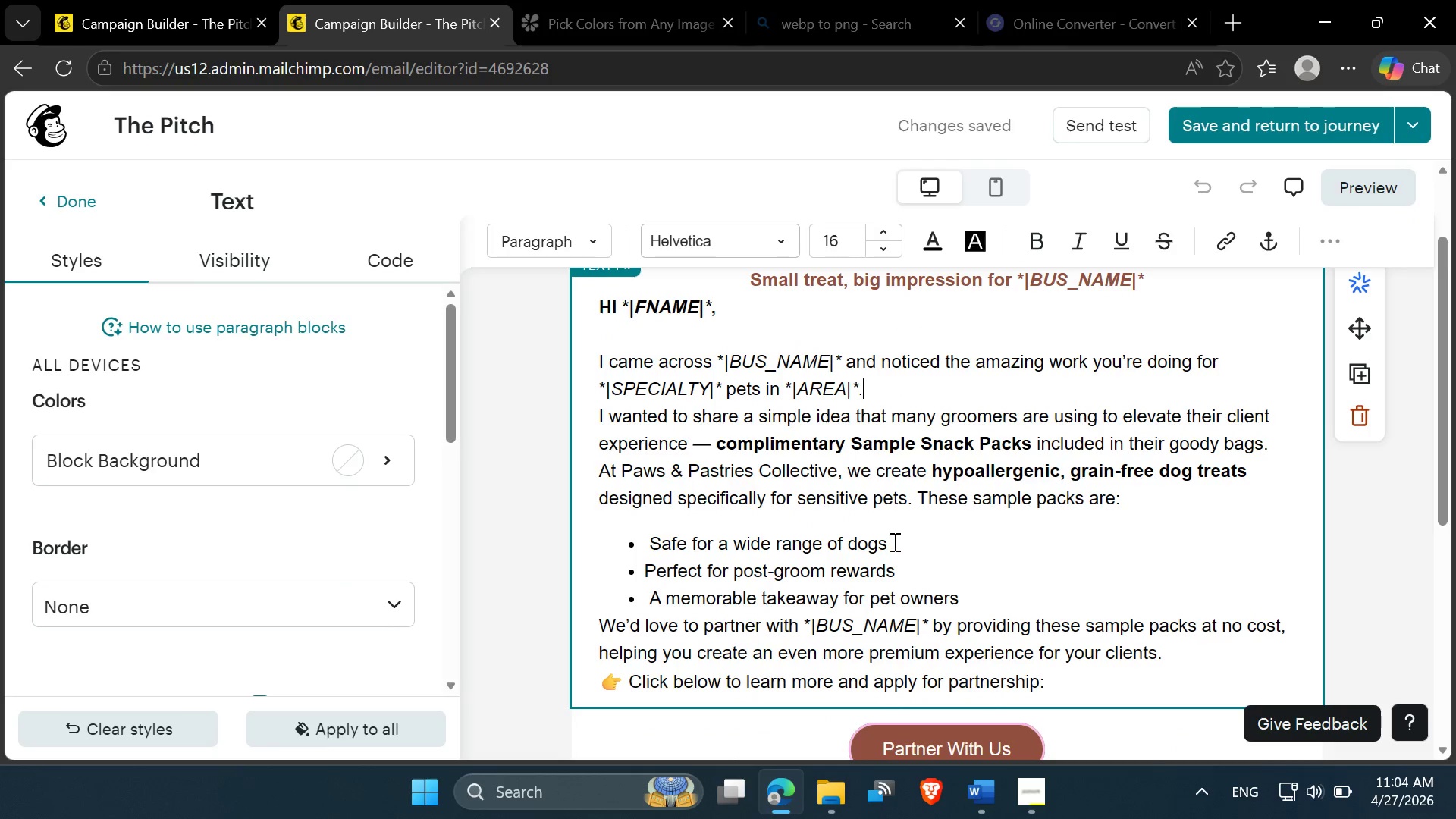 
wait(6.75)
 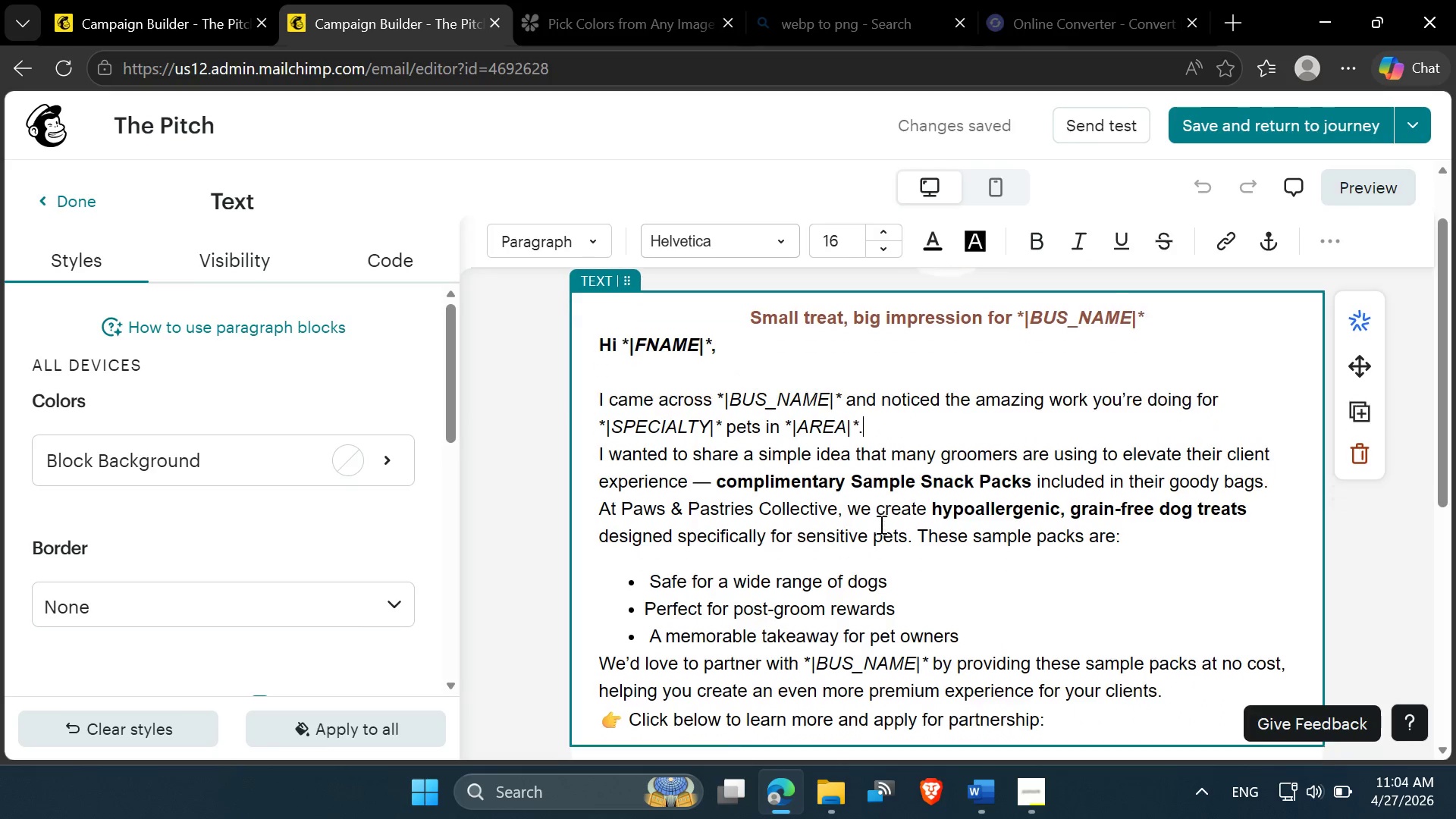 
left_click([964, 595])
 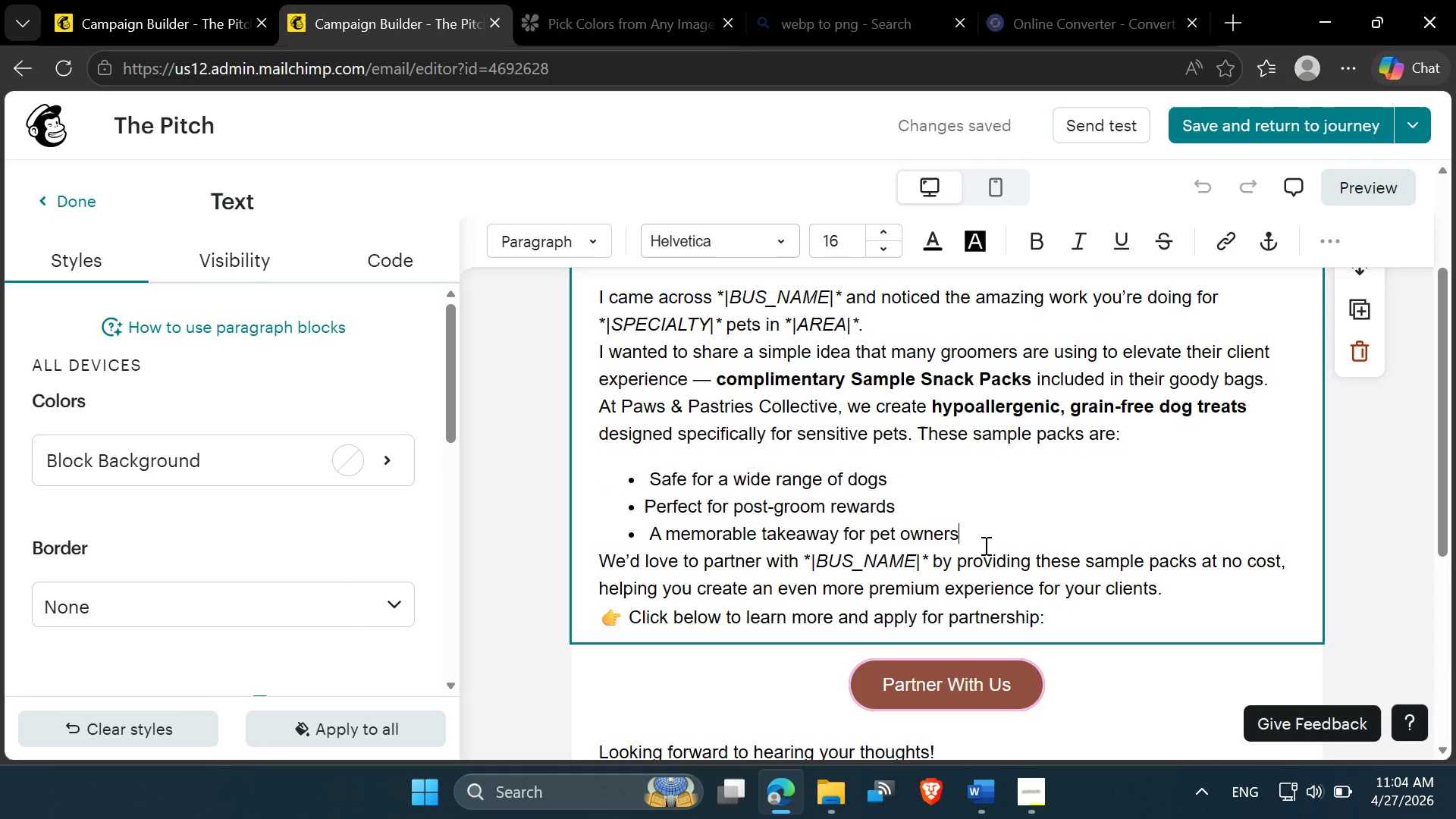 
left_click([827, 459])
 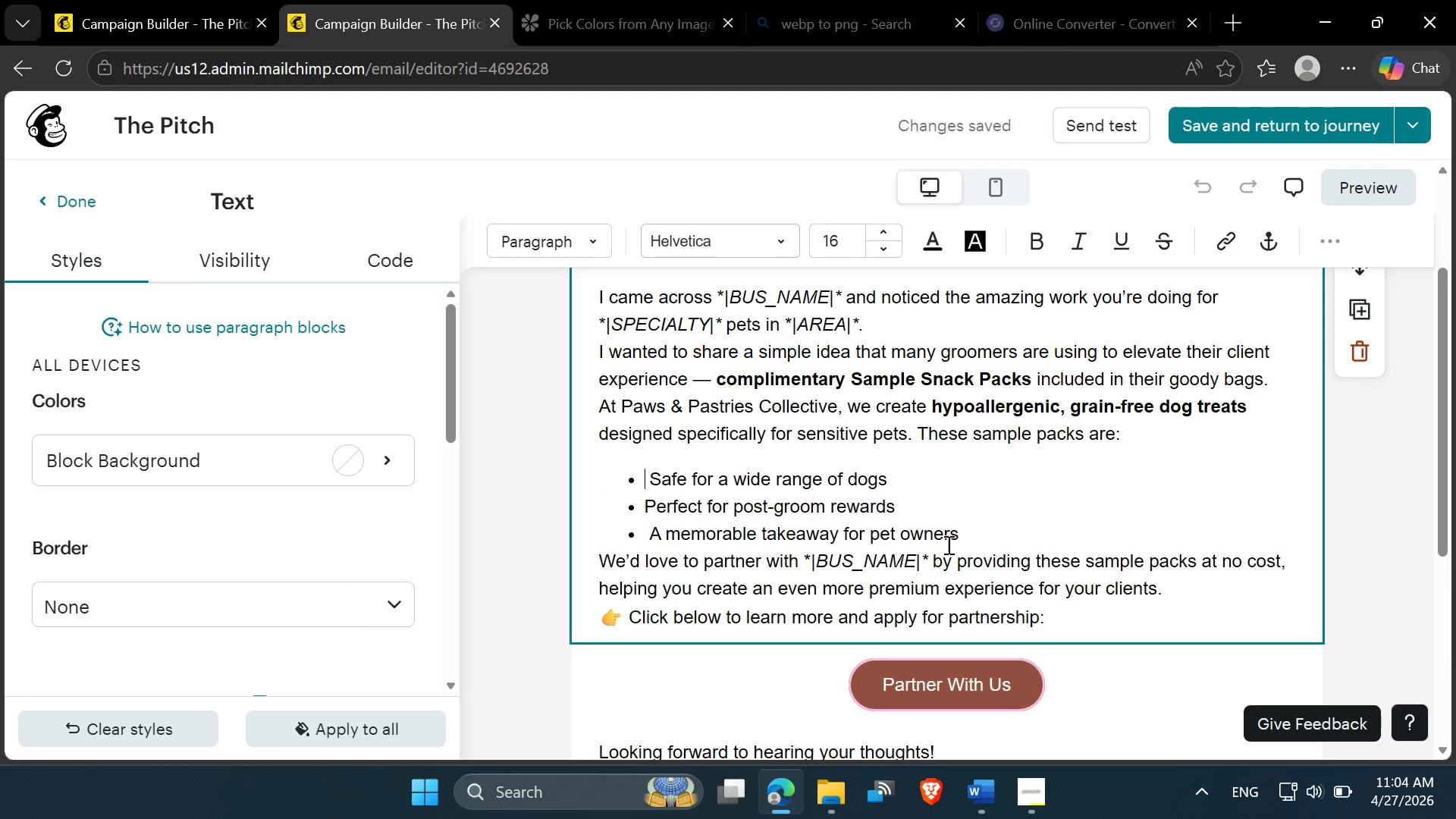 
left_click([969, 539])
 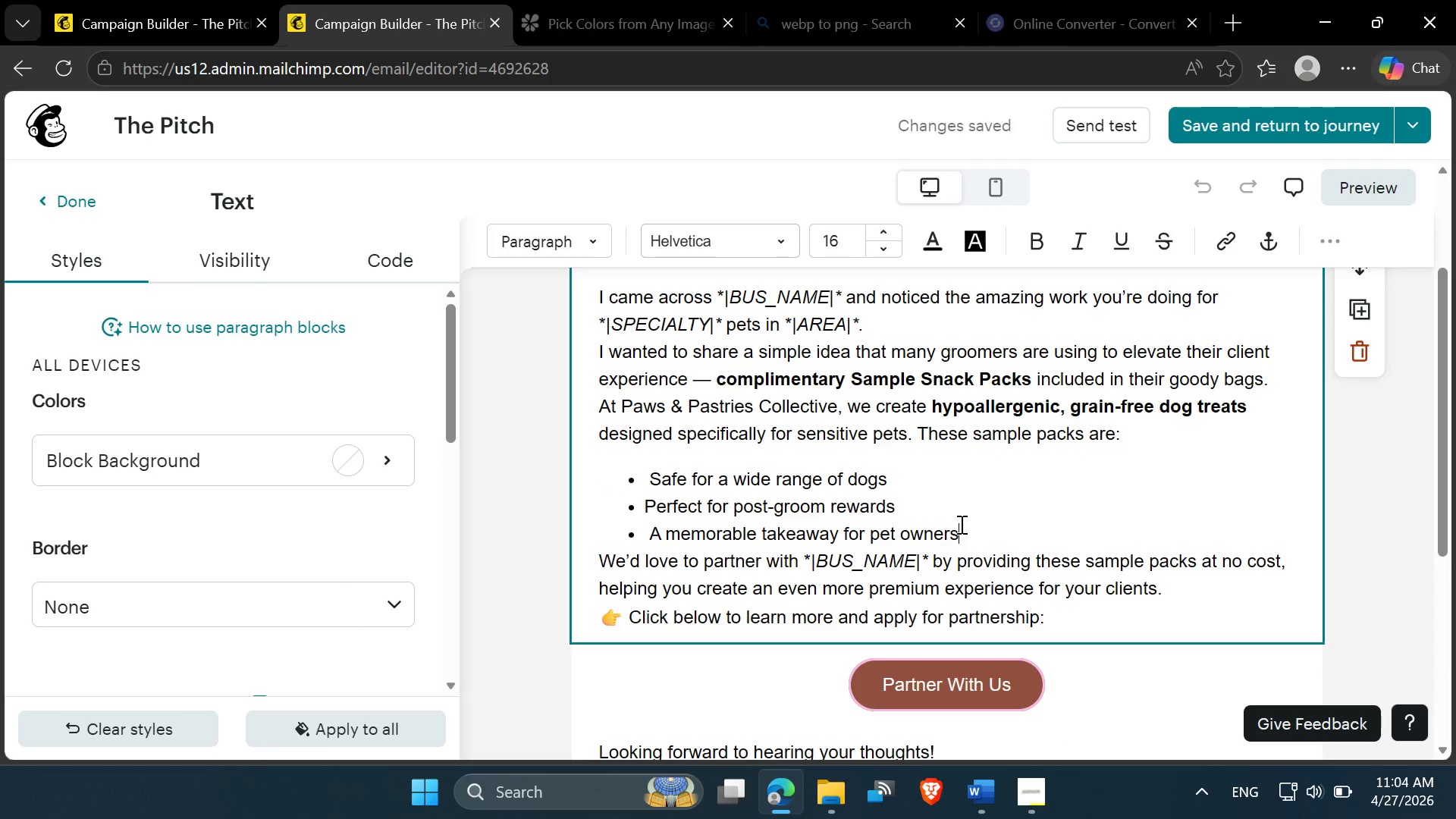 
left_click([369, 0])
 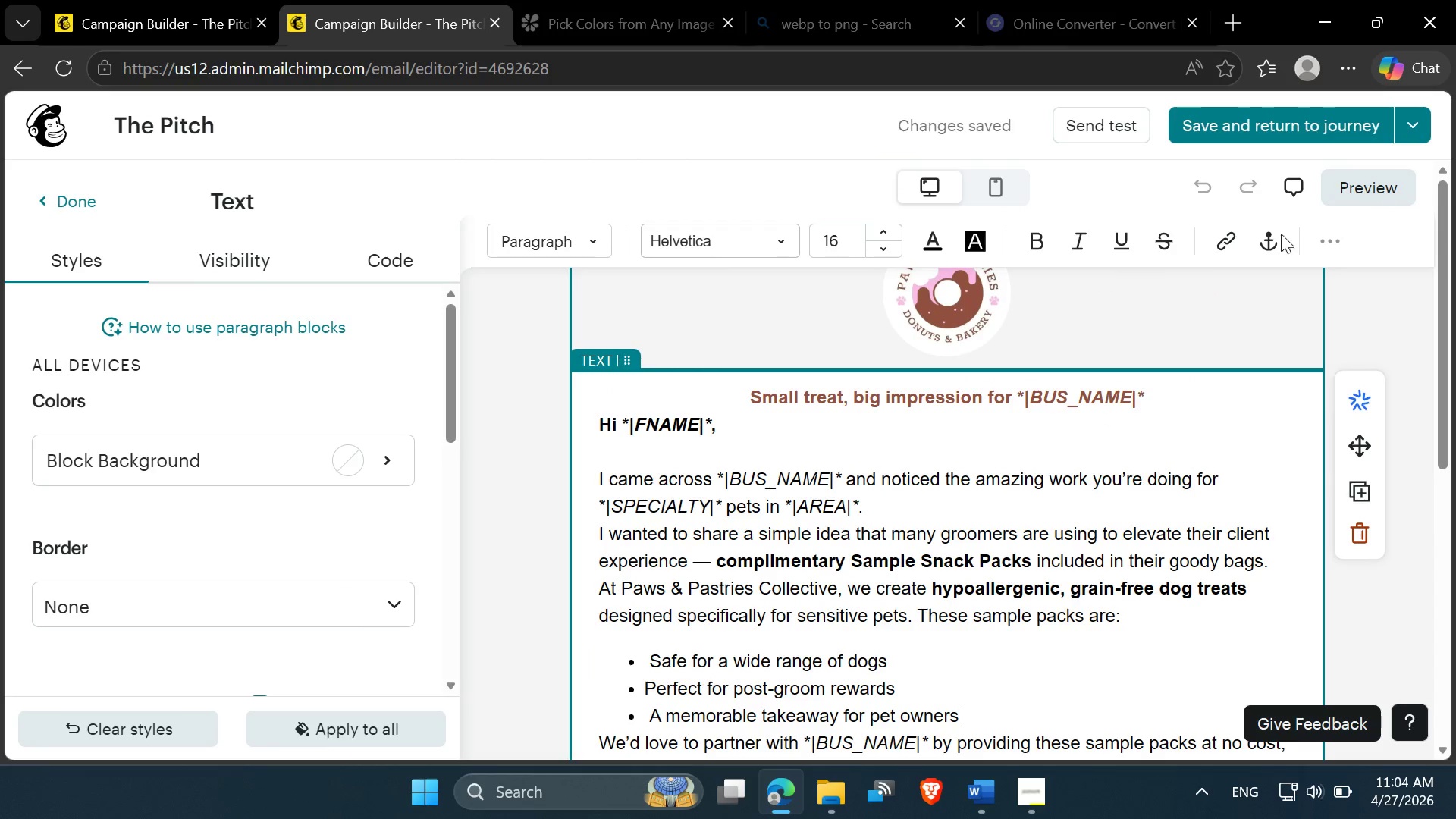 
left_click([1361, 185])
 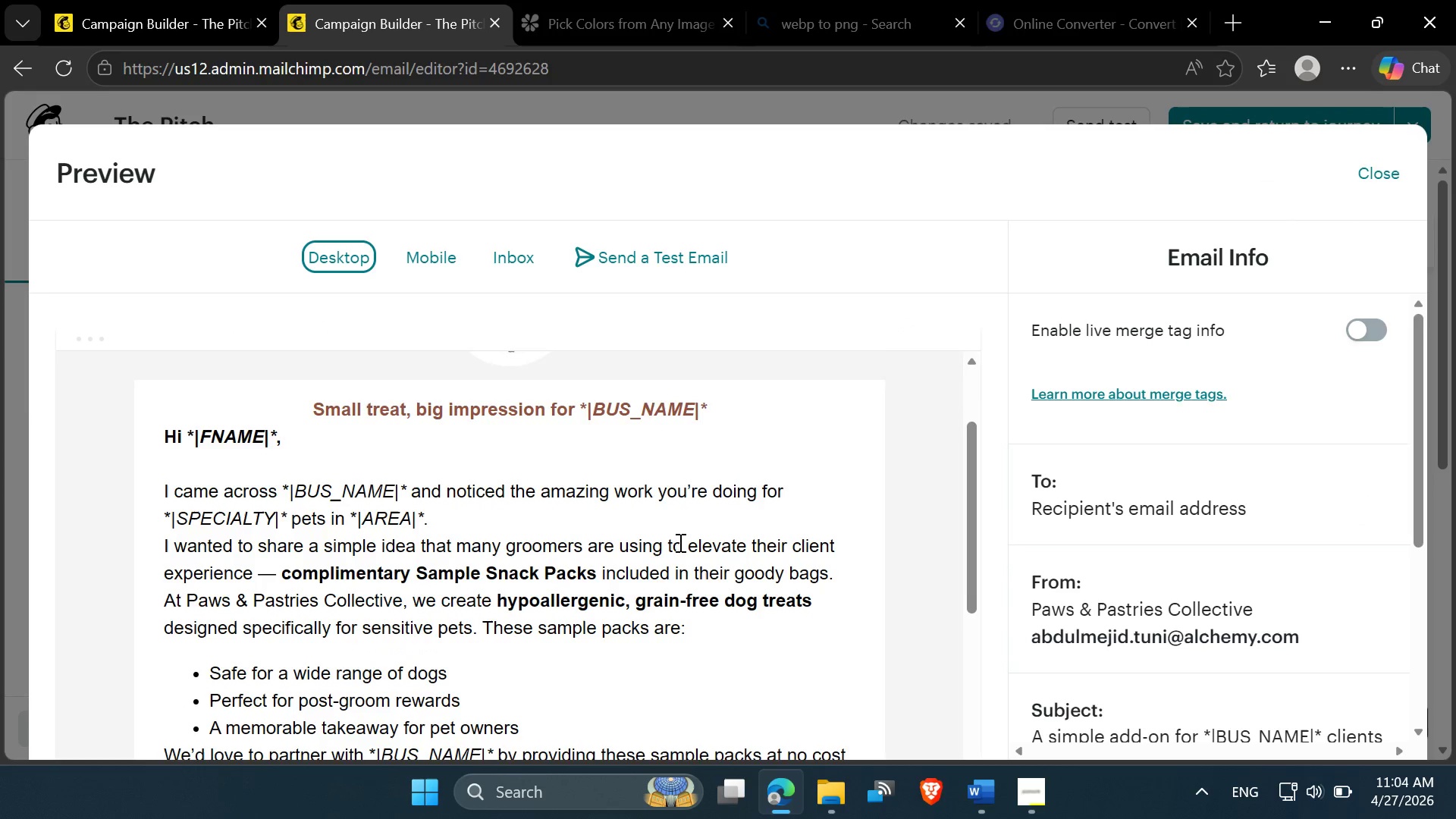 
left_click([1377, 328])
 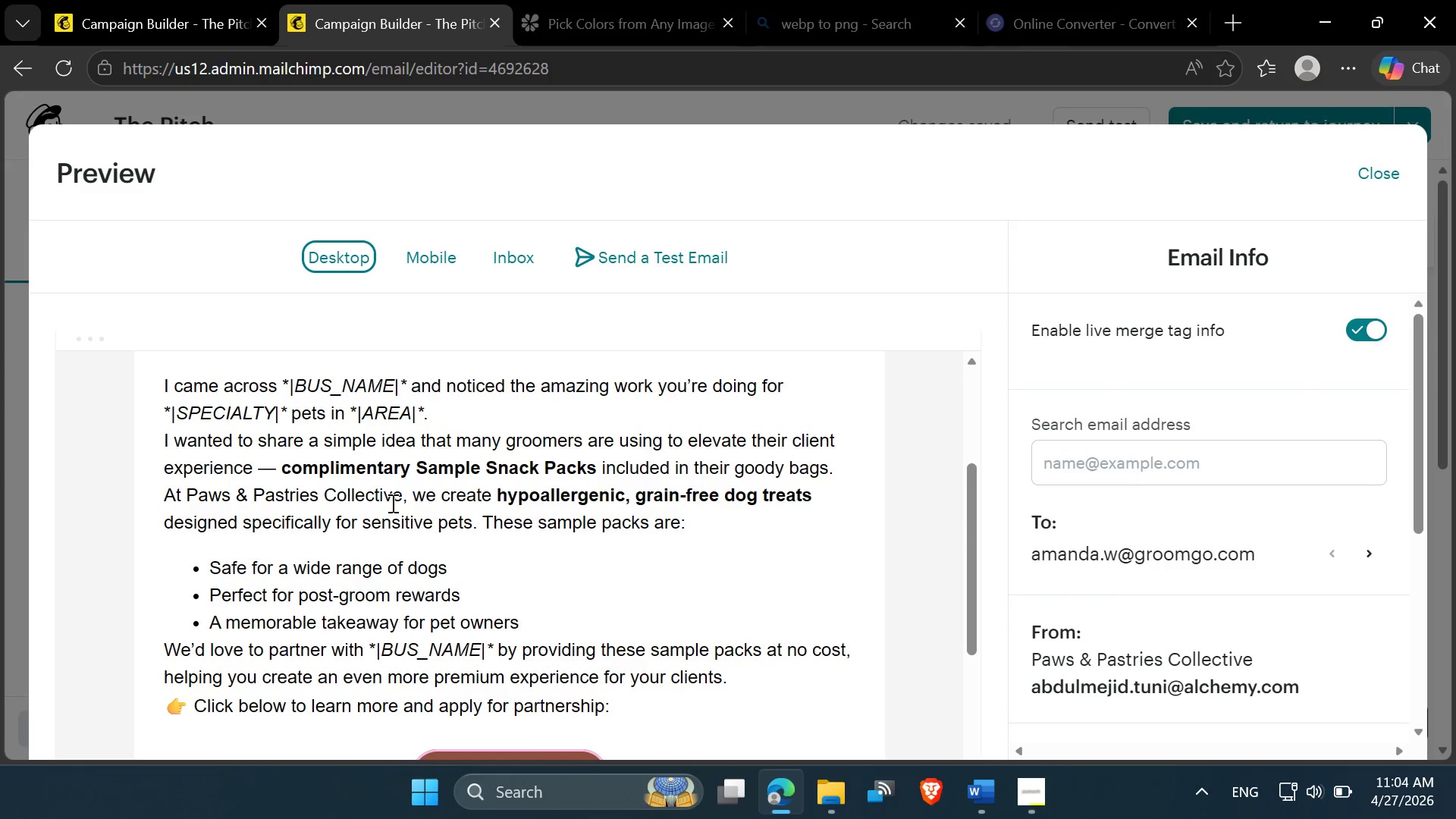 
wait(7.31)
 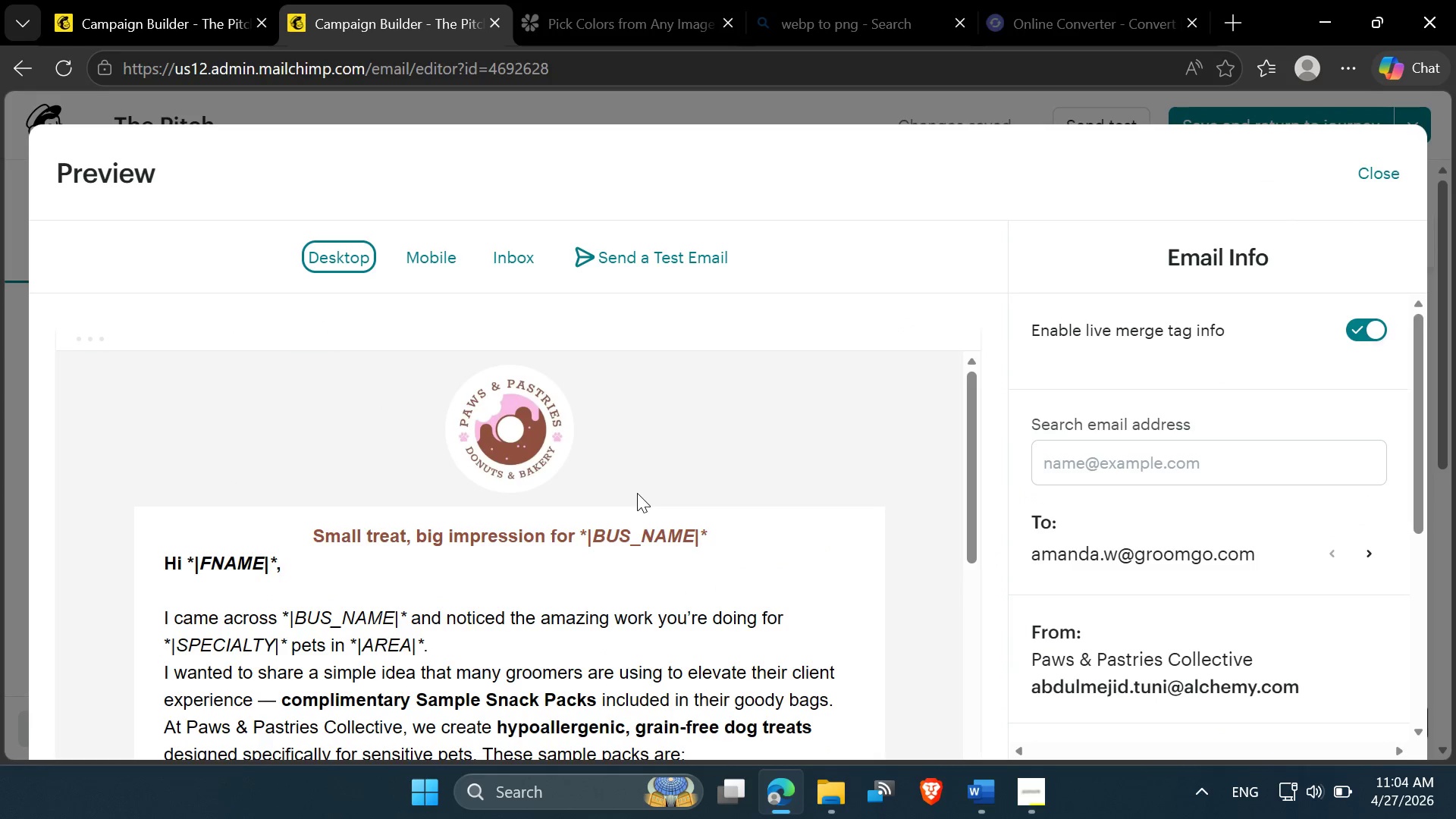 
double_click([434, 682])
 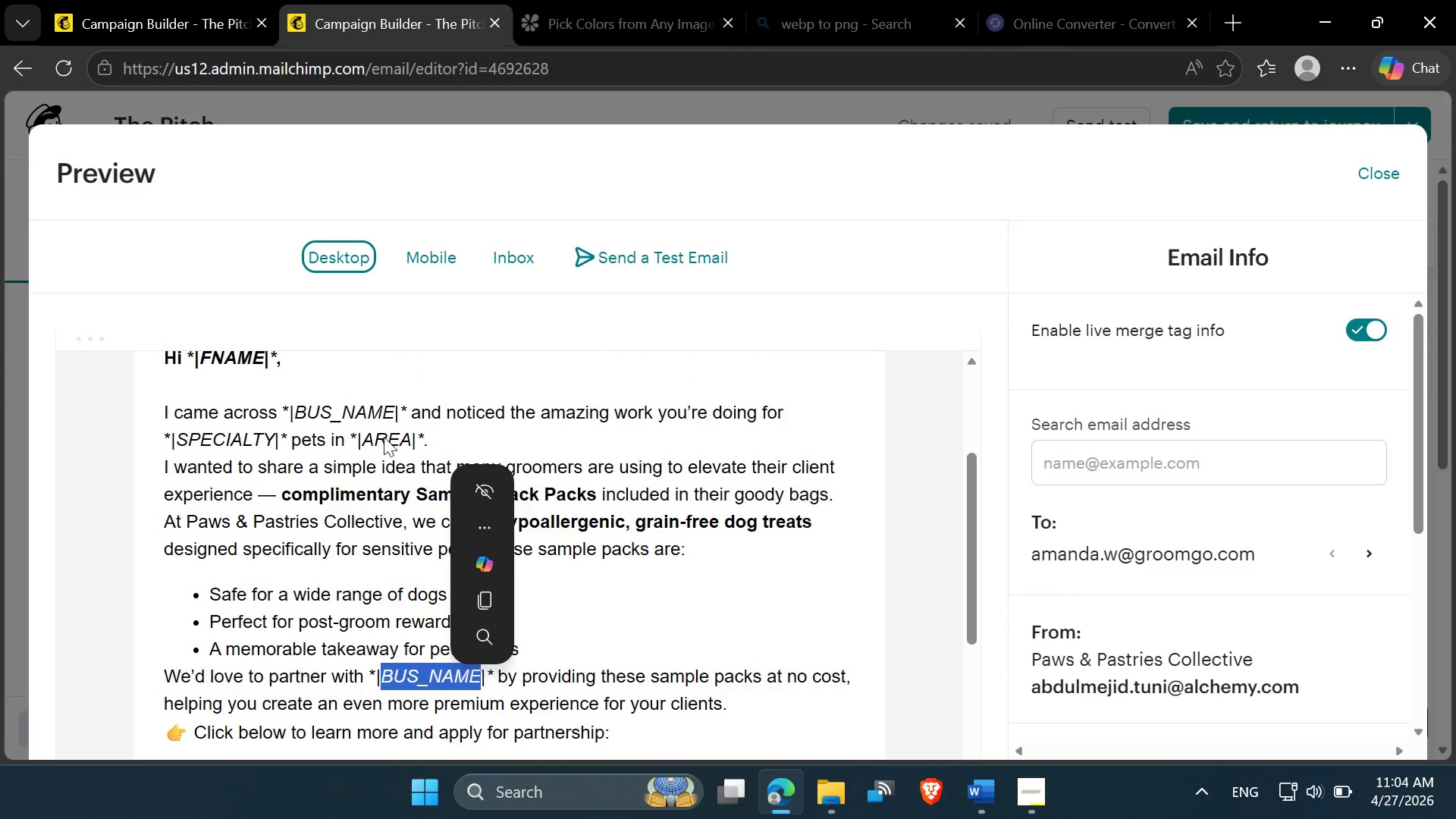 
double_click([387, 435])
 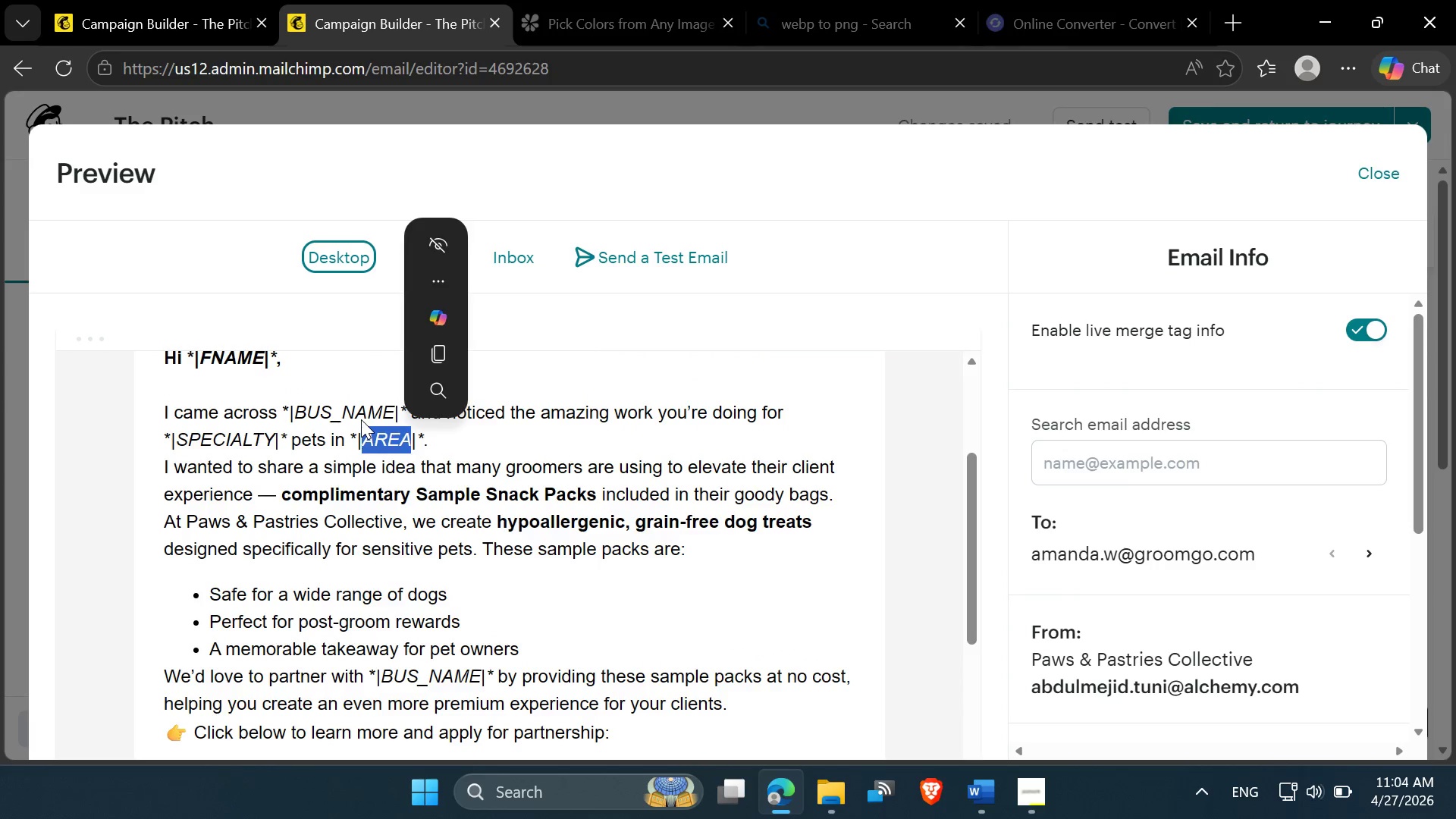 
double_click([361, 419])
 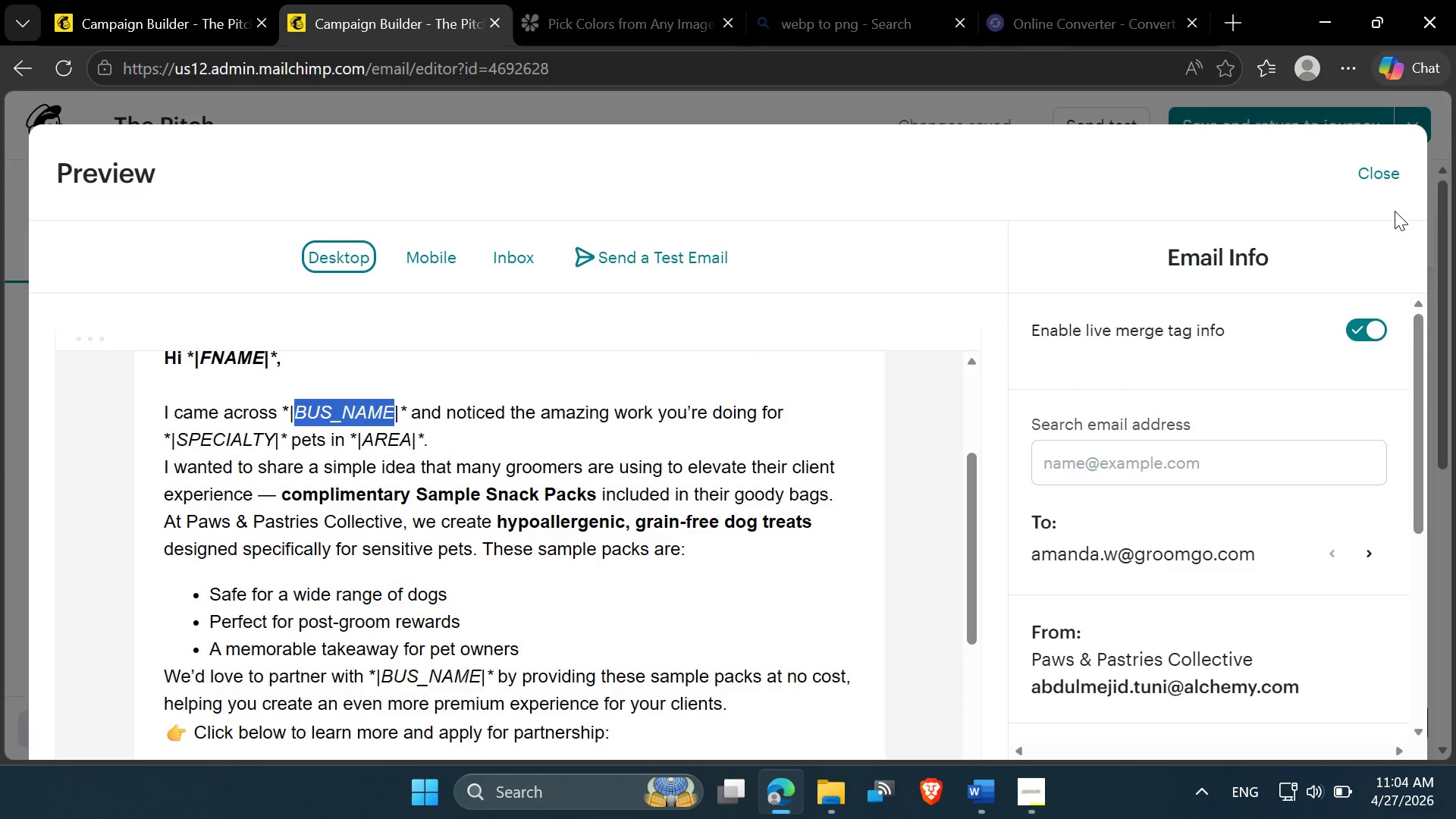 
left_click([1385, 174])
 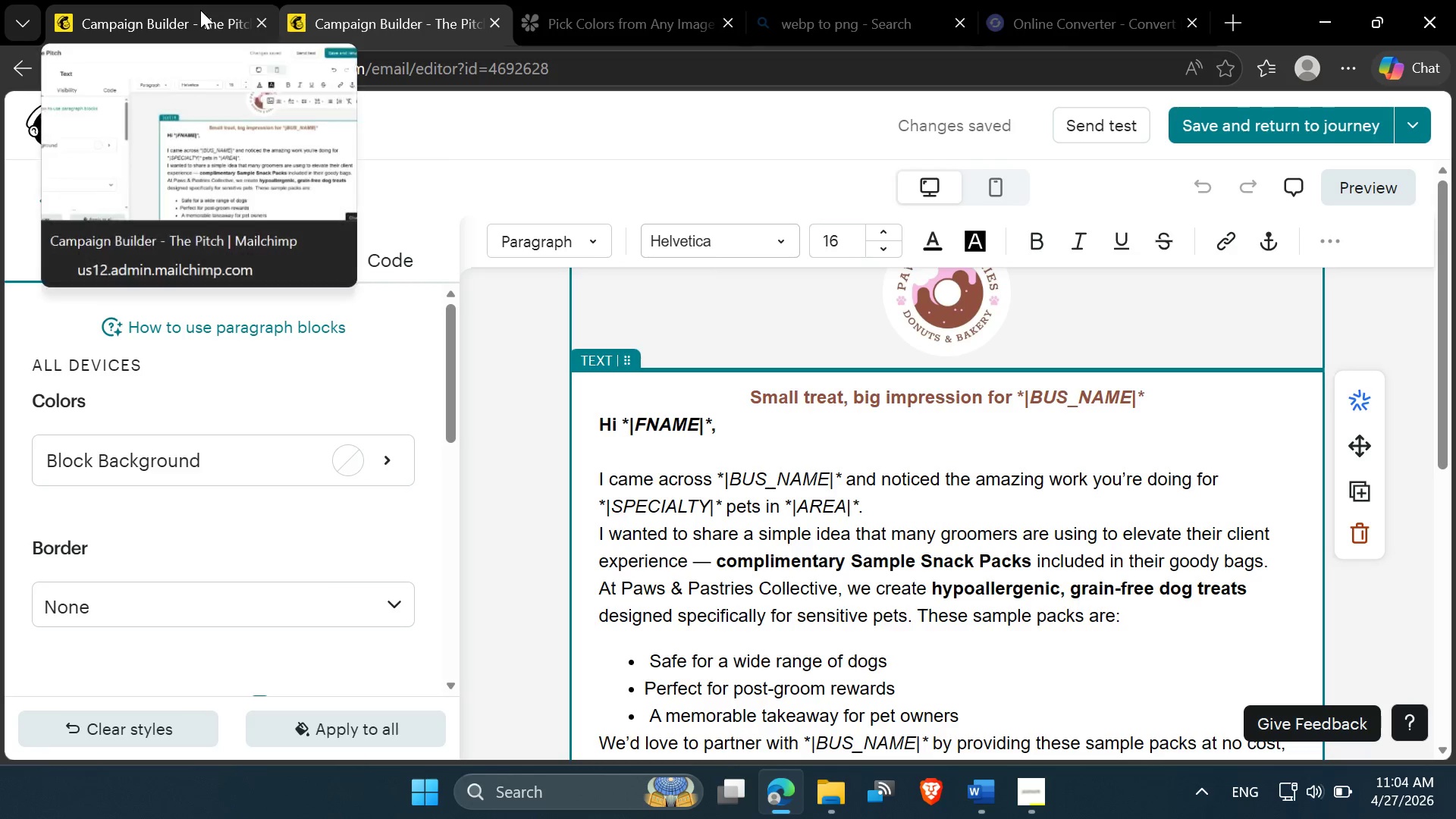 
wait(6.09)
 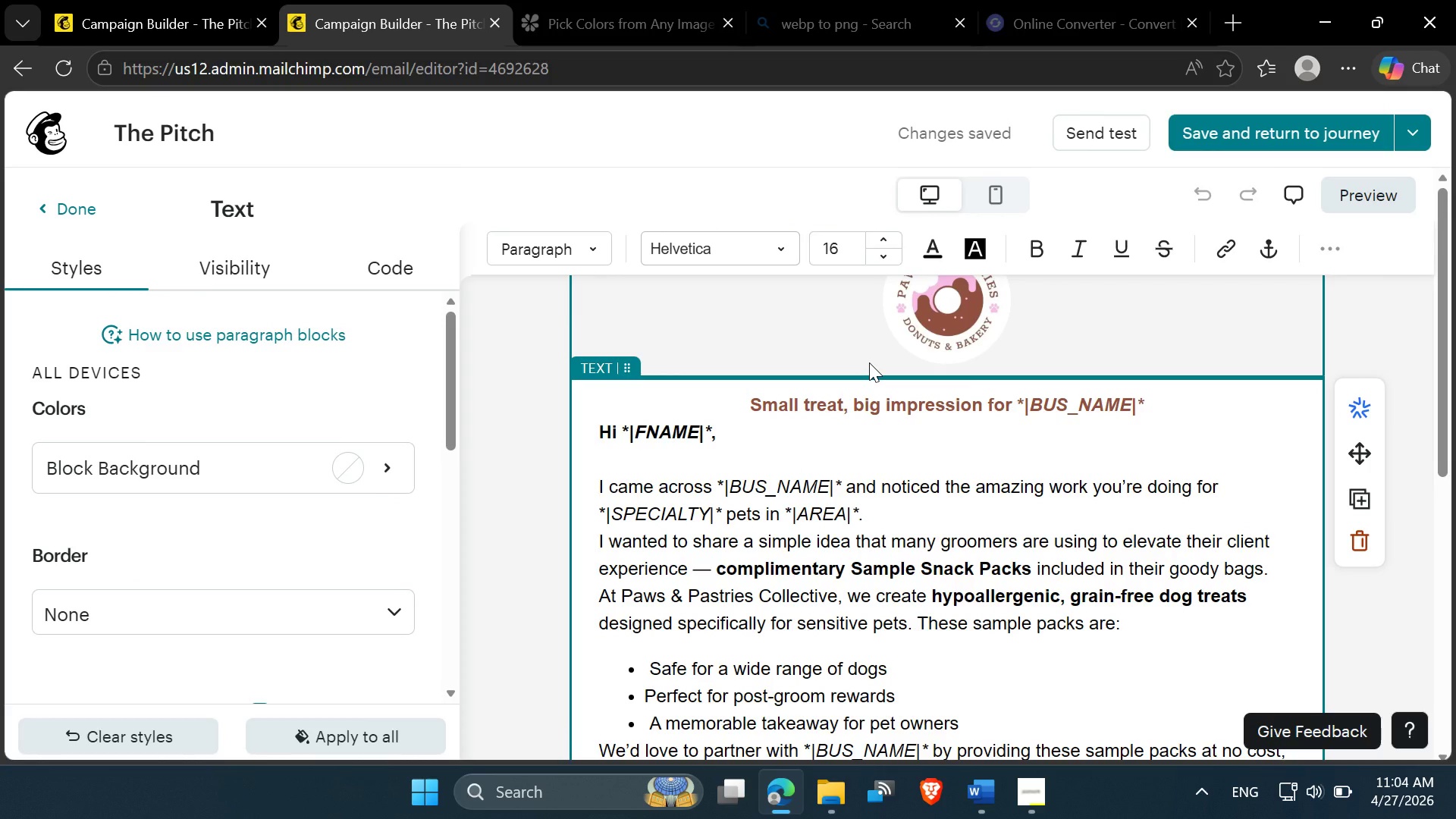 
left_click([200, 10])
 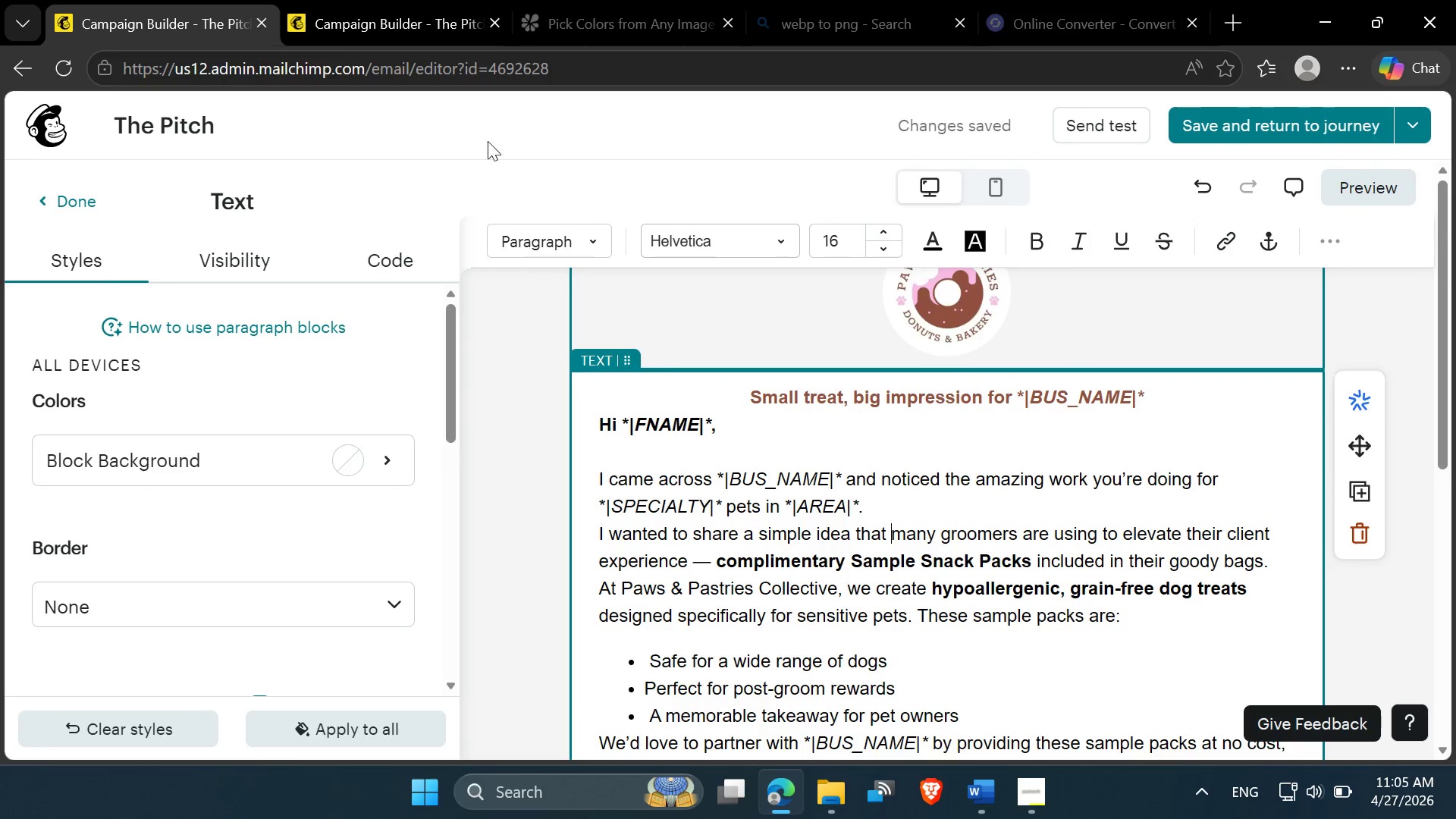 
left_click([396, 30])
 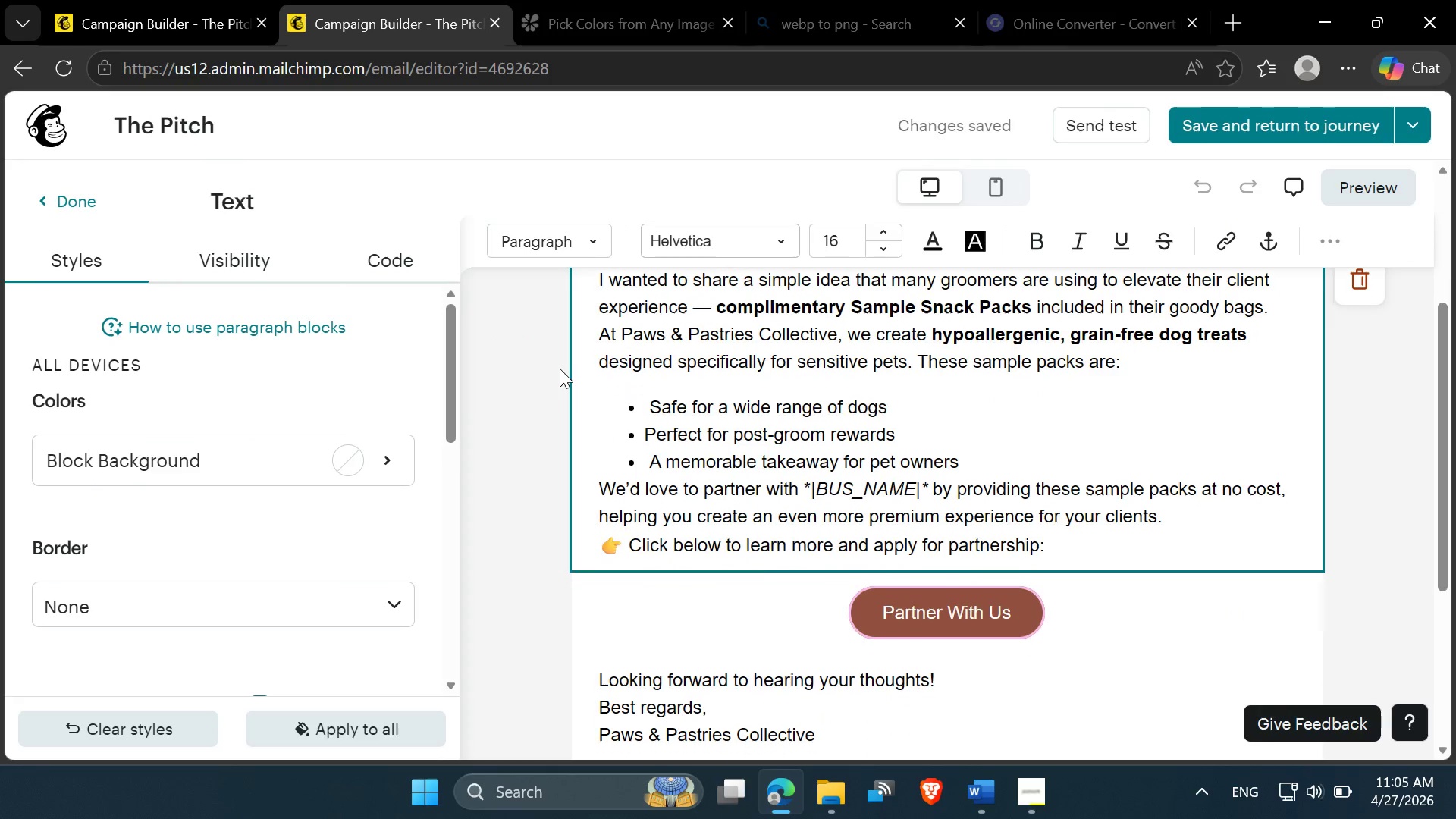 
wait(7.84)
 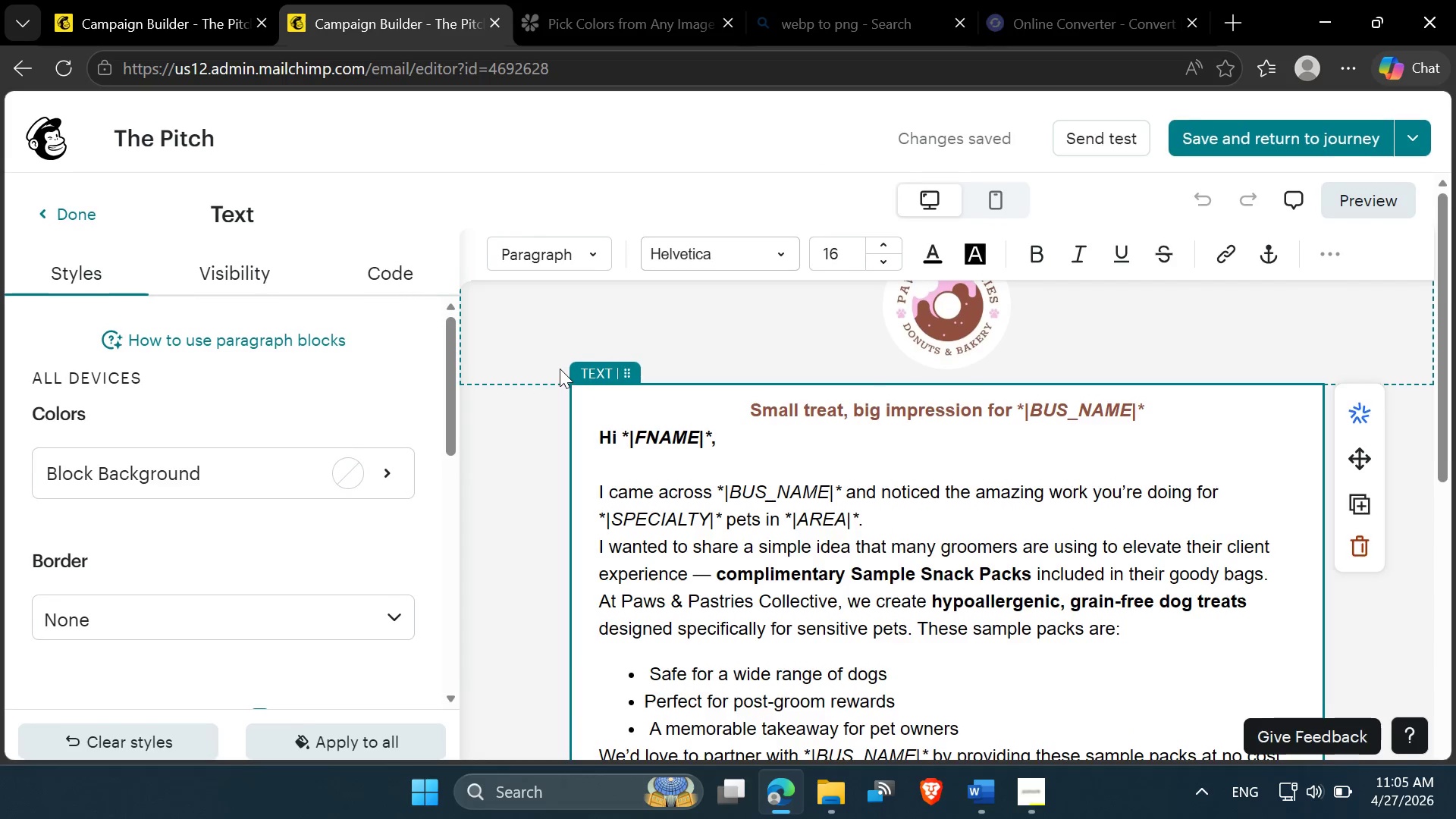 
left_click([149, 10])
 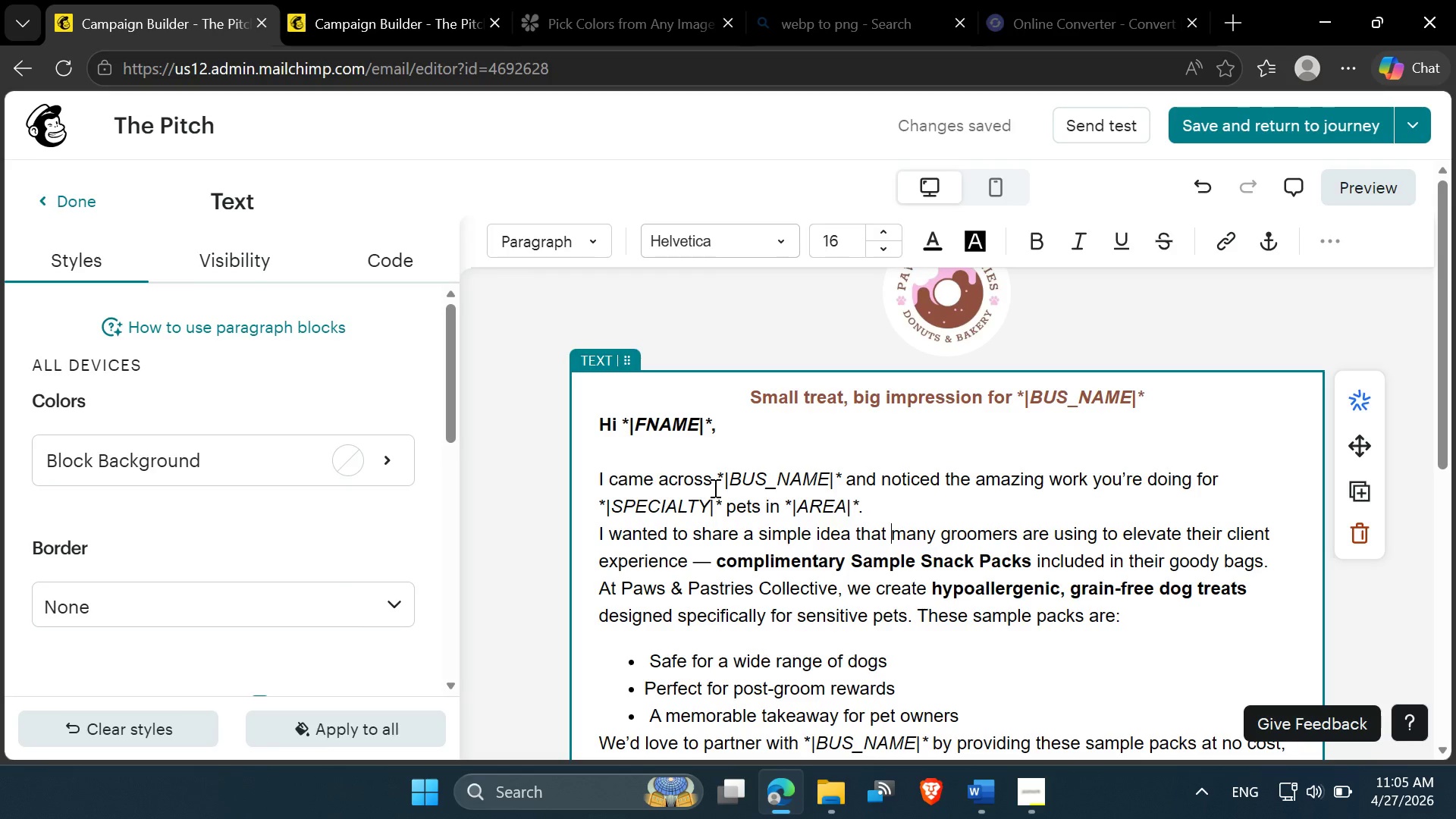 
wait(10.84)
 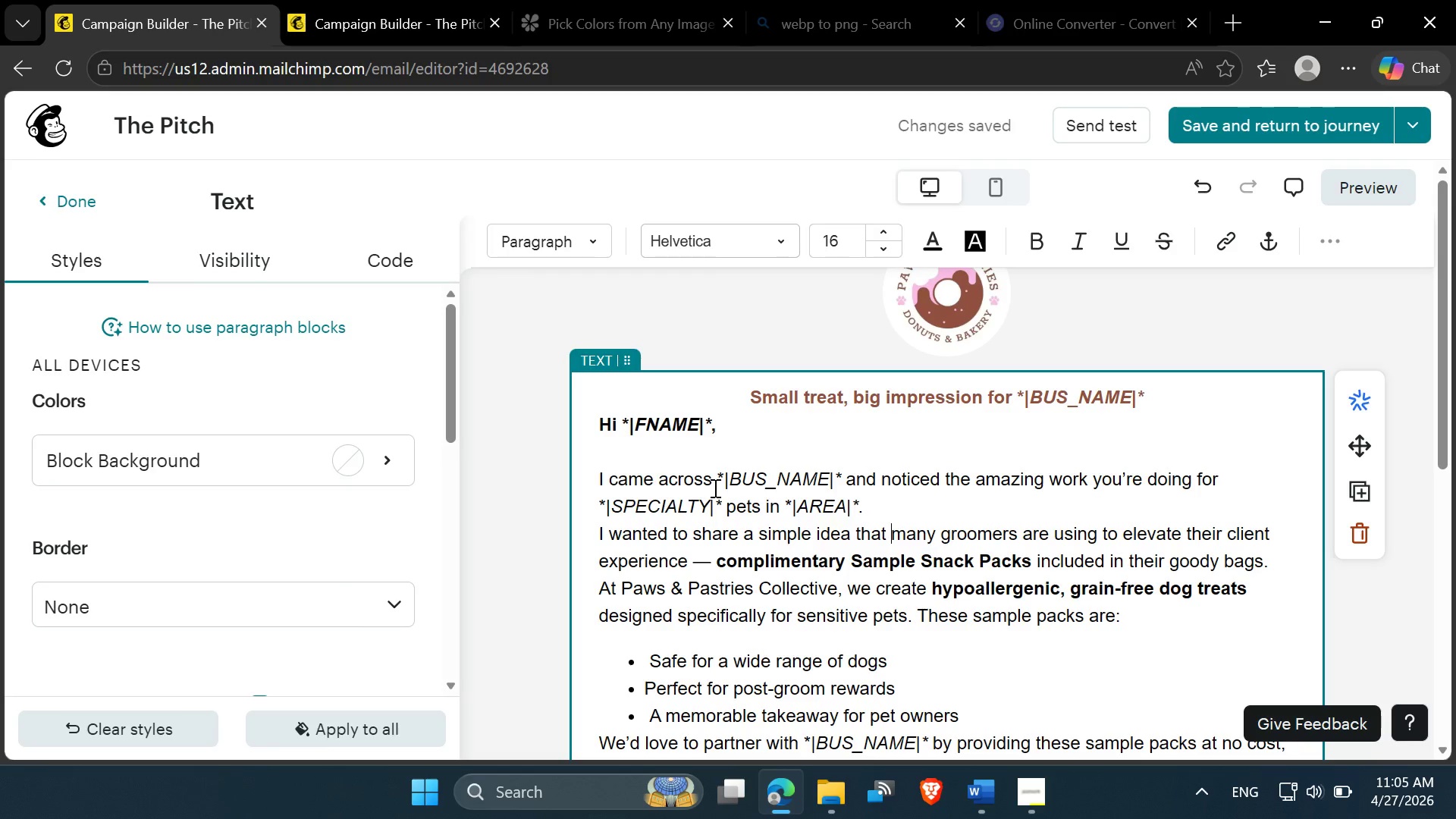 
left_click([1247, 130])
 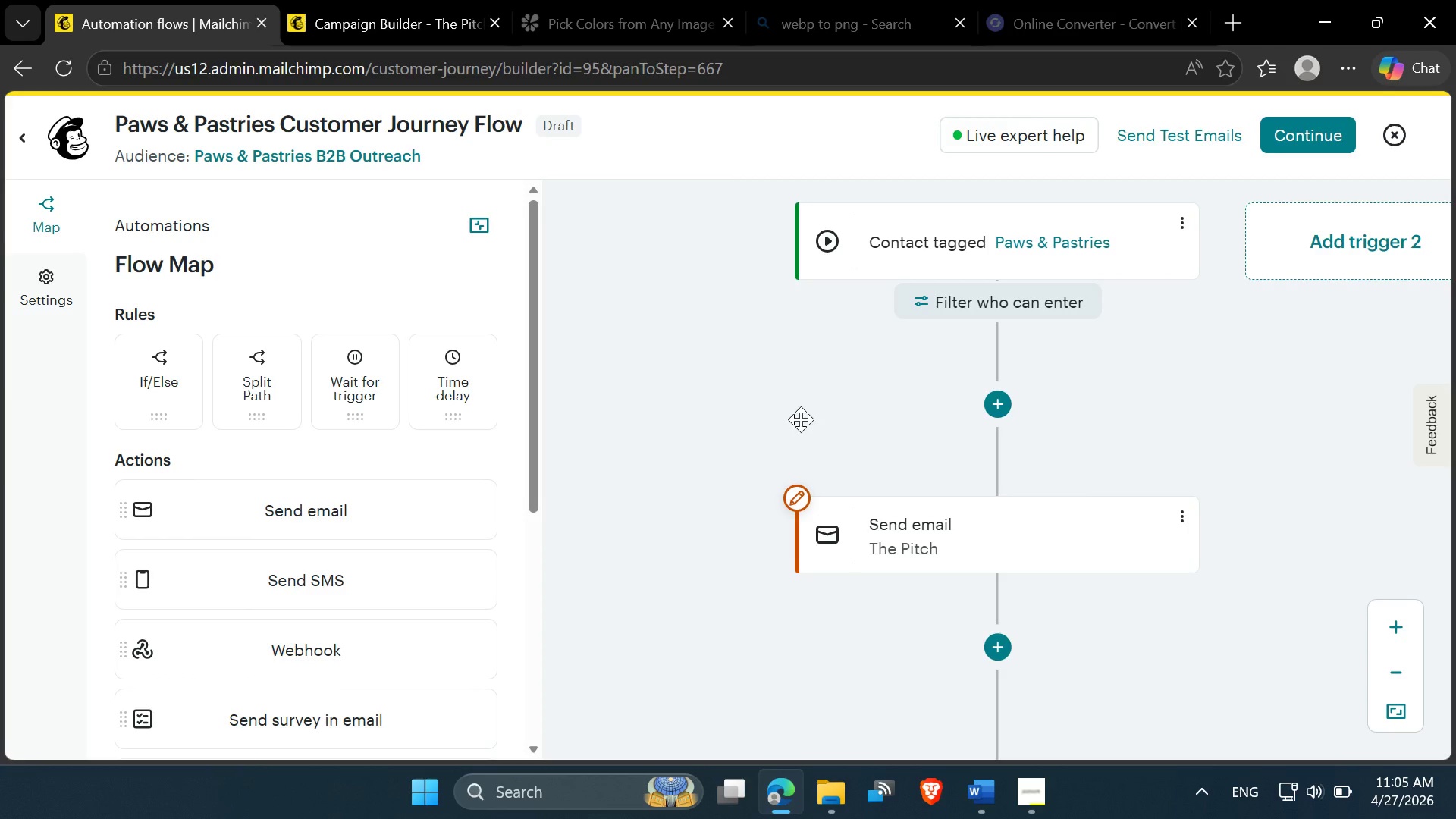 
wait(22.2)
 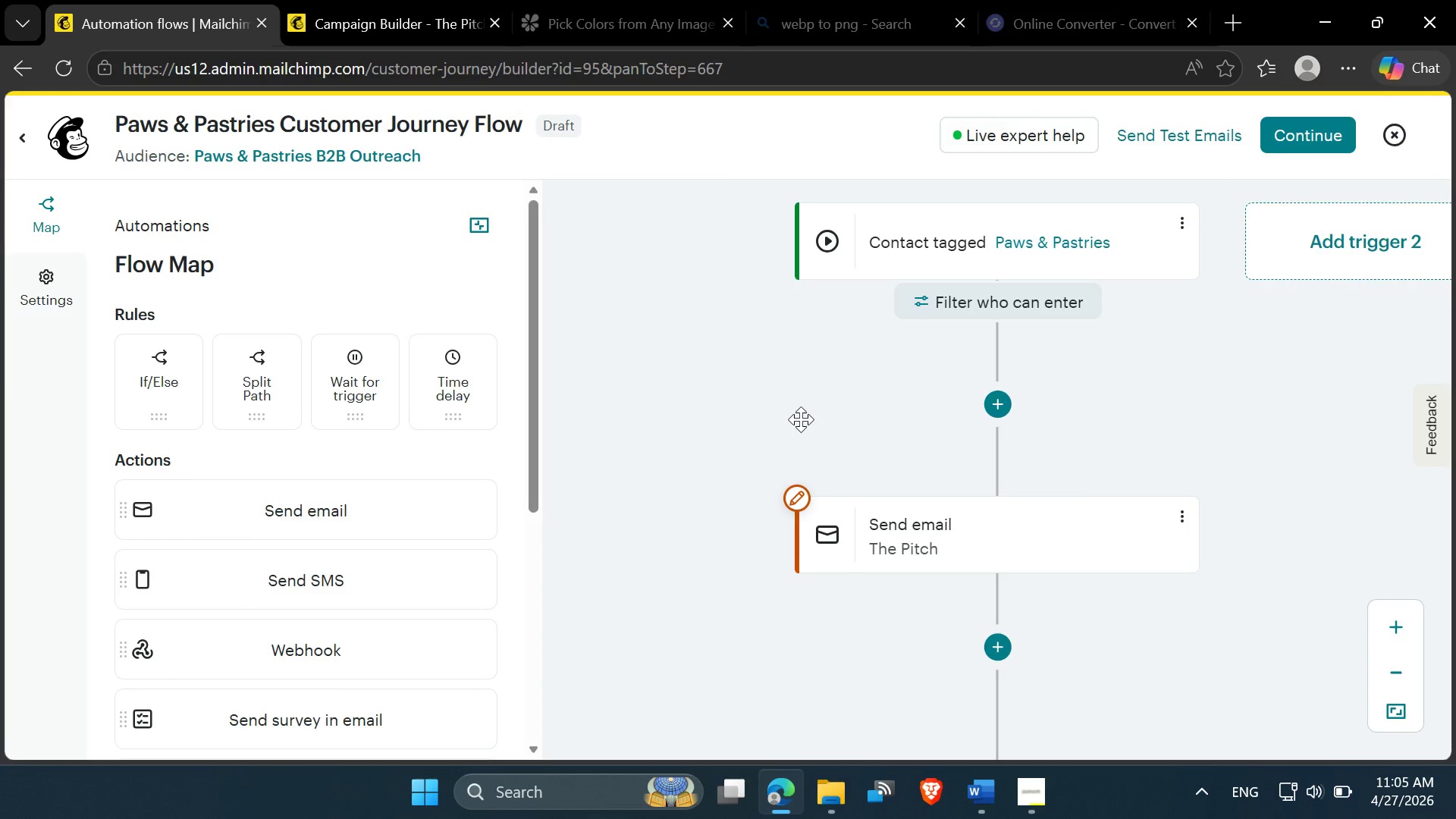 
left_click([1181, 517])
 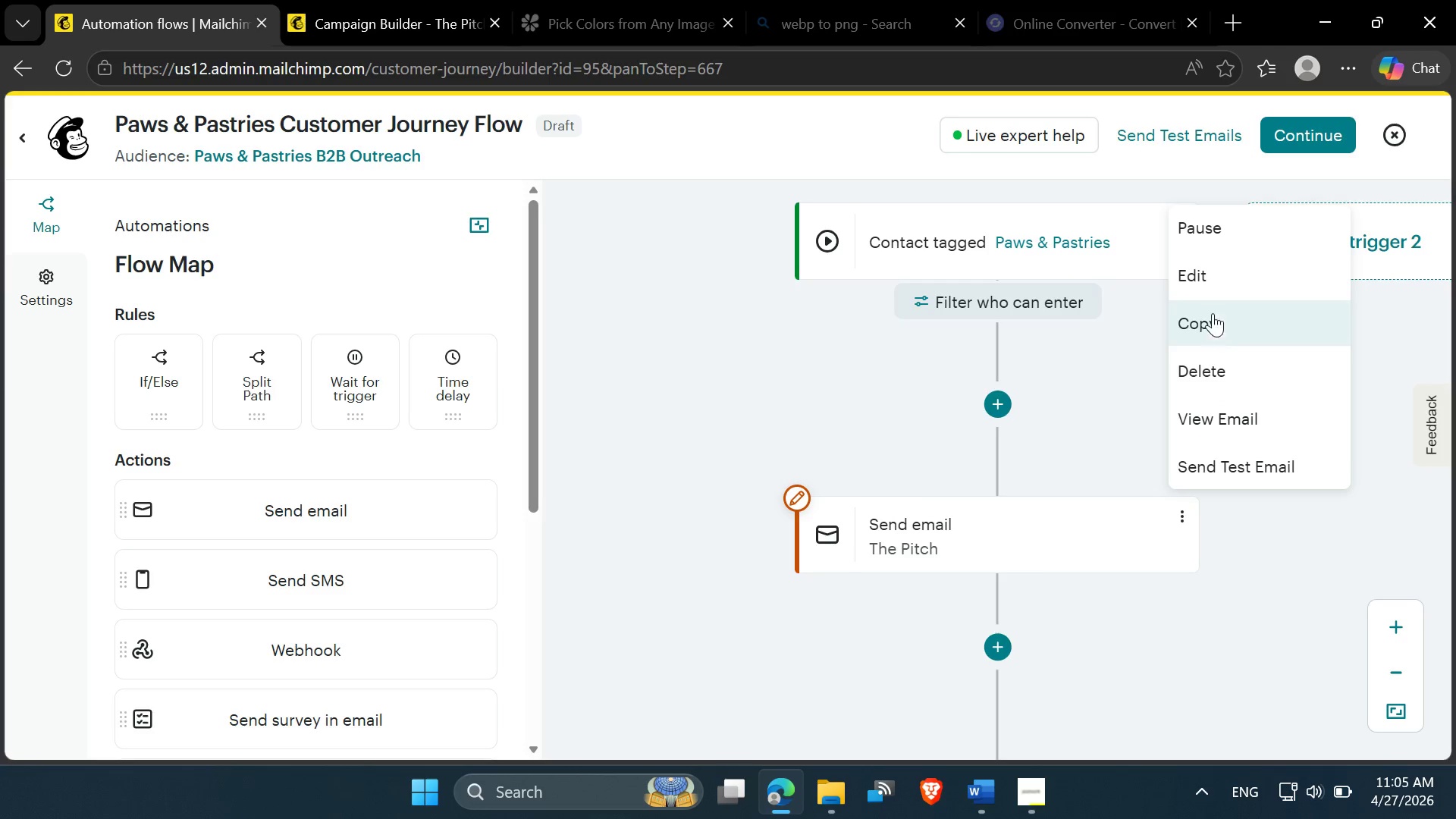 
left_click([1207, 273])
 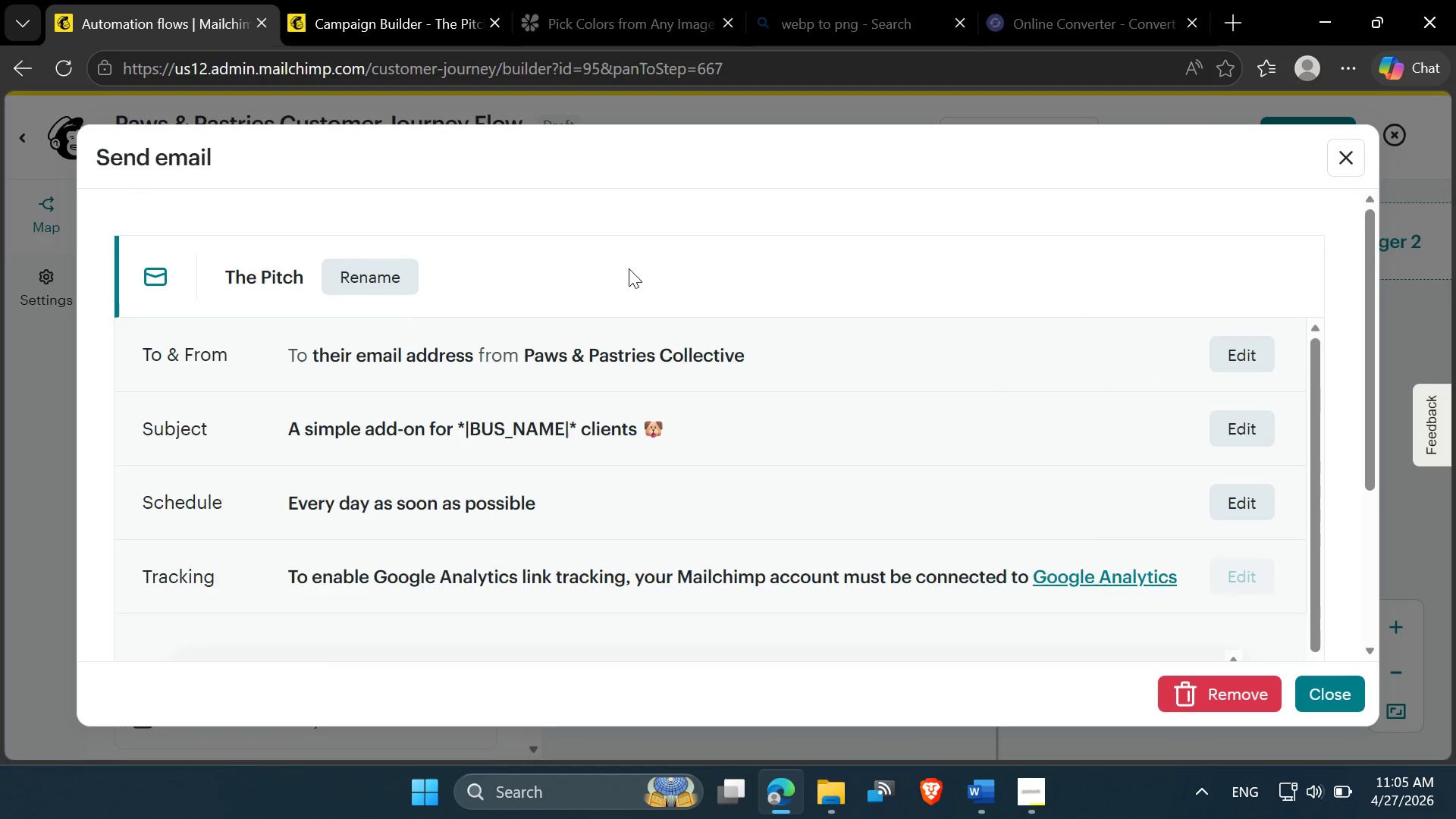 
wait(19.48)
 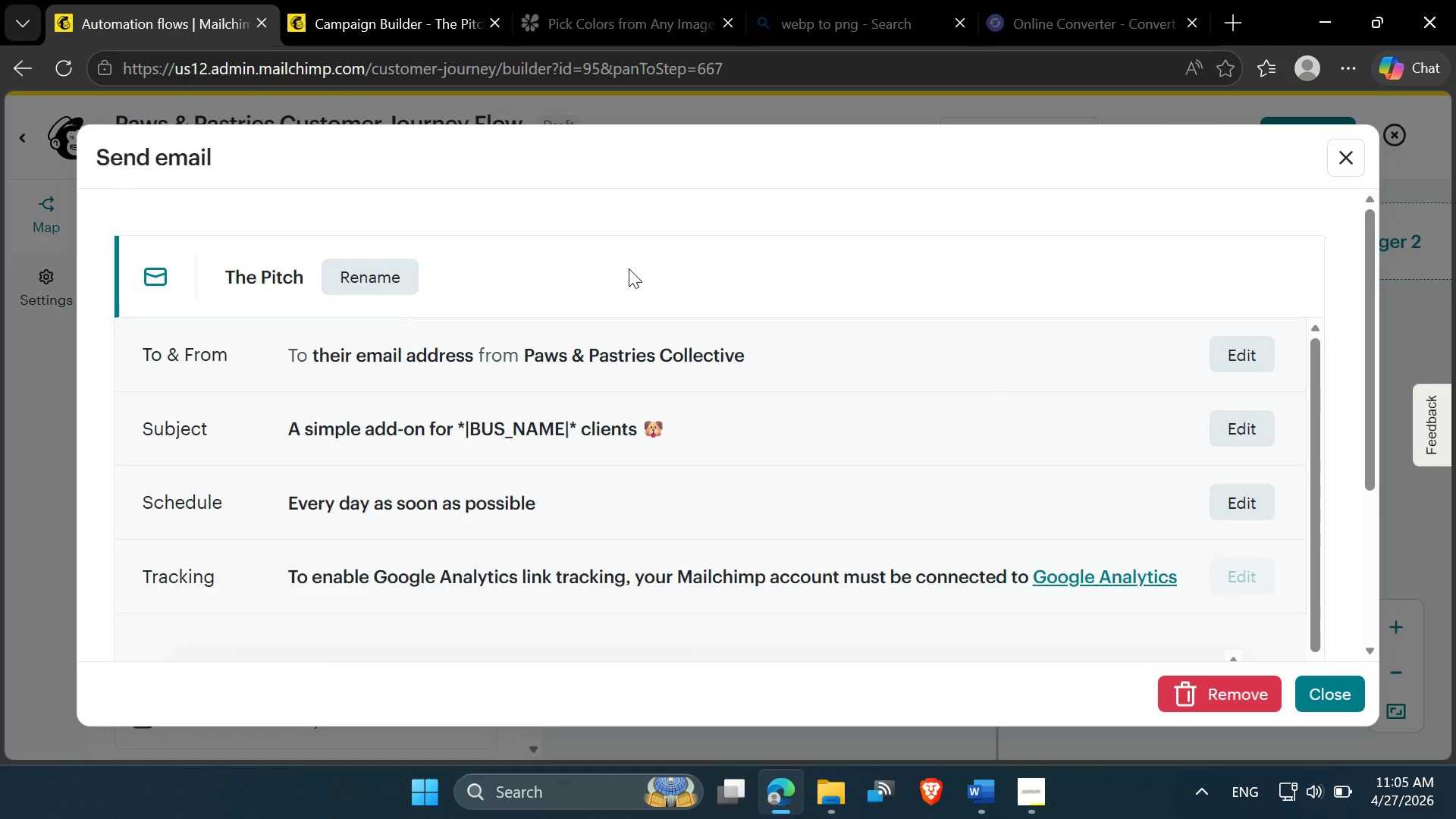 
left_click([990, 781])
 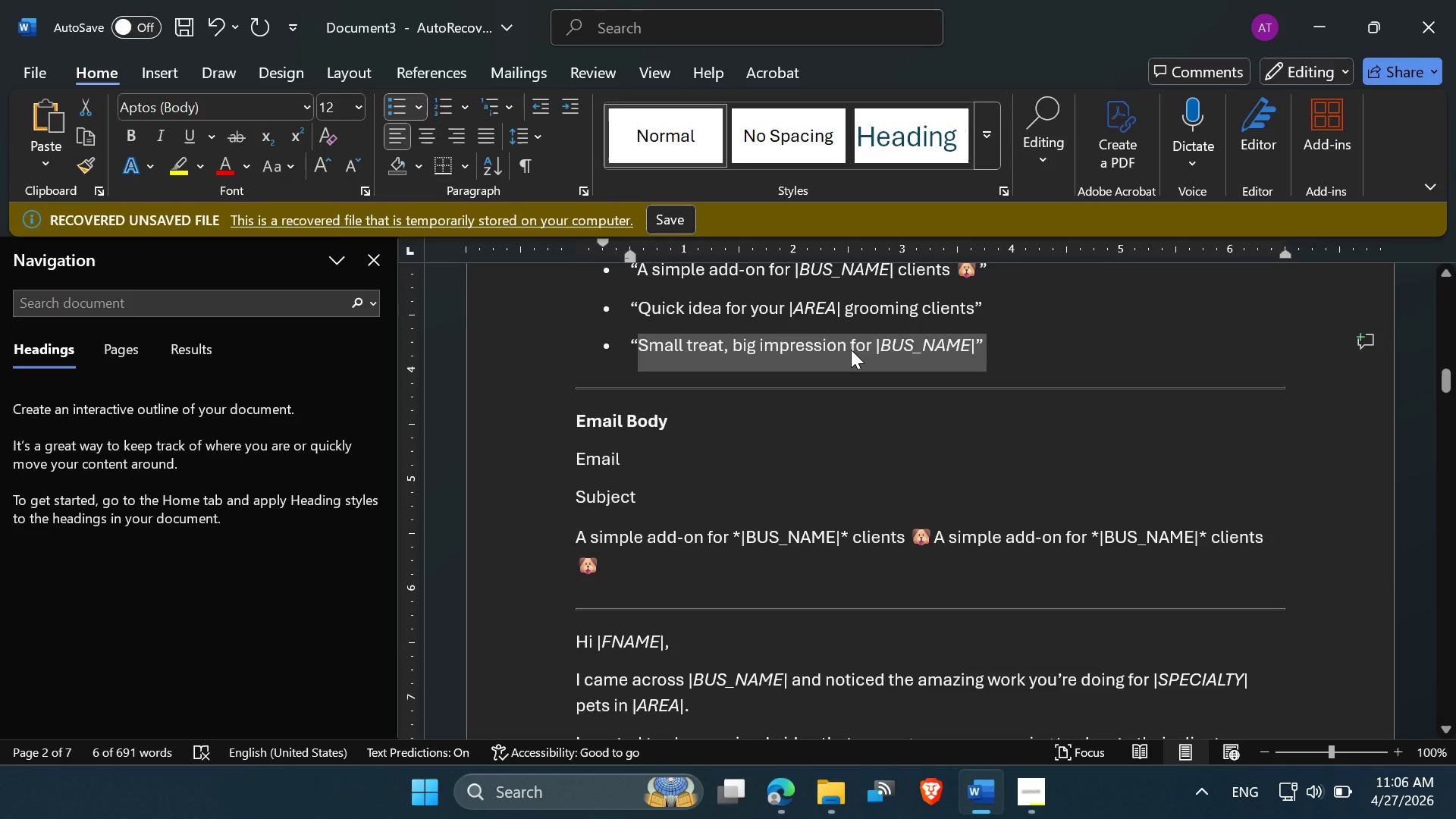 
scroll: coordinate [851, 350], scroll_direction: none, amount: 0.0
 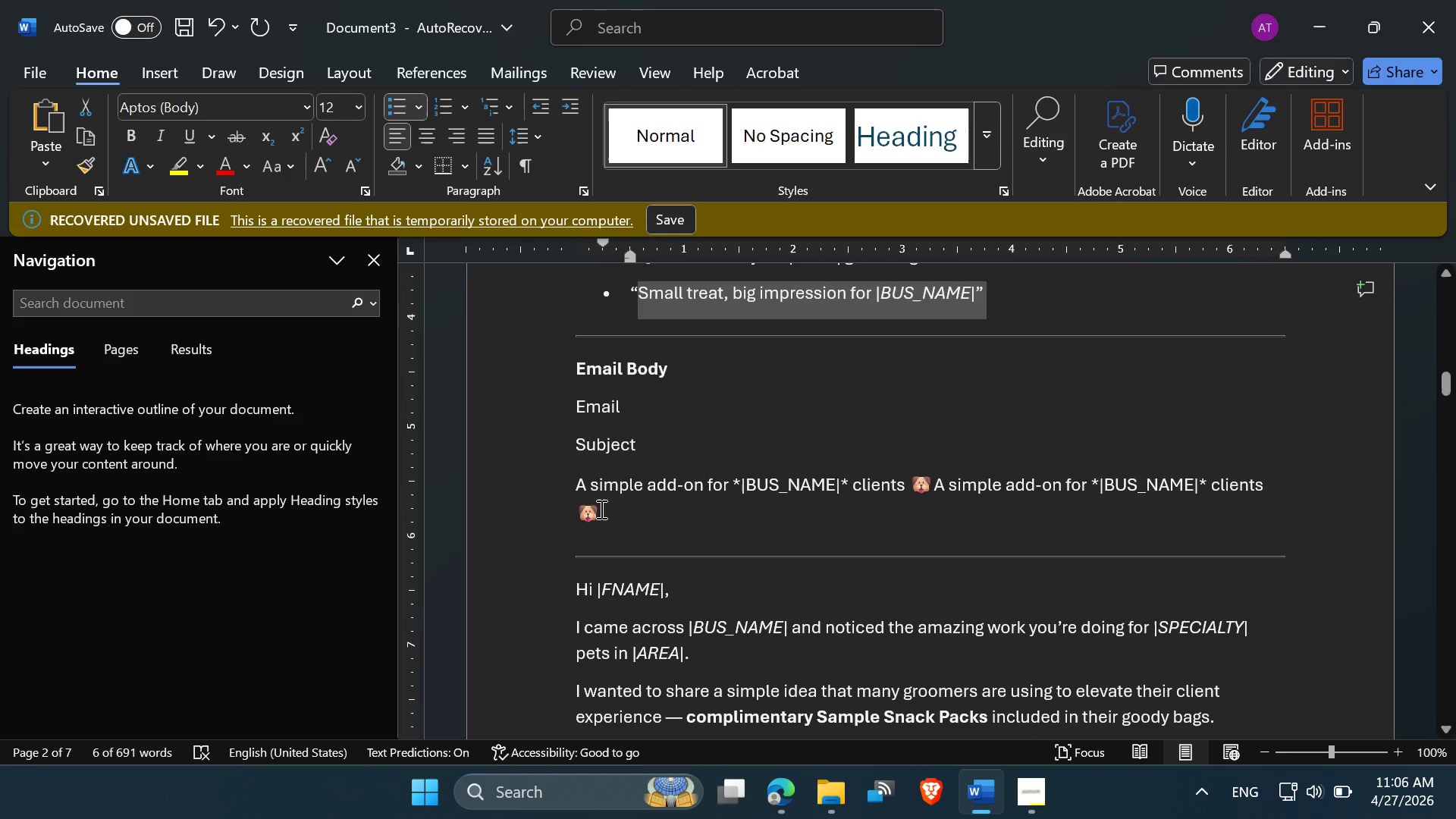 
left_click_drag(start_coordinate=[599, 510], to_coordinate=[566, 492])
 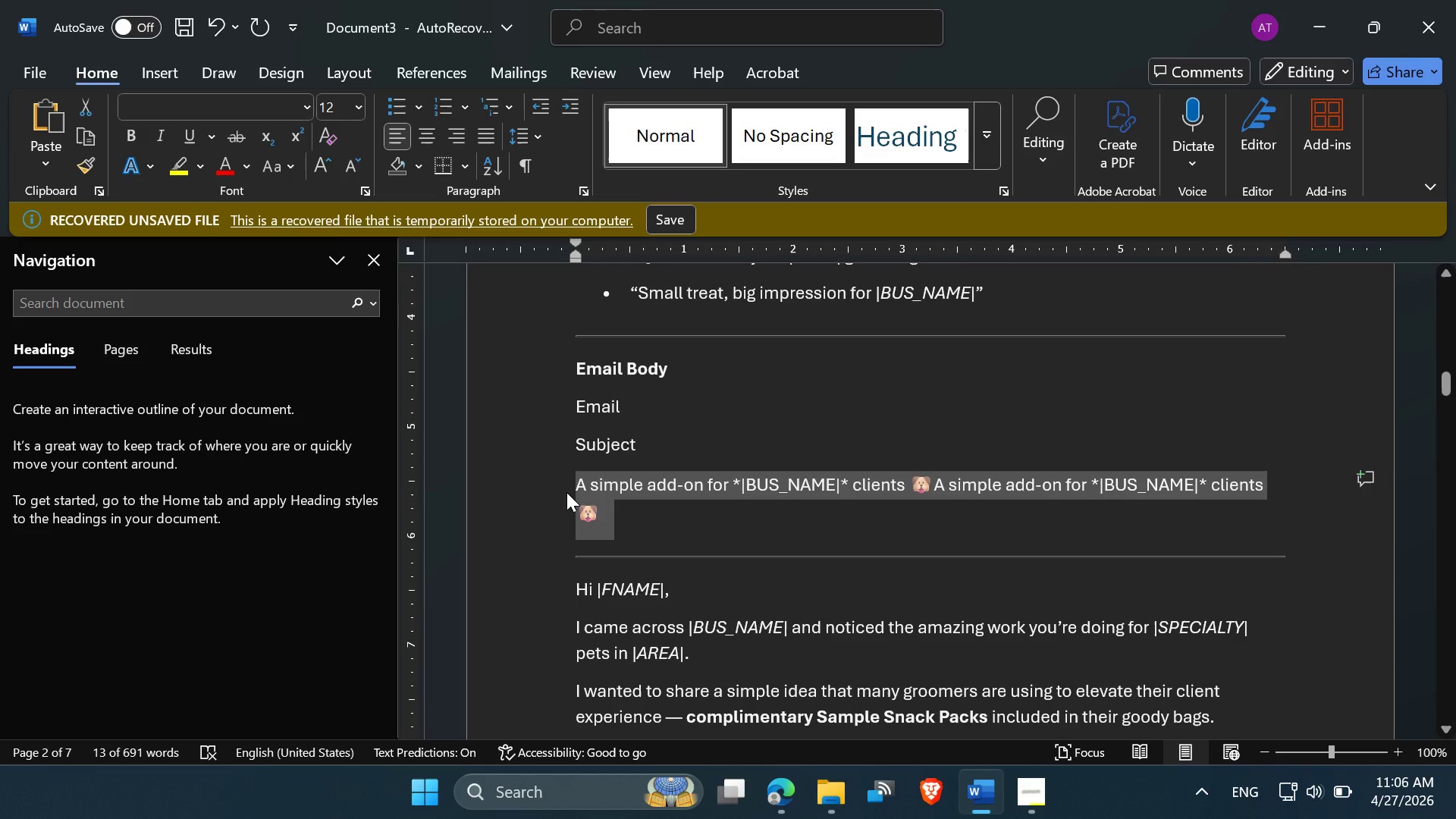 
hold_key(key=ControlLeft, duration=0.77)
 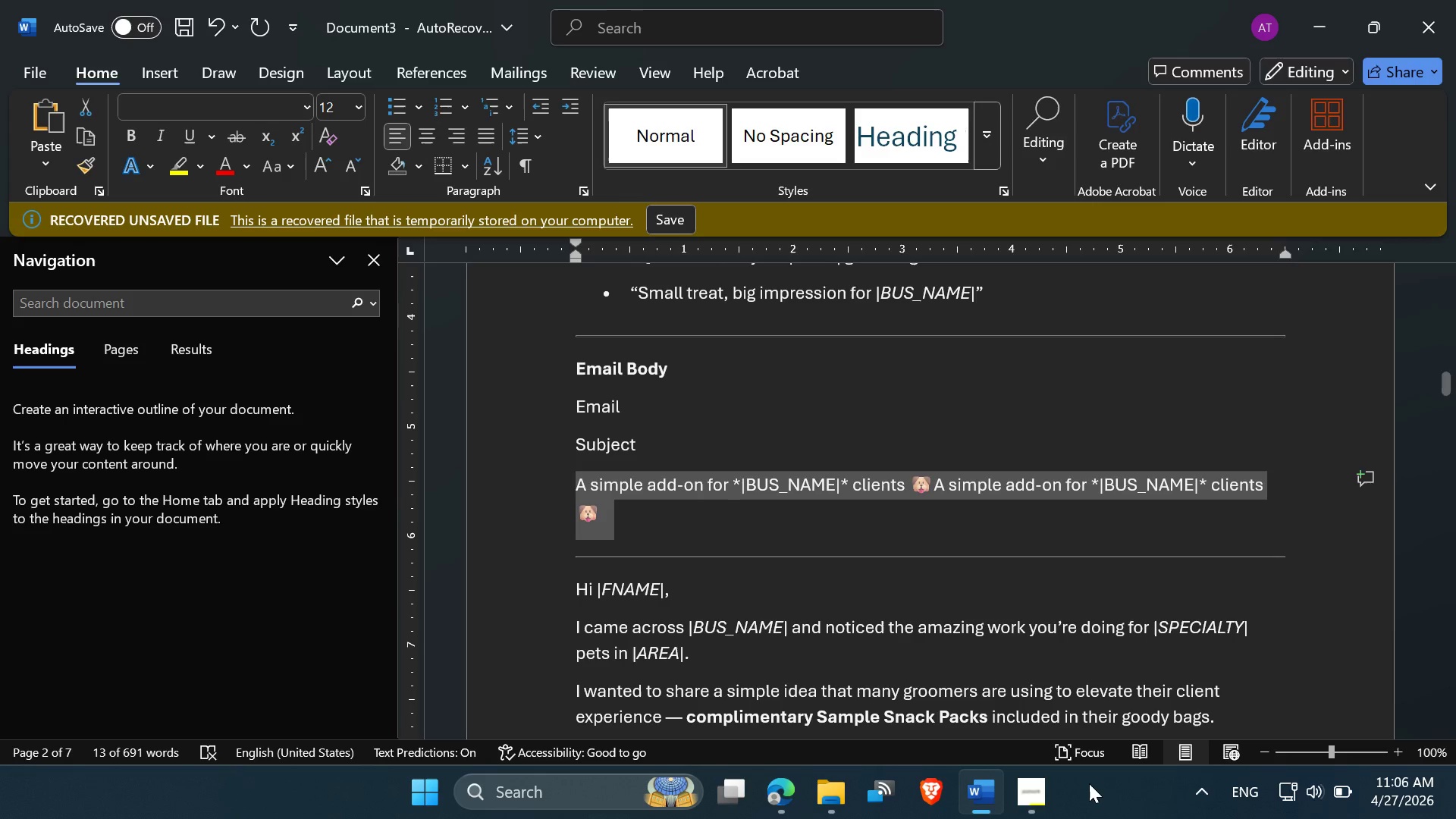 
key(C)
 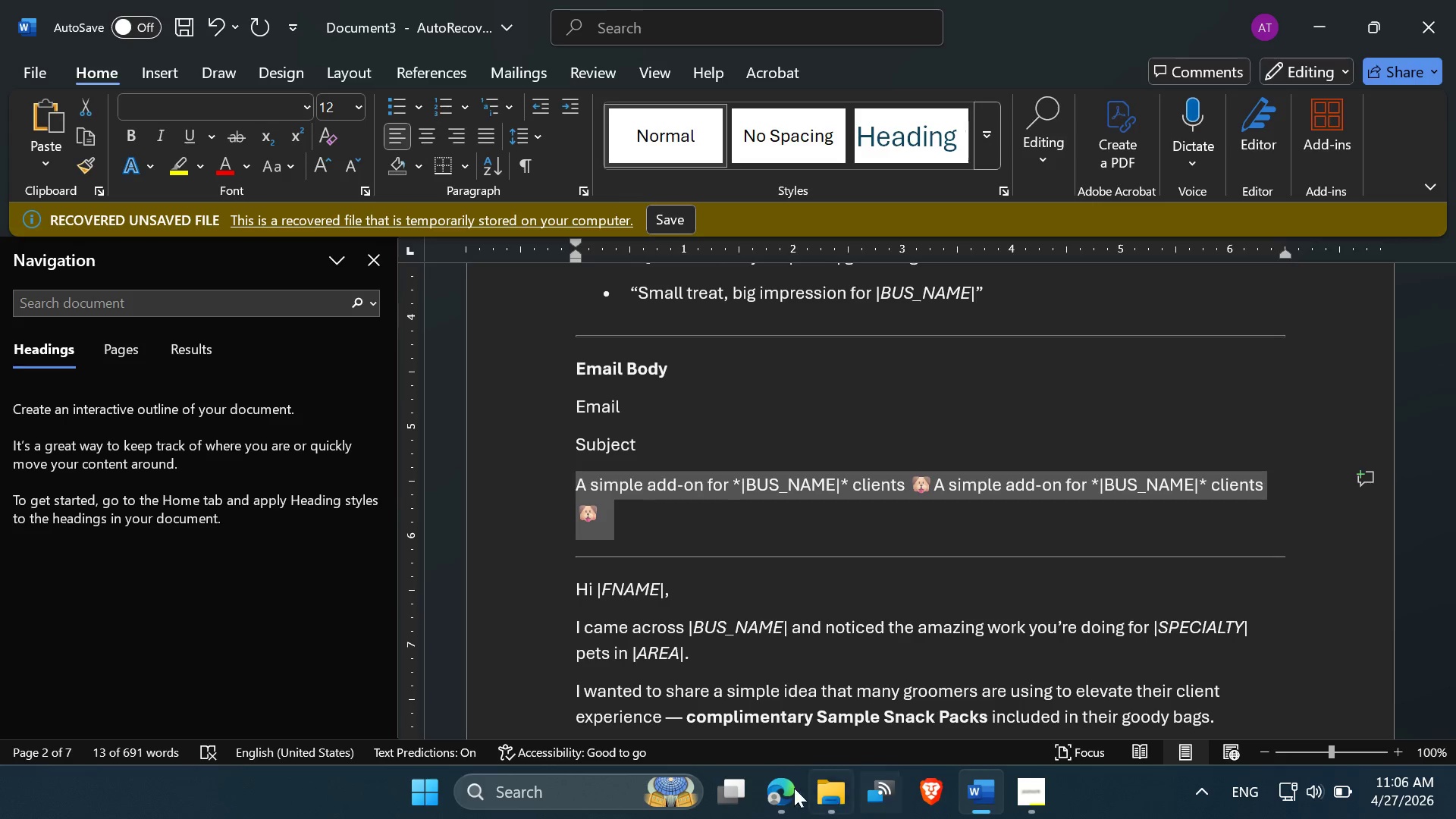 
left_click([787, 788])
 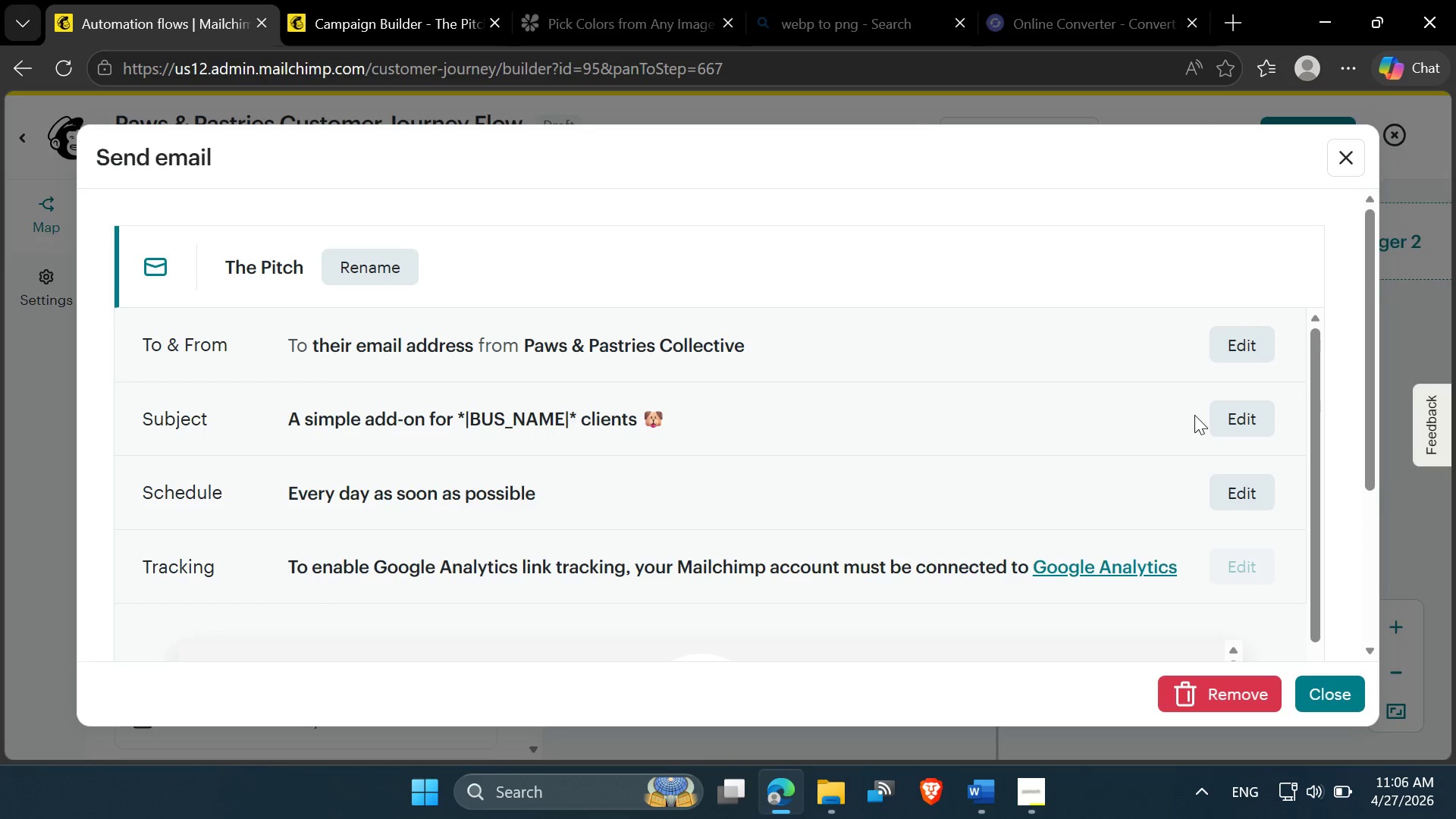 
left_click([1243, 402])
 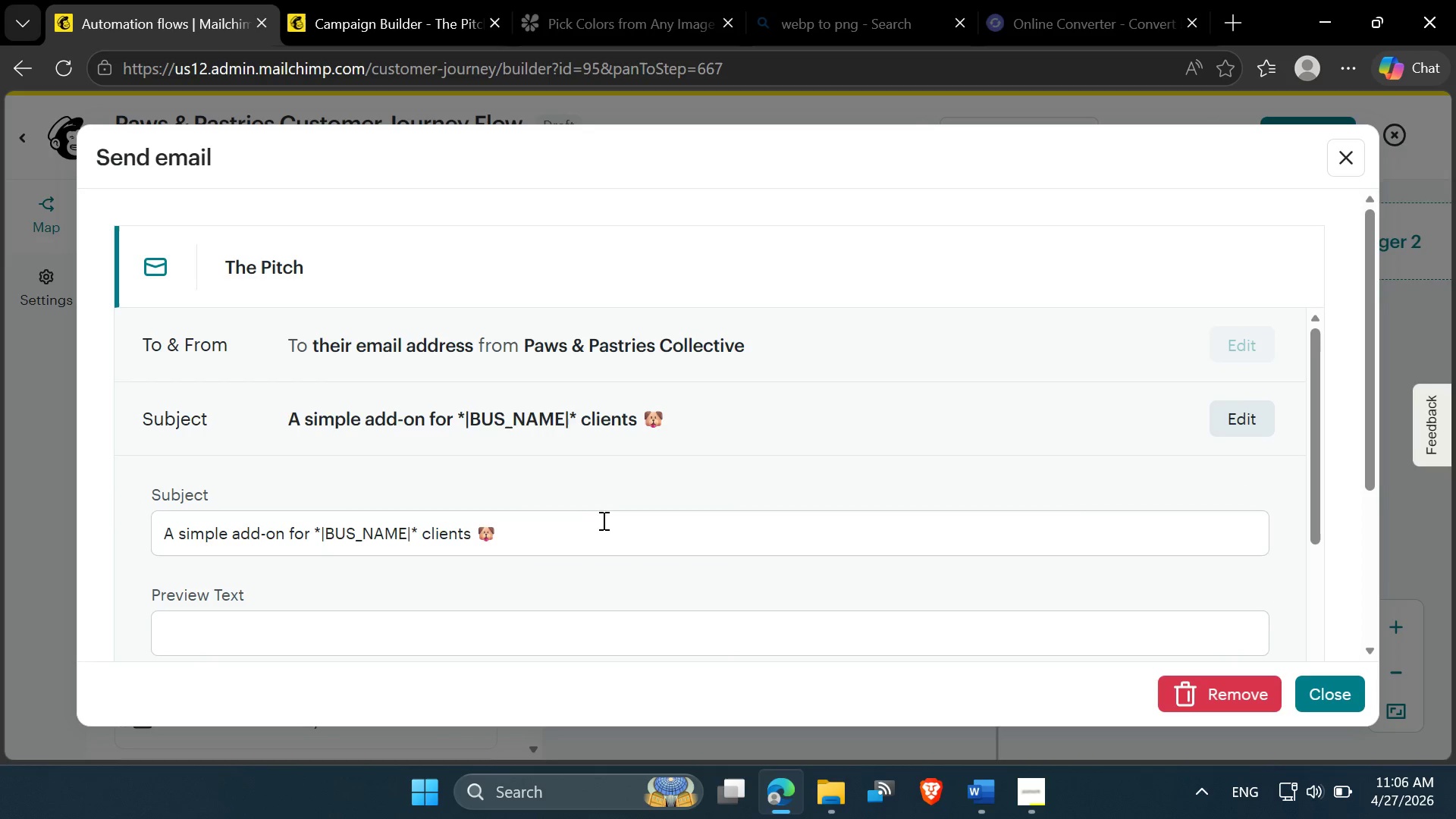 
left_click([579, 520])
 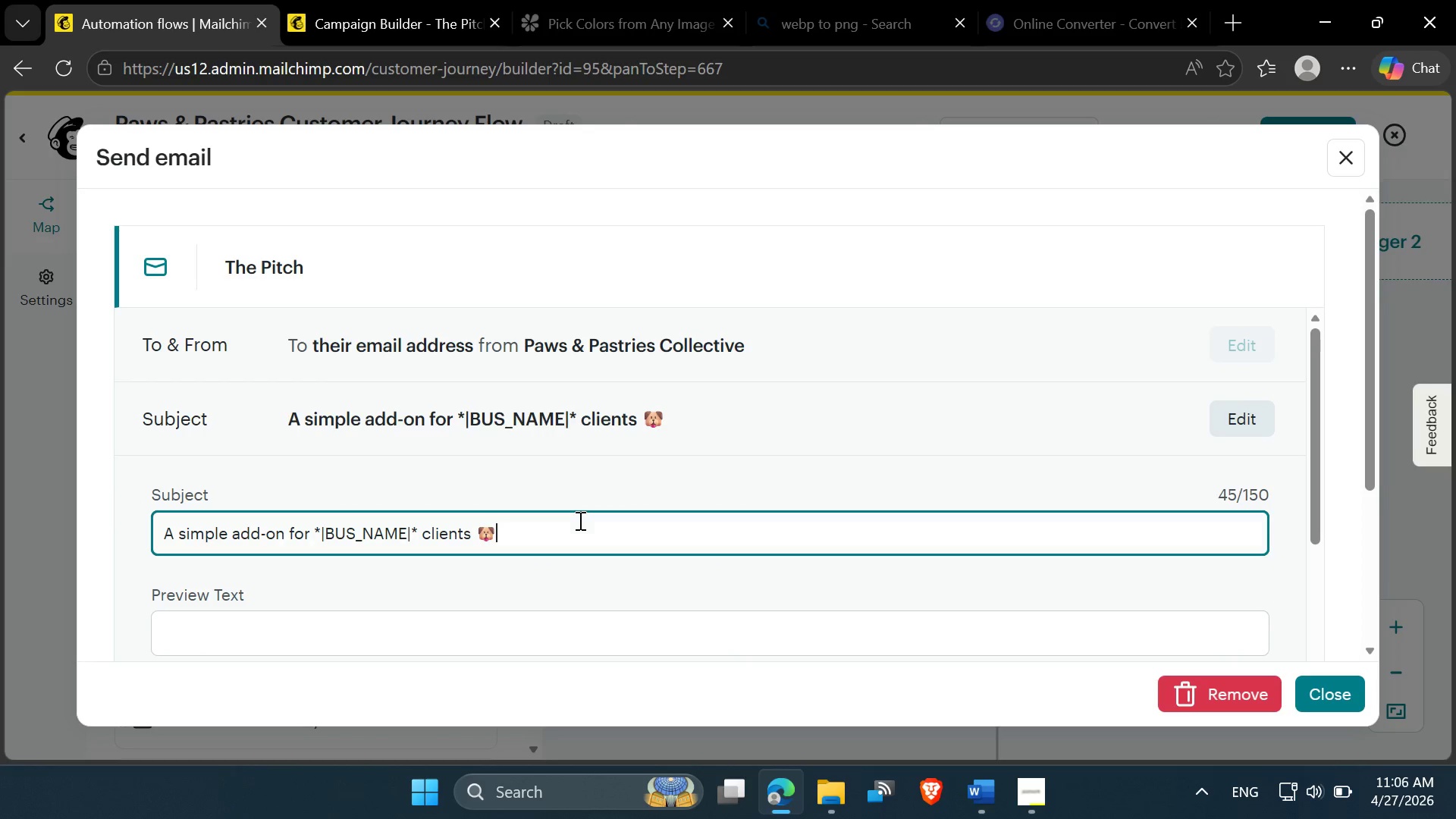 
key(Control+A)
 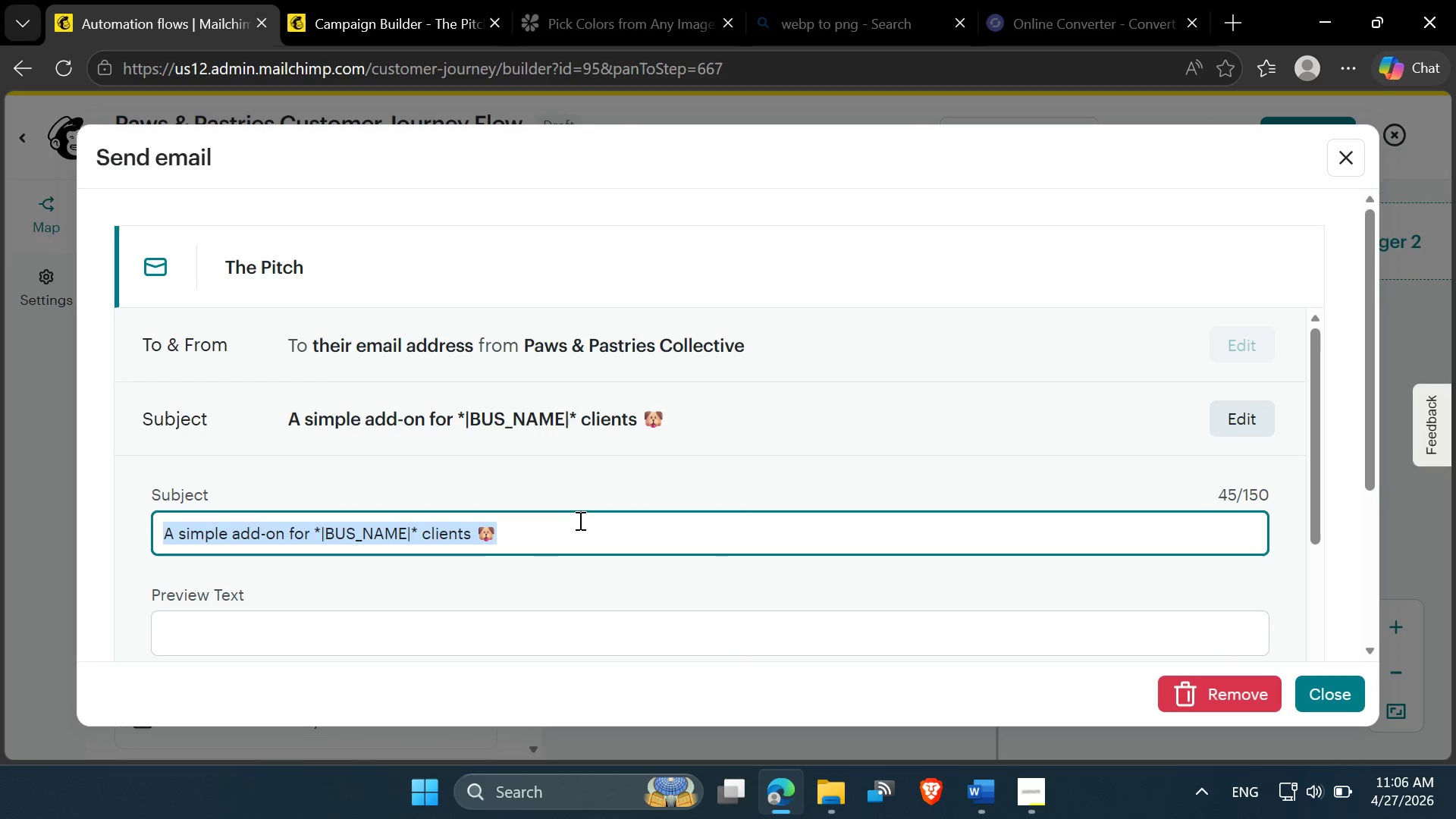 
key(Control+V)
 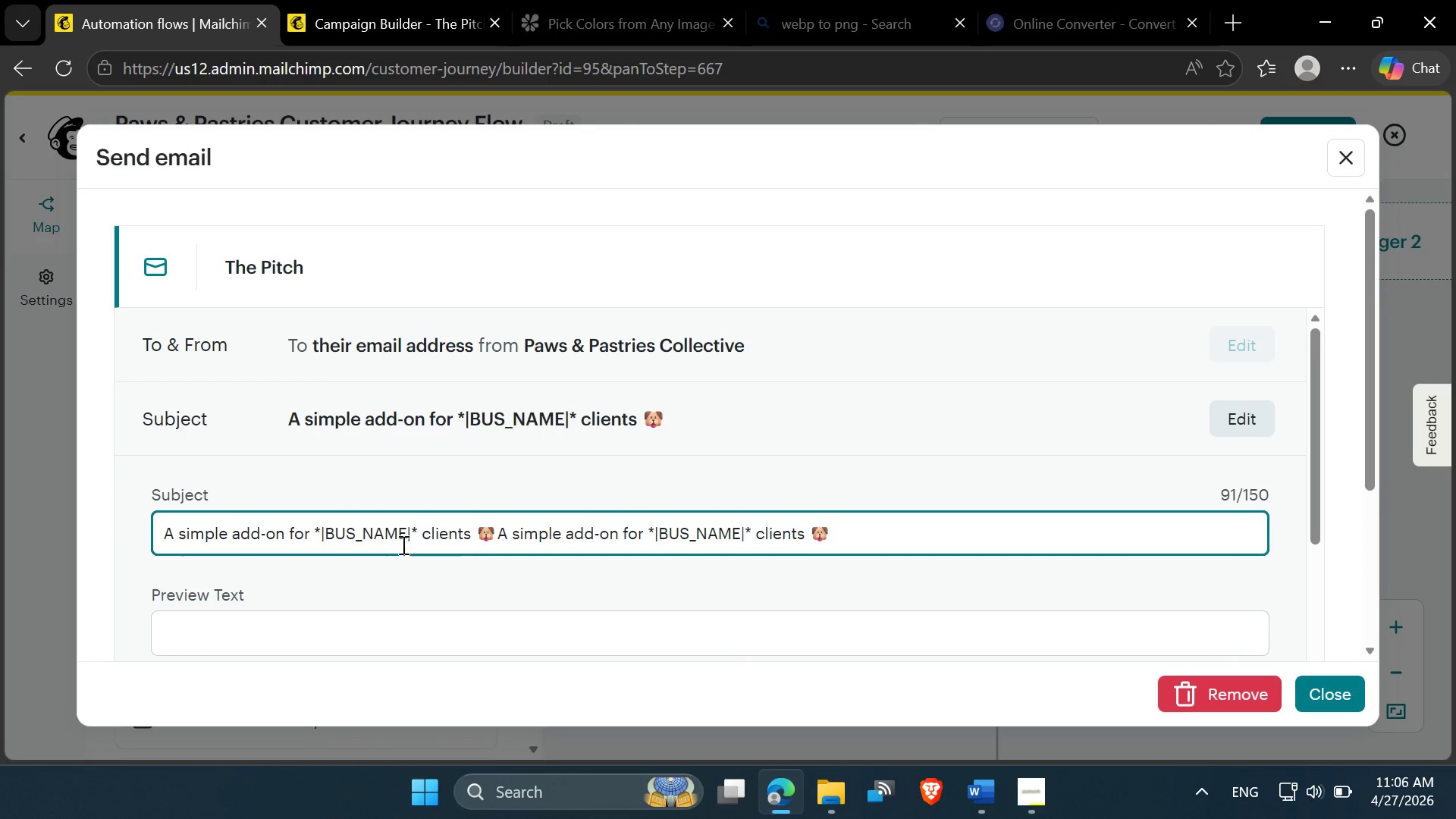 
left_click([388, 539])
 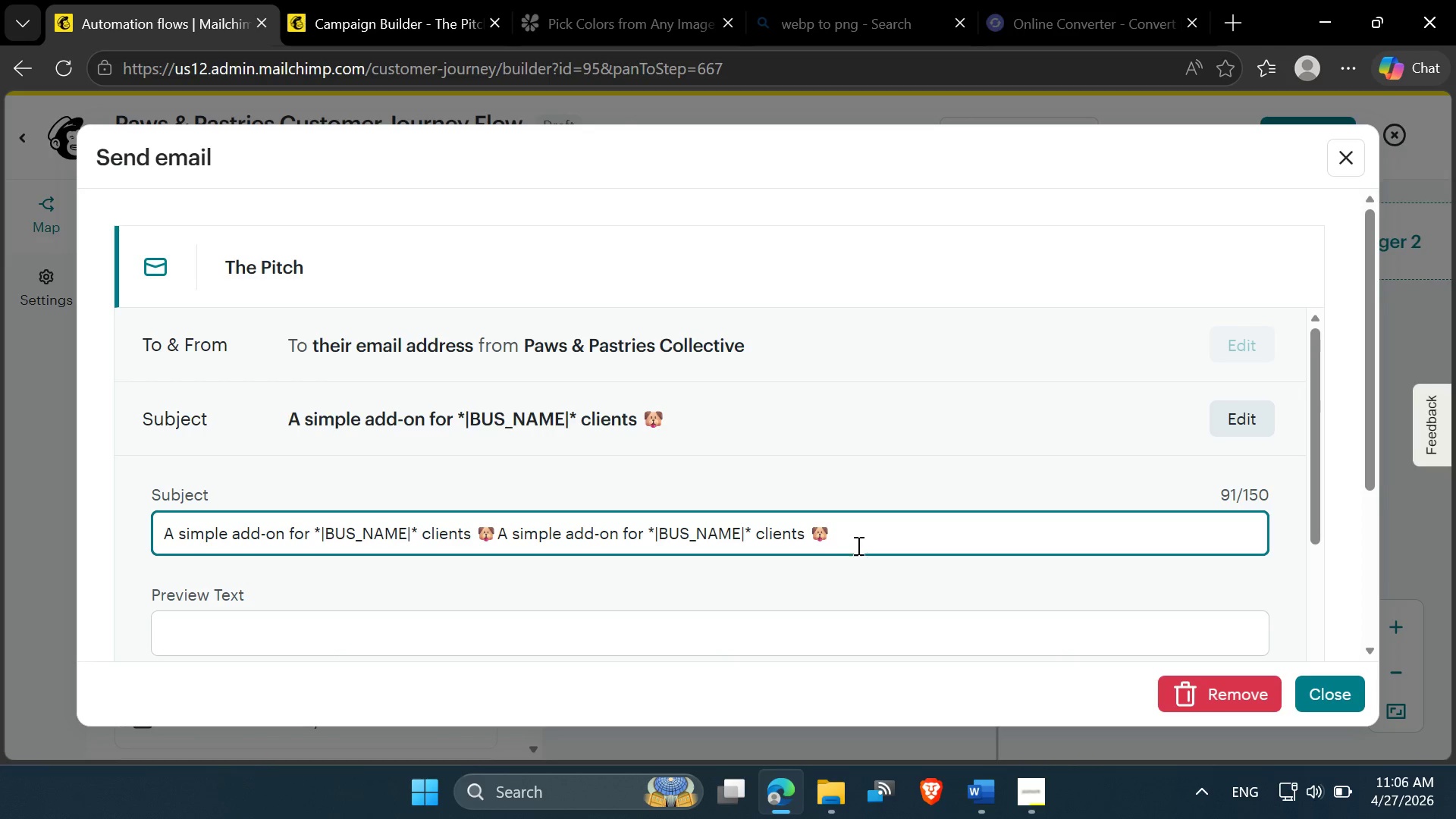 
wait(6.61)
 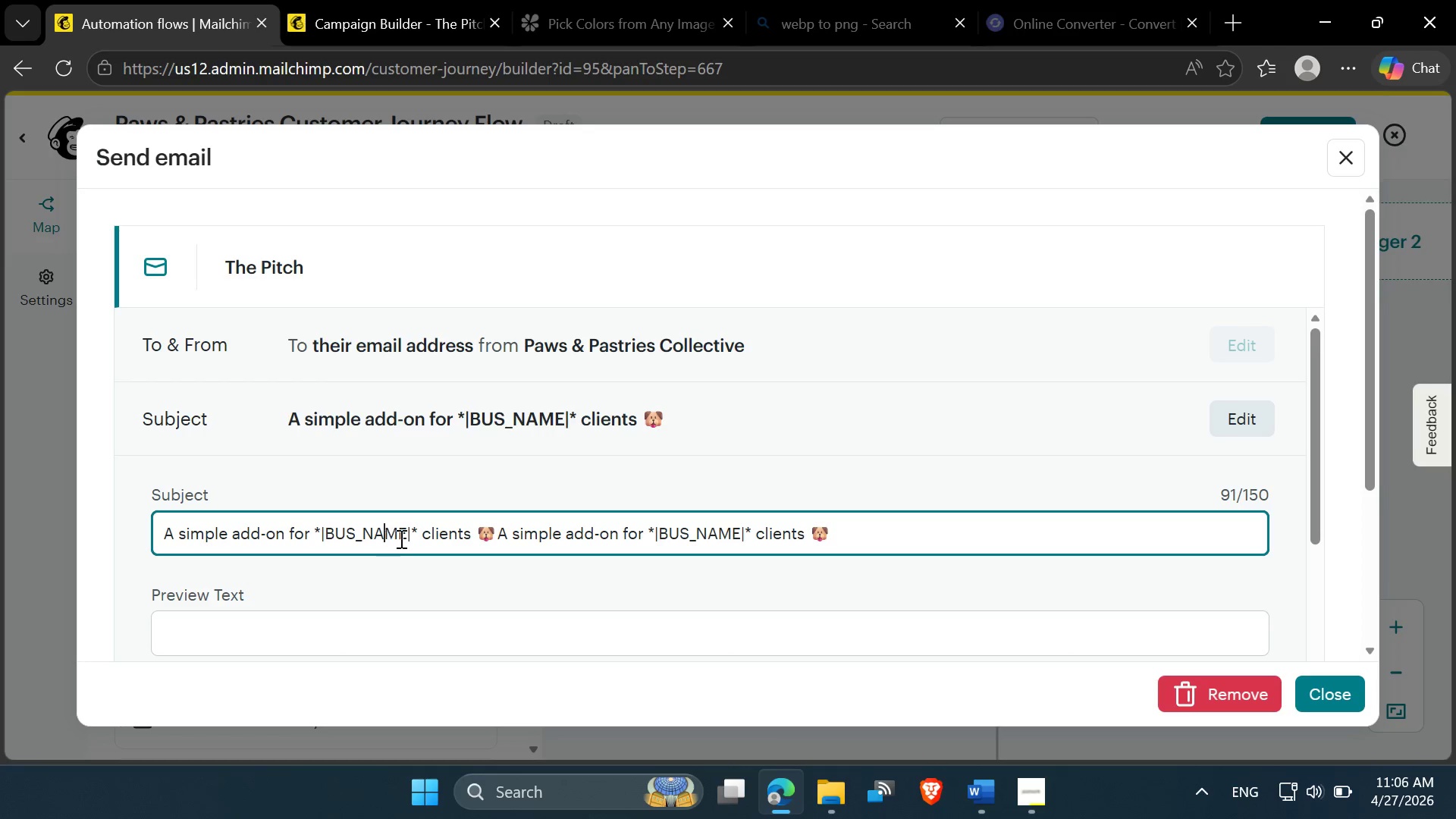 
left_click([974, 692])
 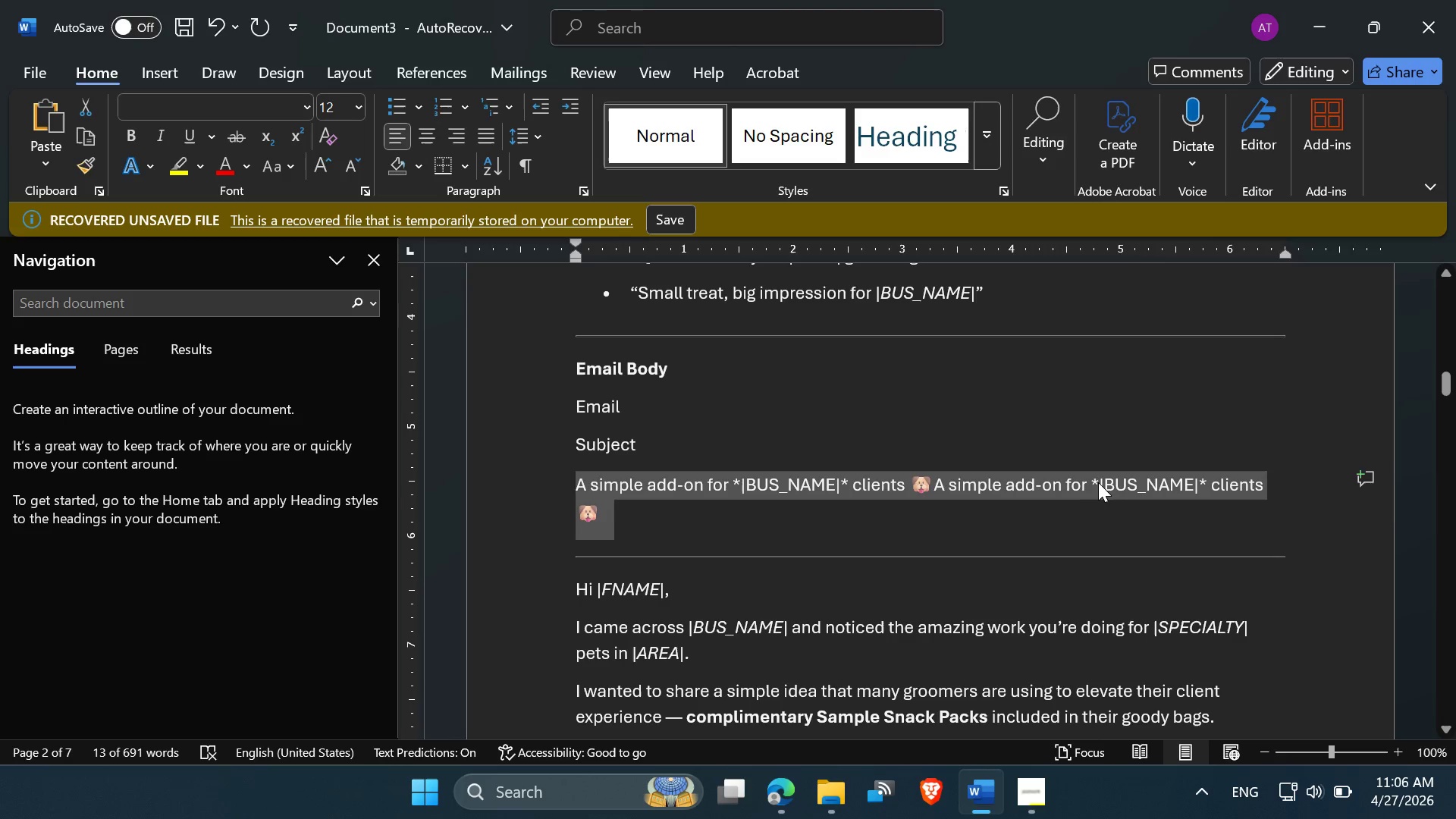 
wait(7.58)
 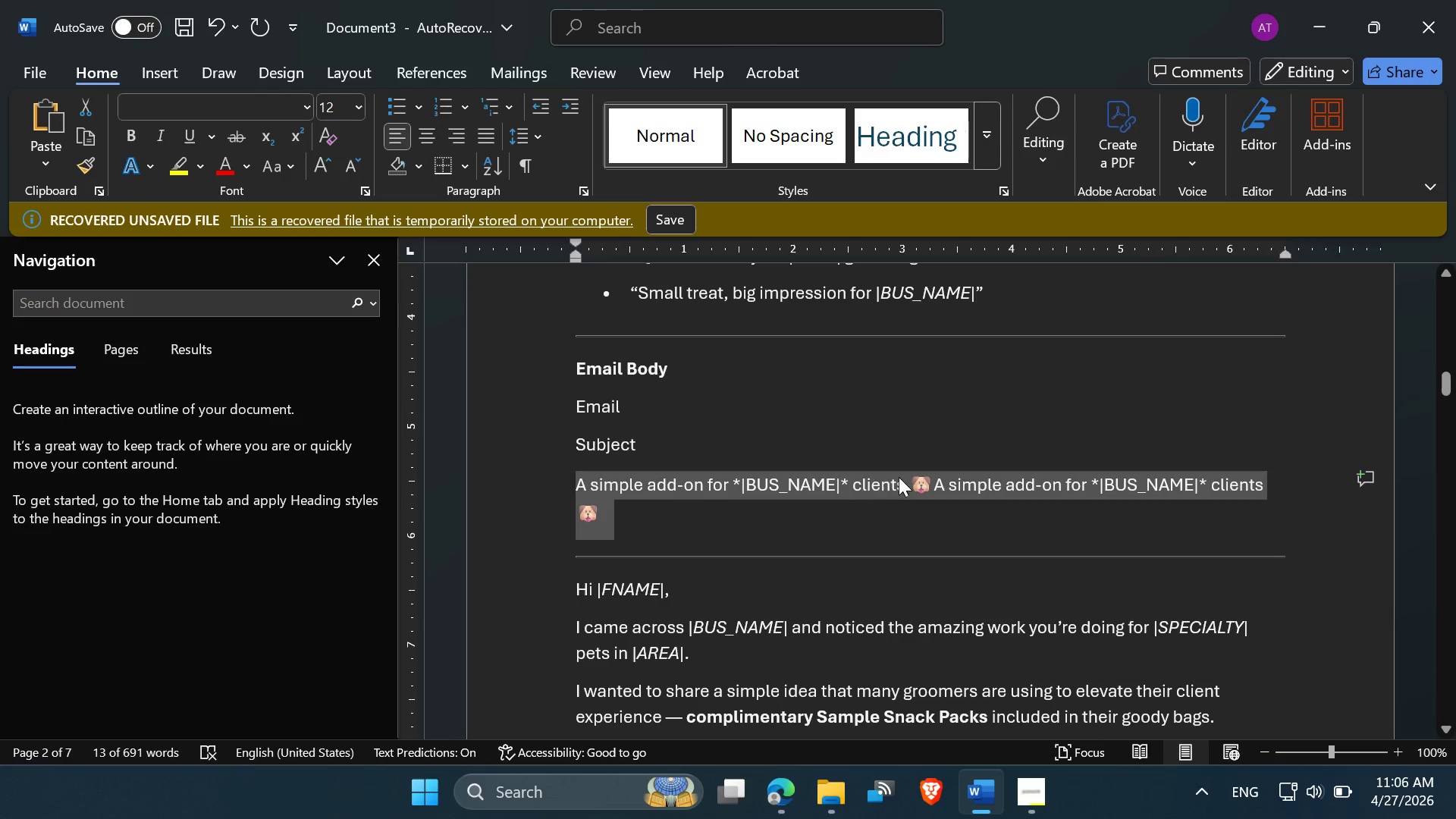 
left_click([908, 522])
 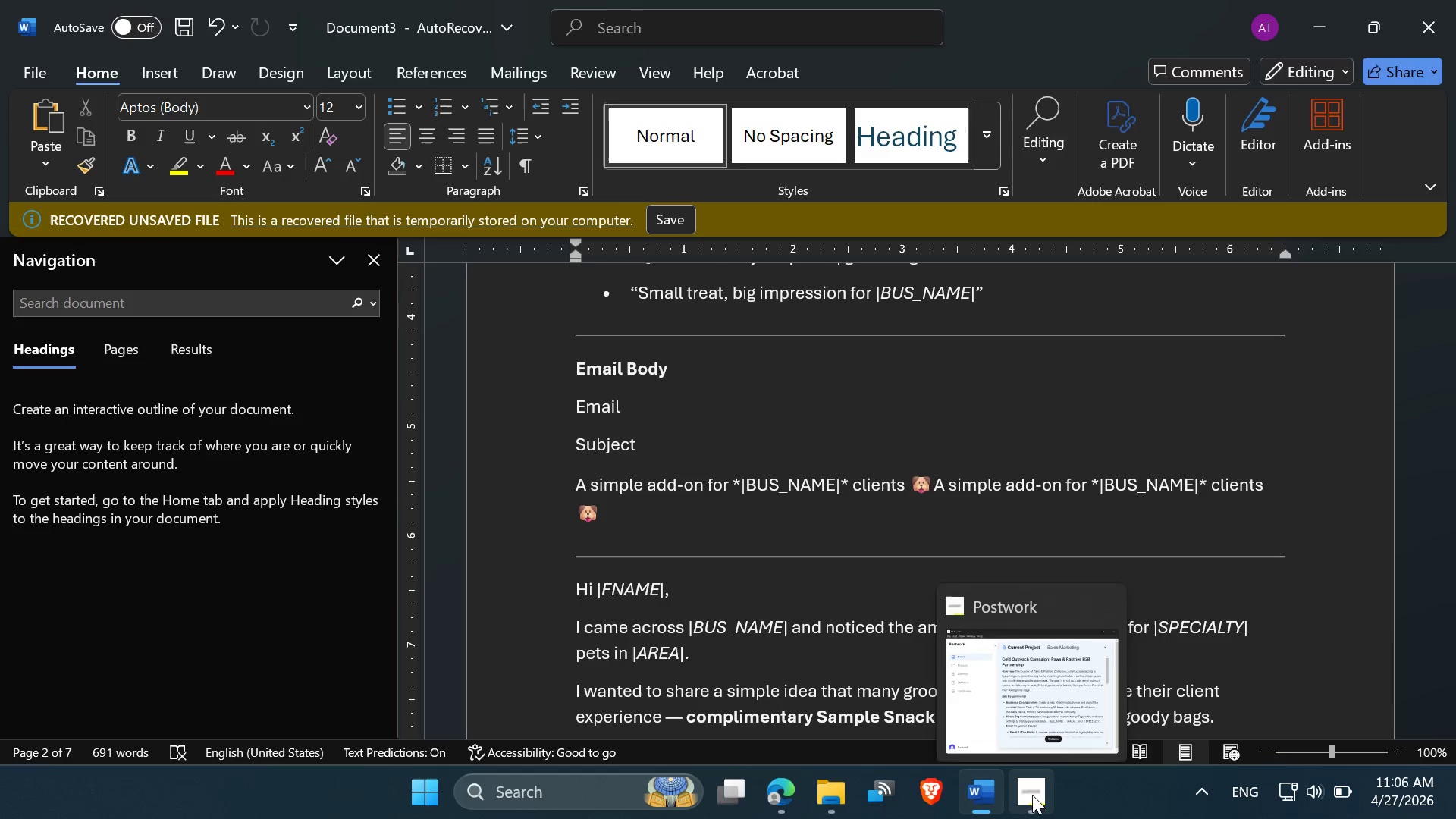 
left_click([780, 796])
 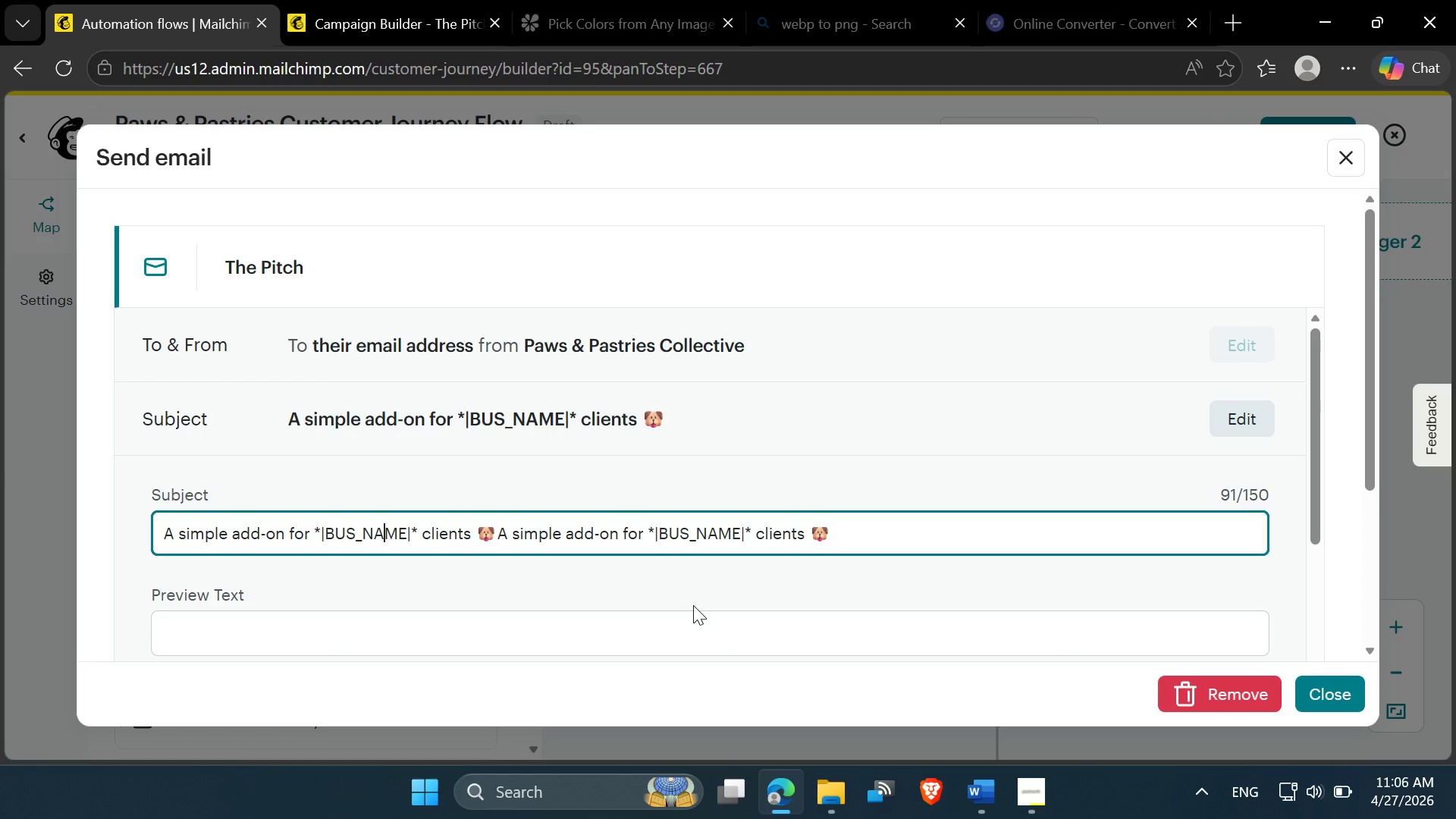 
key(Control+Z)
 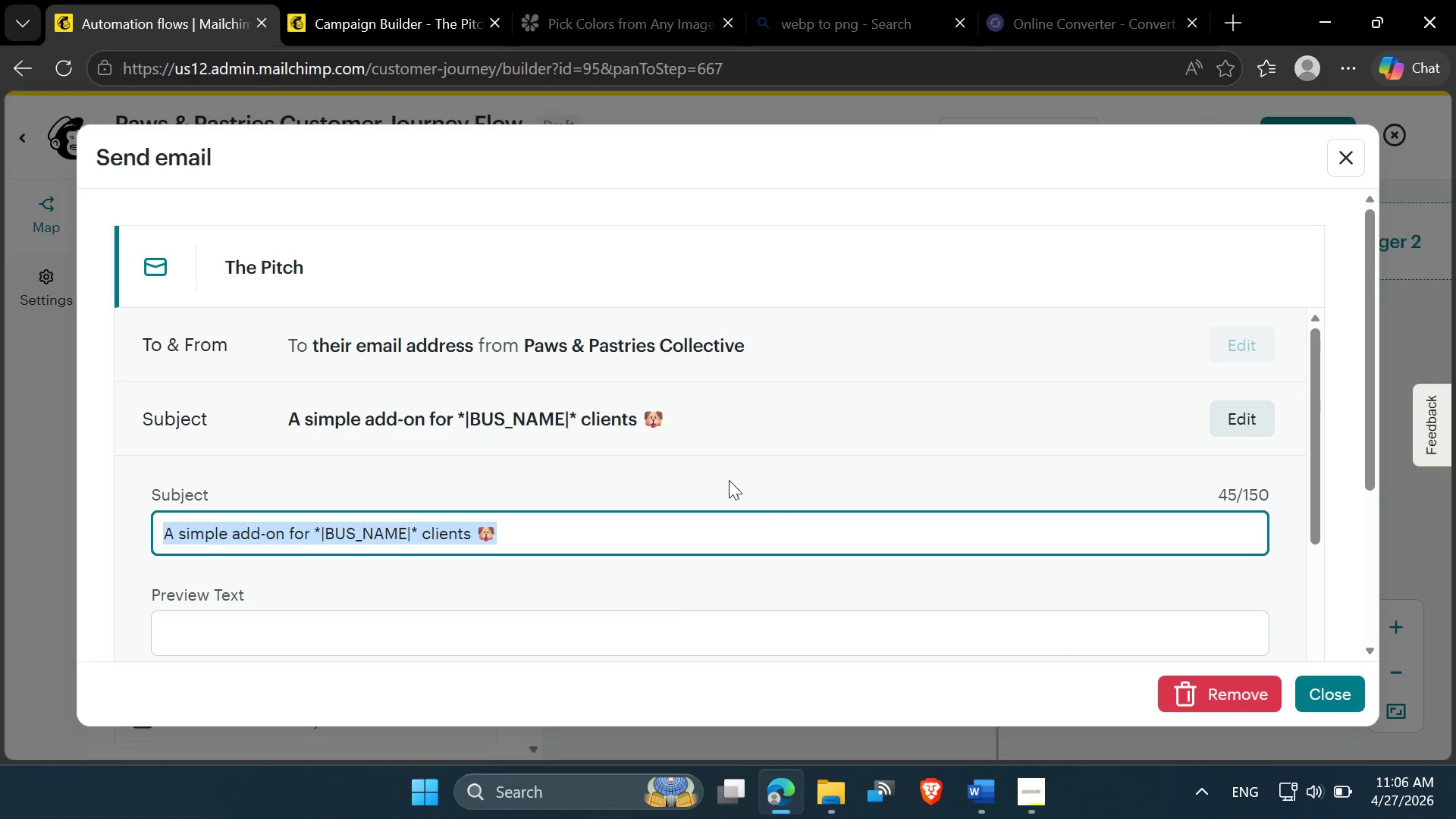 
left_click([722, 477])
 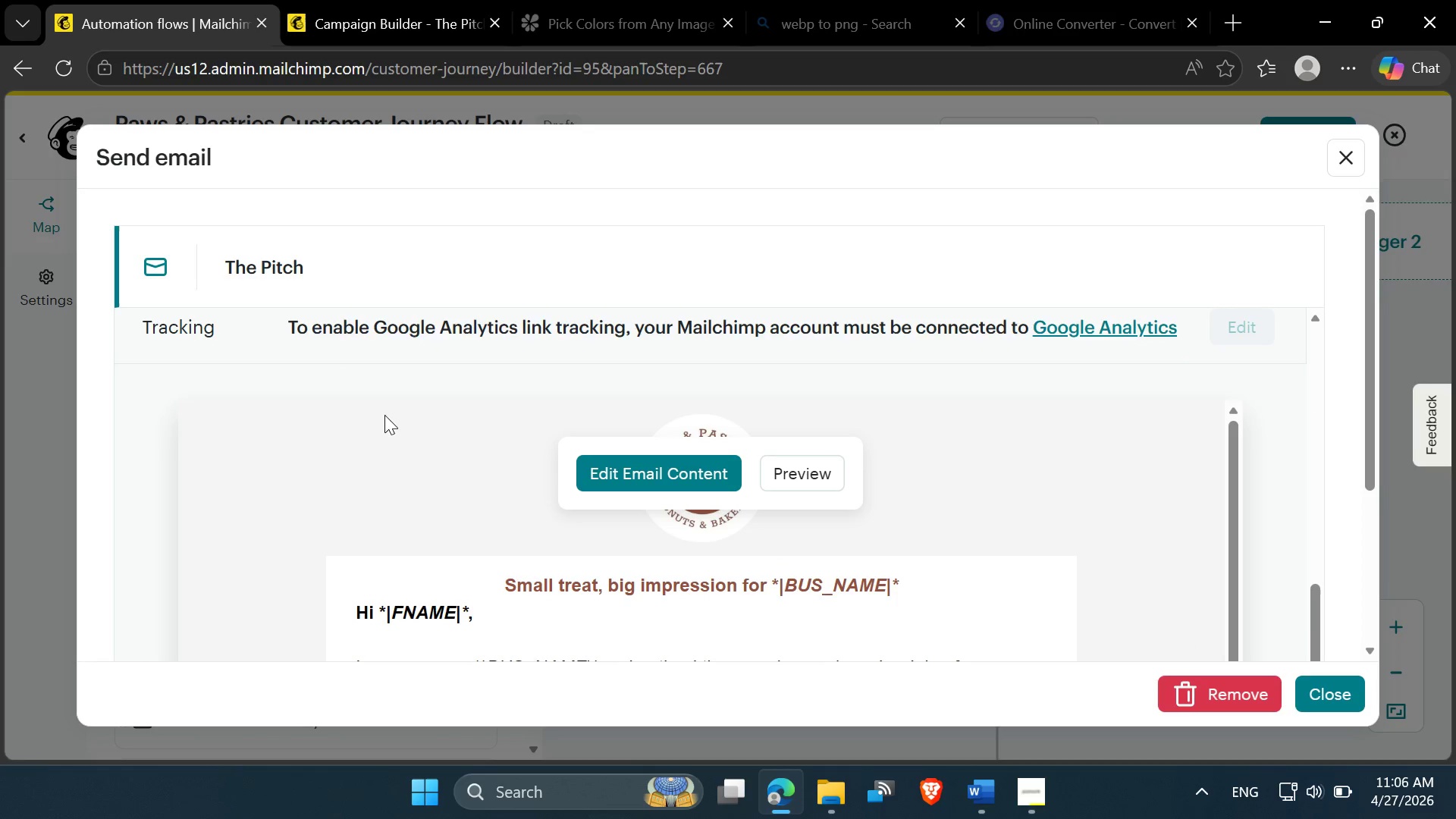 
left_click([190, 406])
 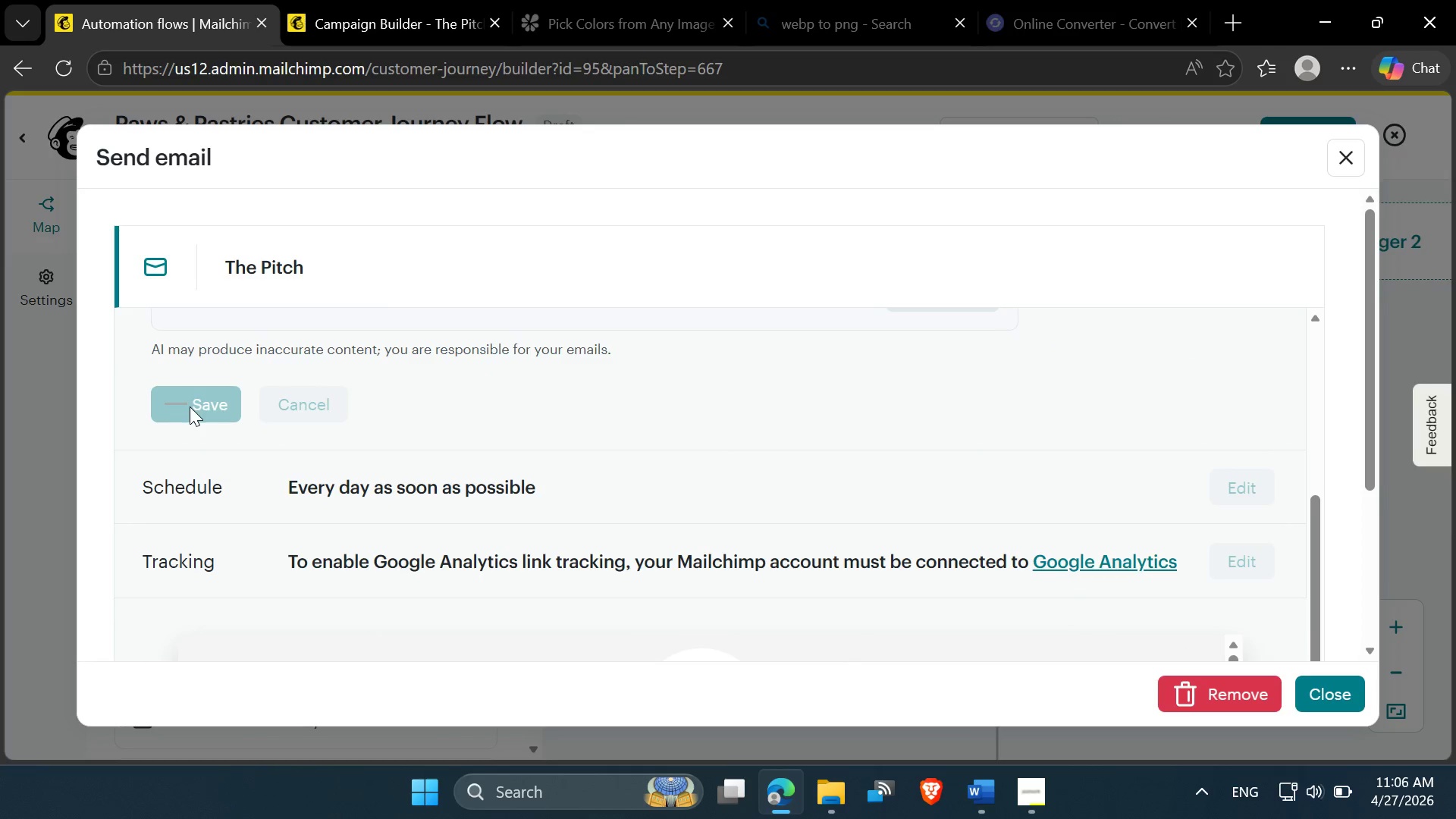 
mouse_move([430, 393])
 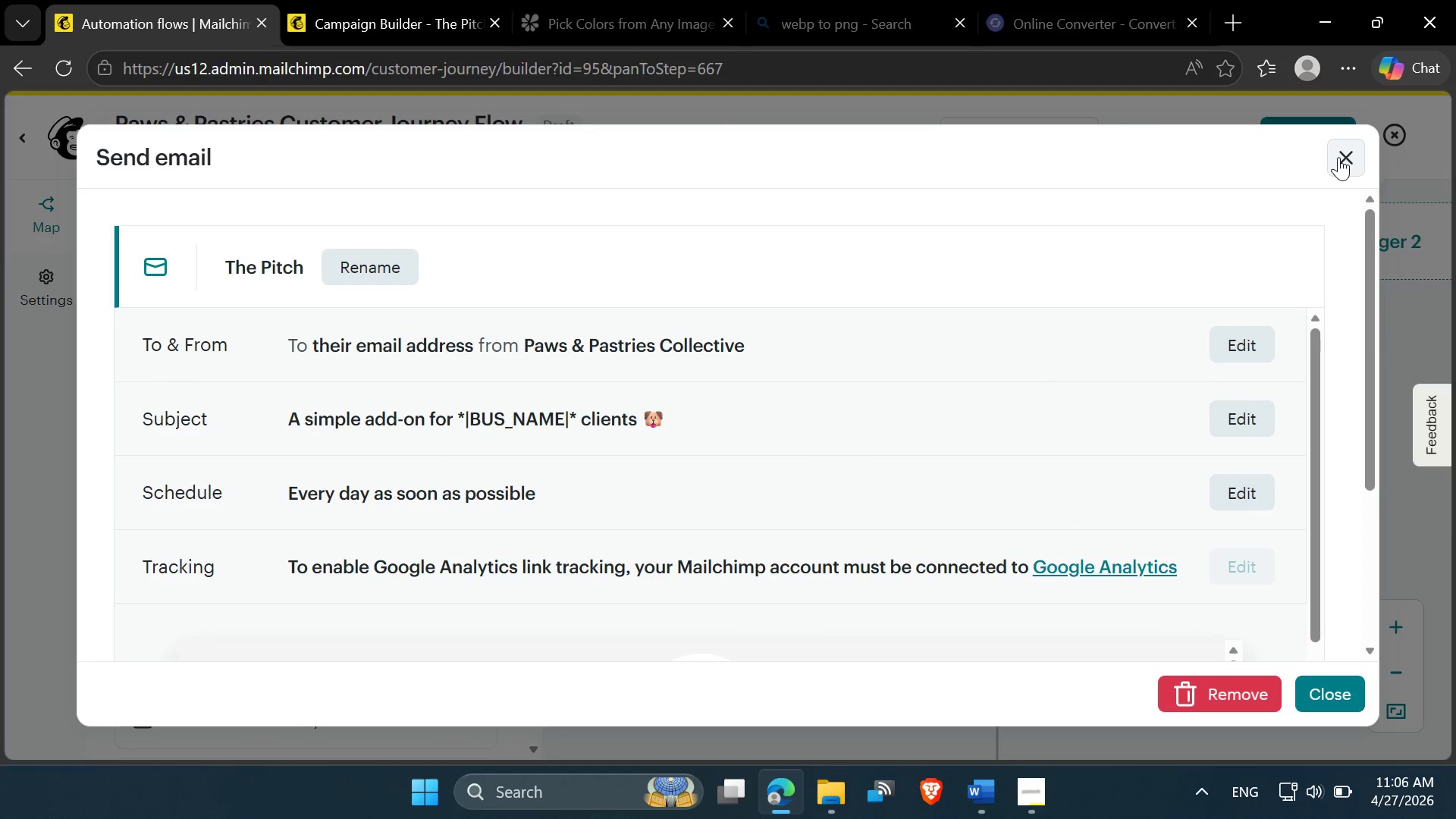 
wait(5.7)
 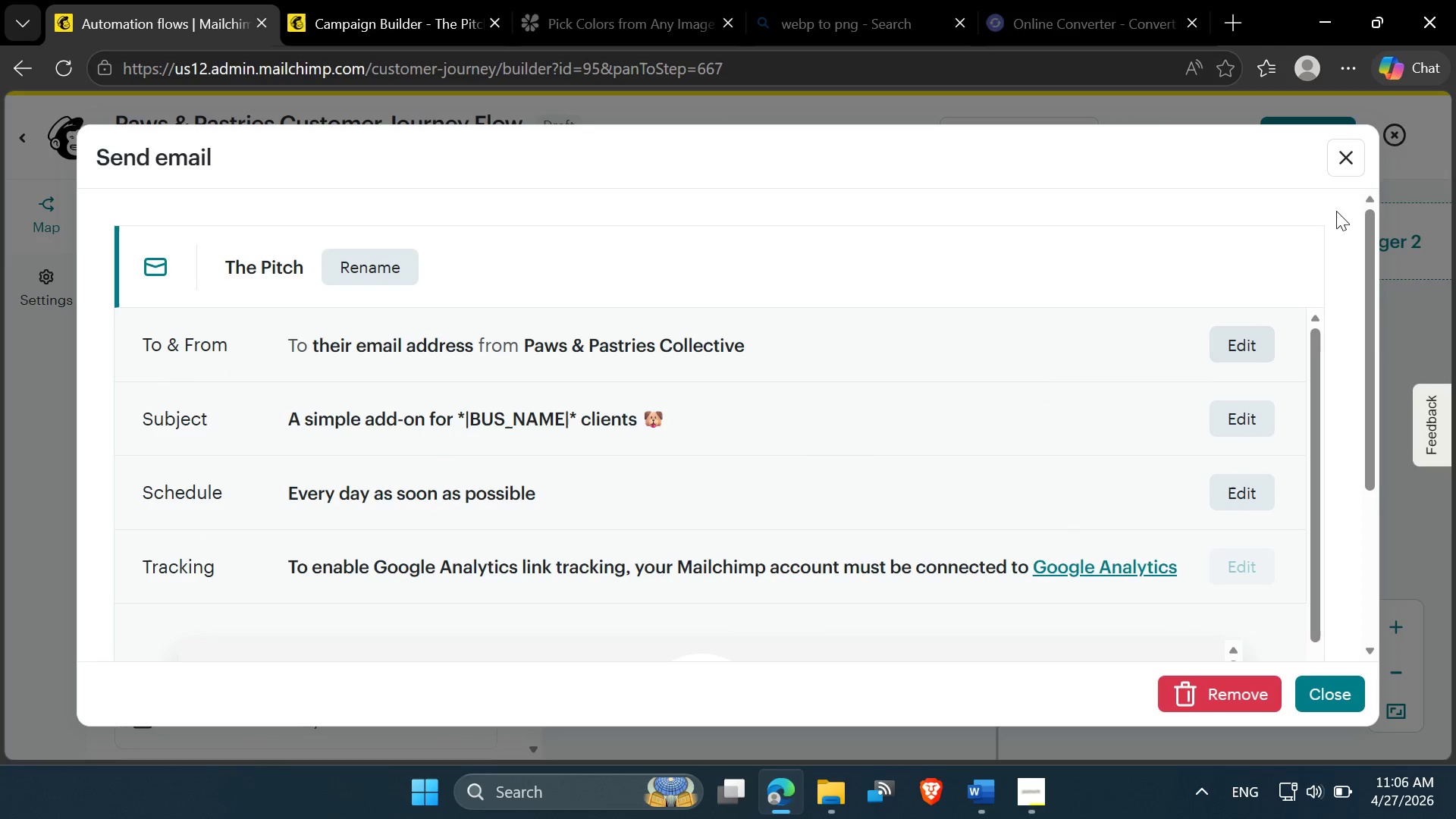 
left_click([1323, 703])
 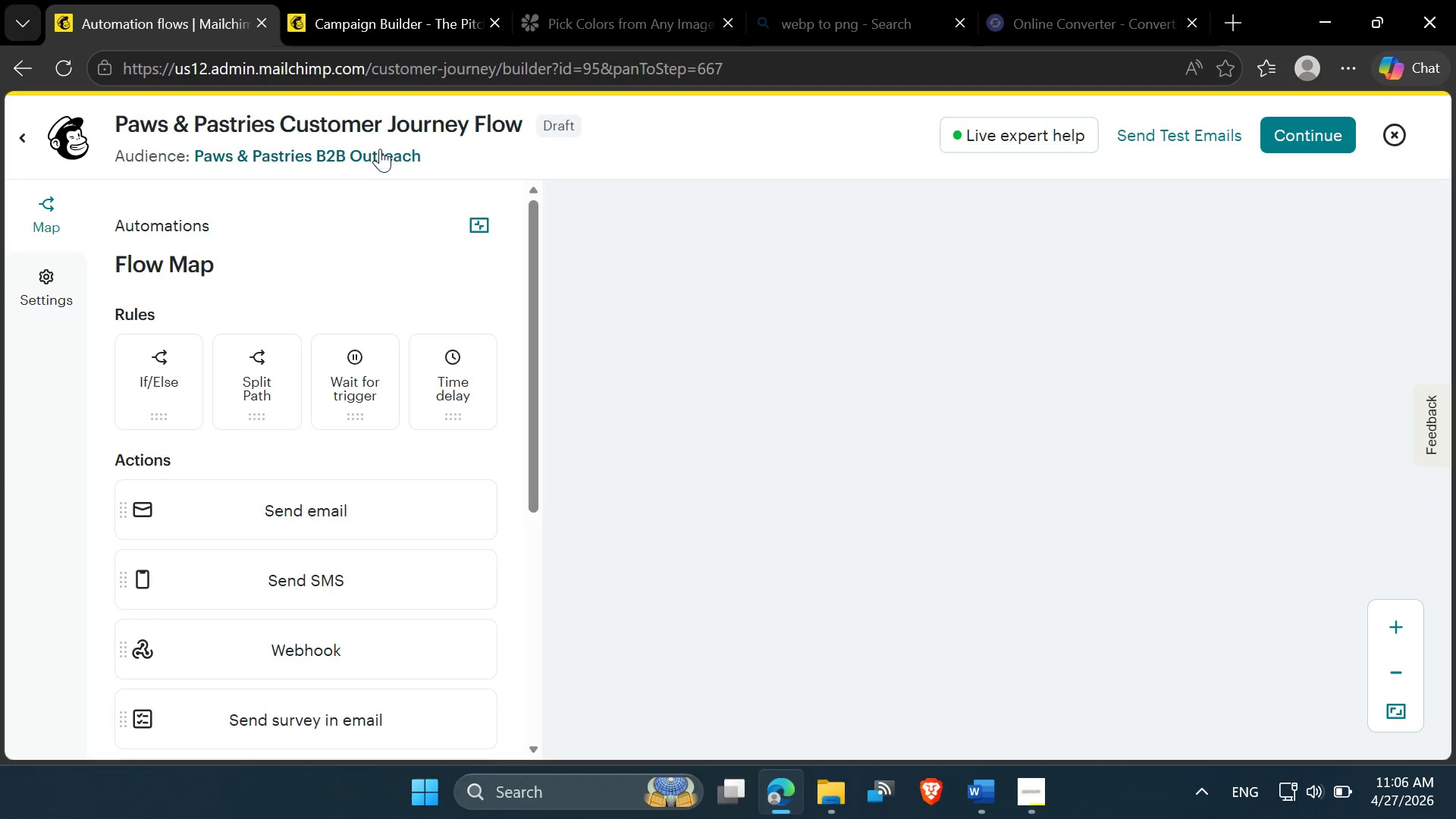 
wait(10.87)
 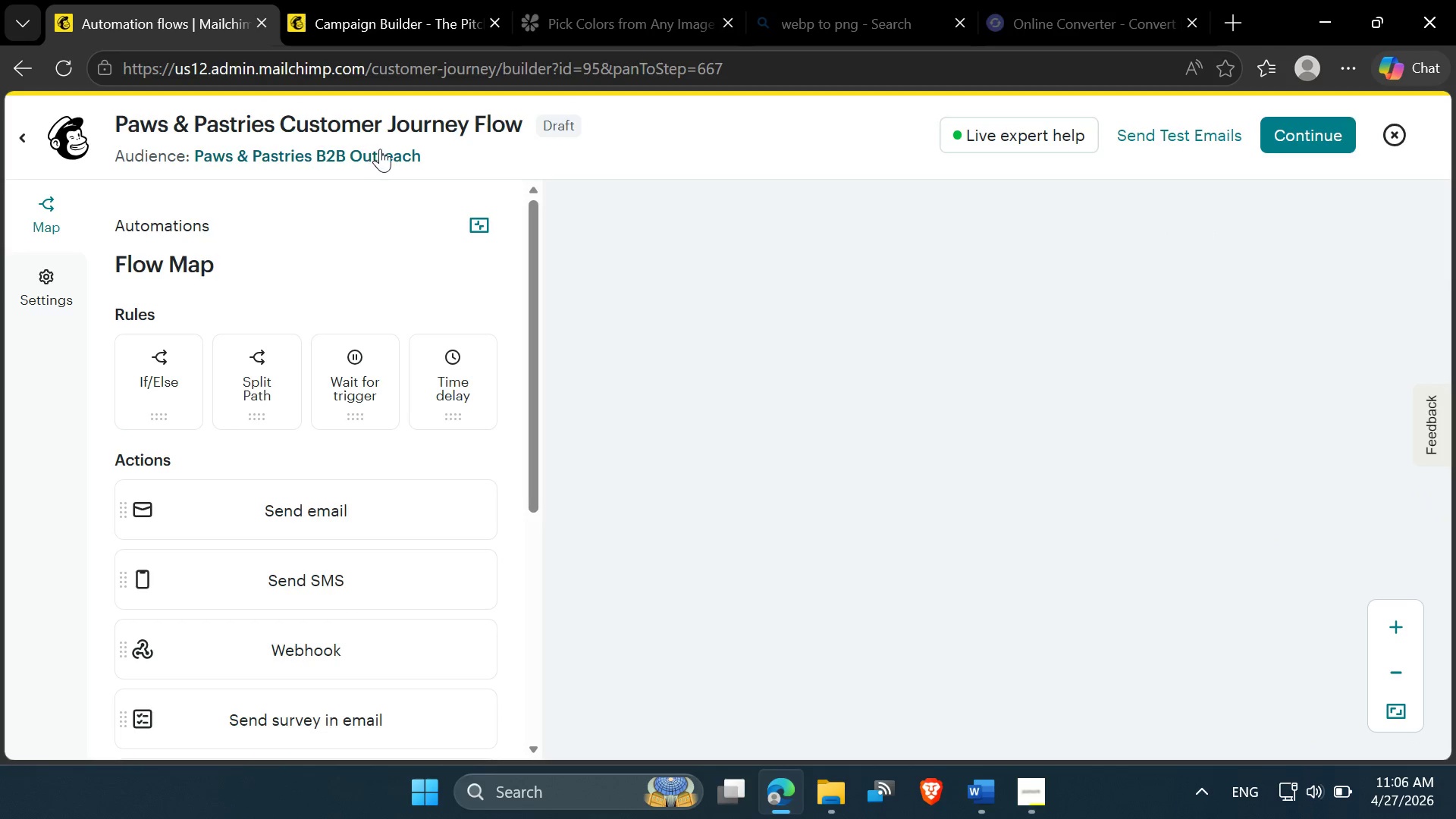 
mouse_move([913, 515])
 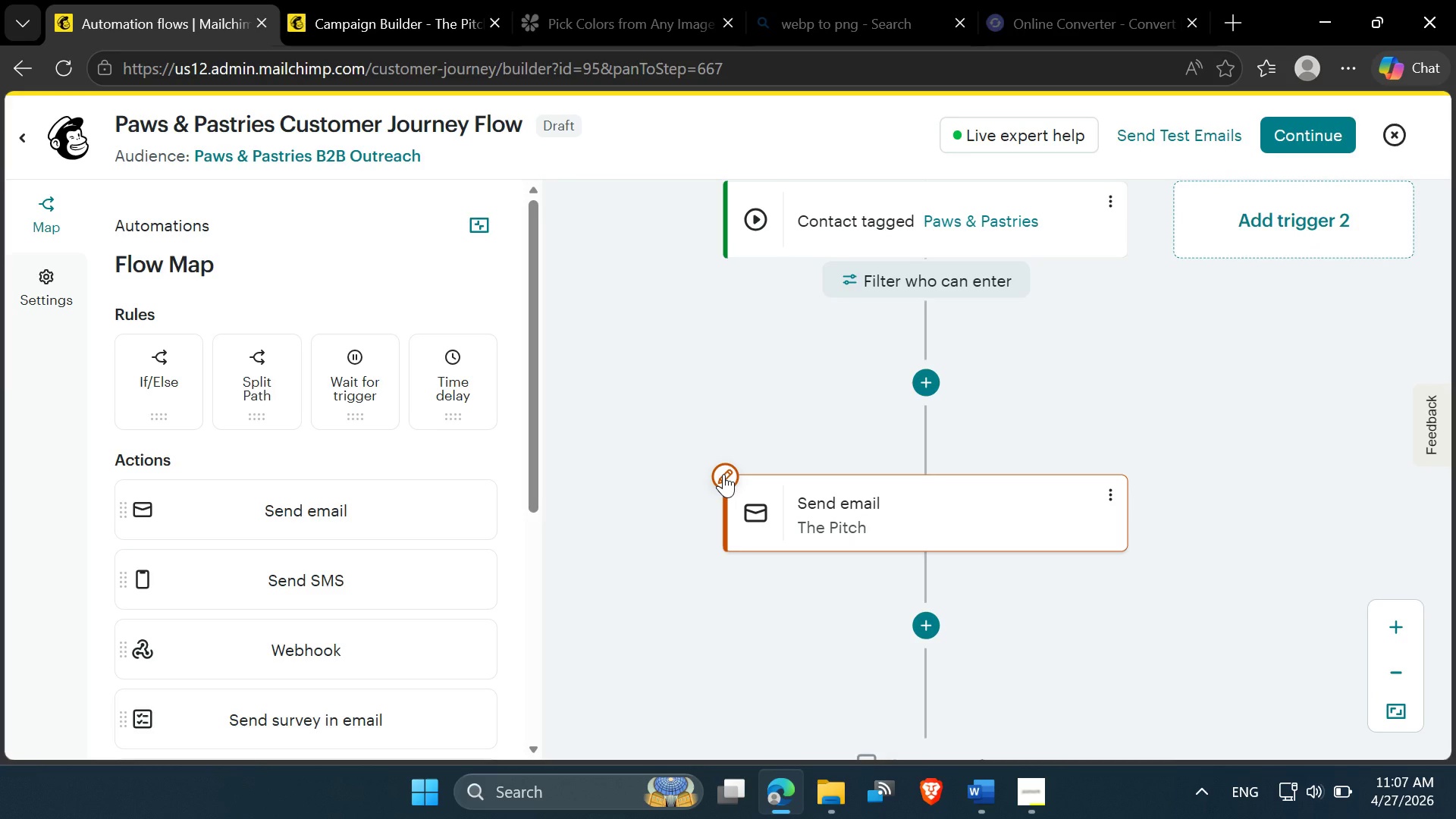 
left_click([723, 474])
 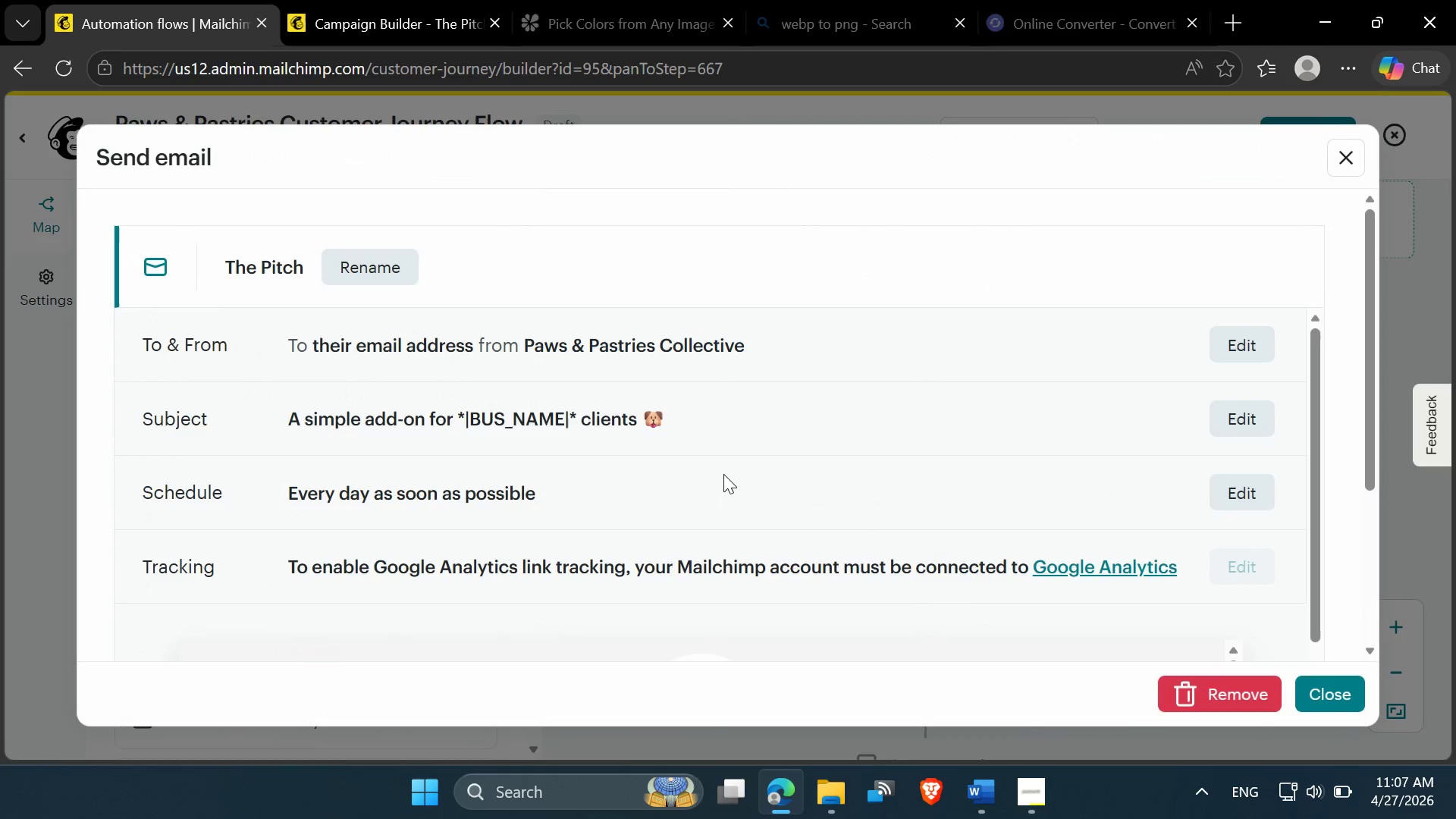 
mouse_move([620, 461])
 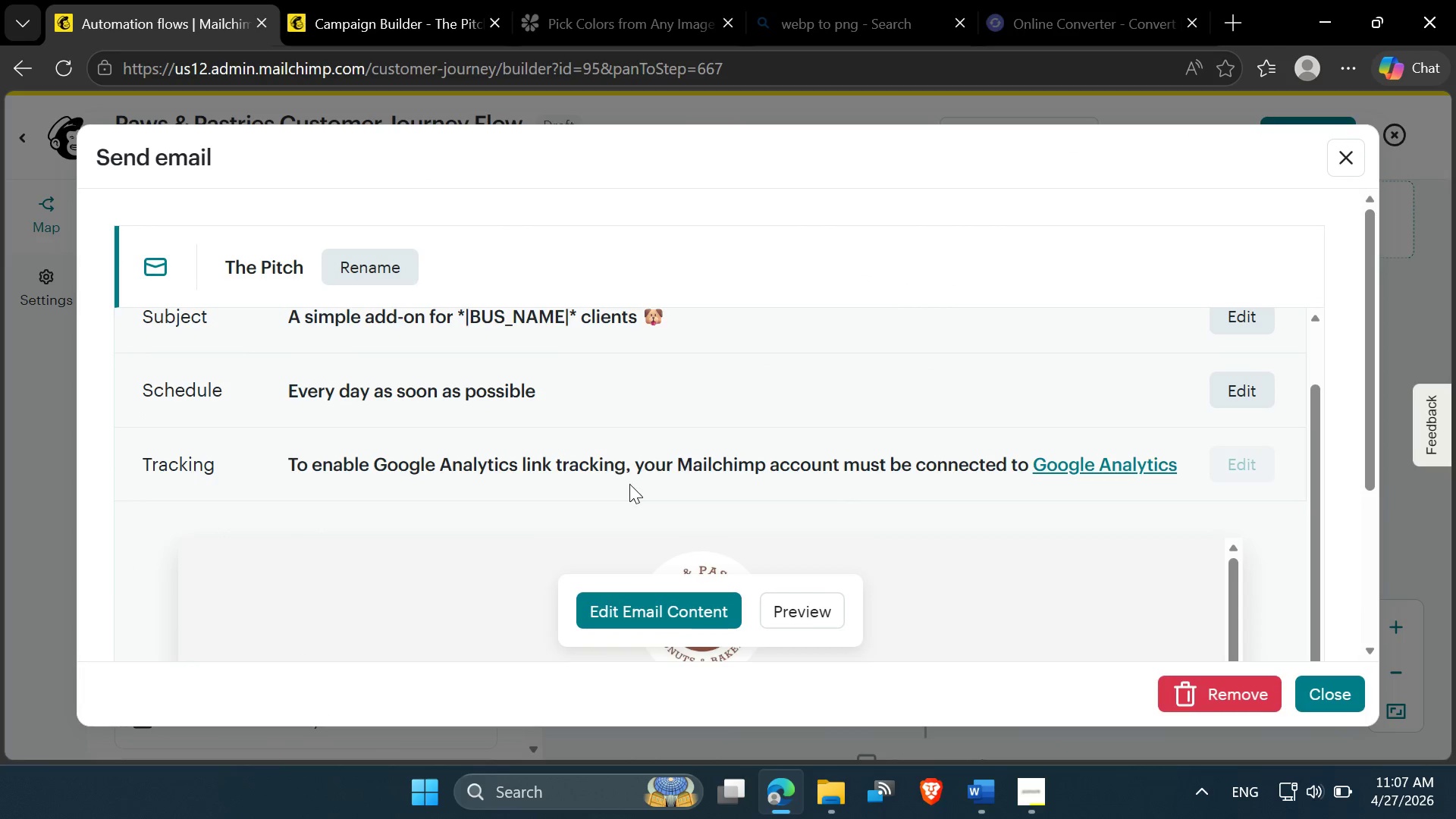 
mouse_move([635, 502])
 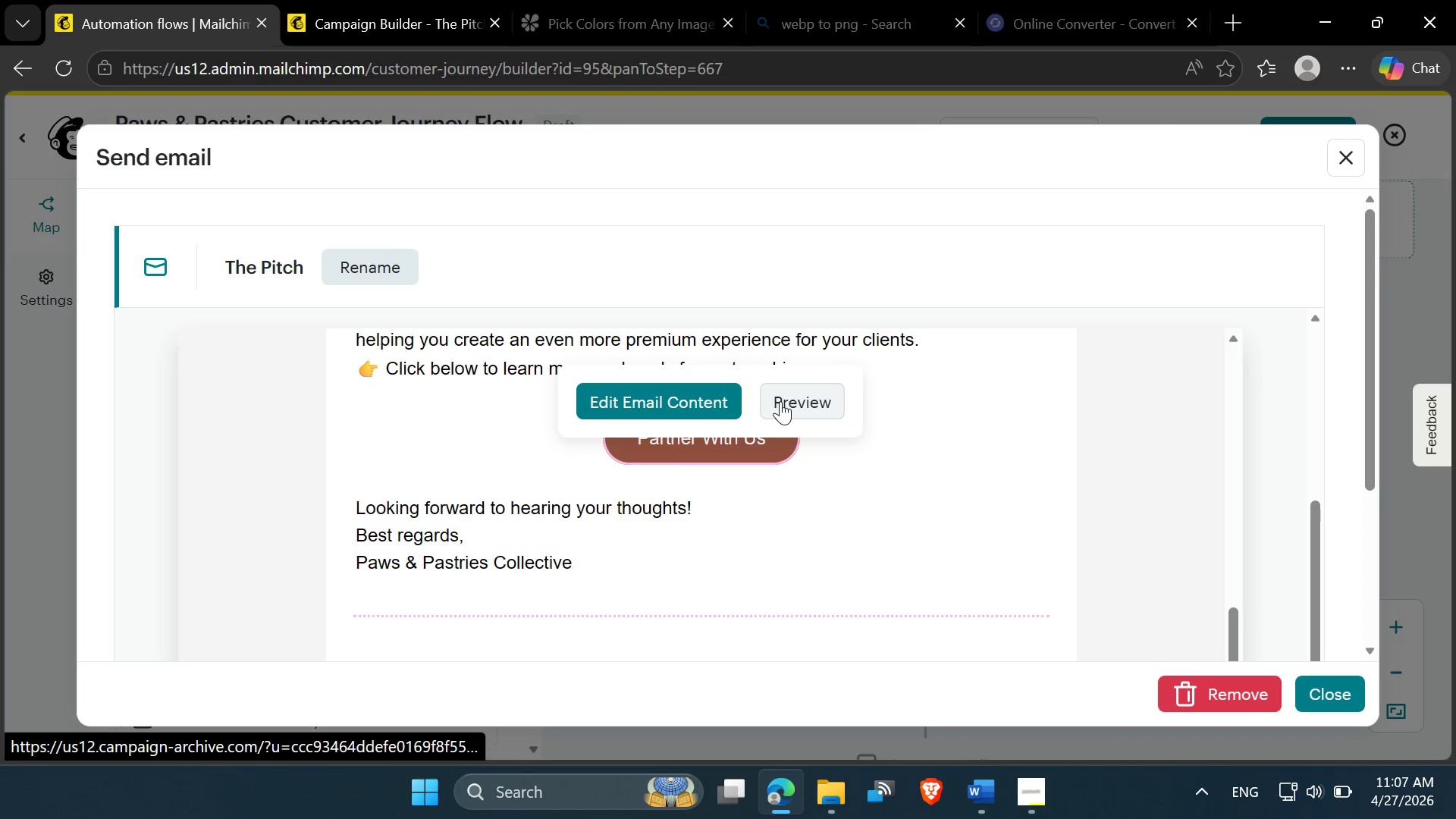 
left_click([780, 401])
 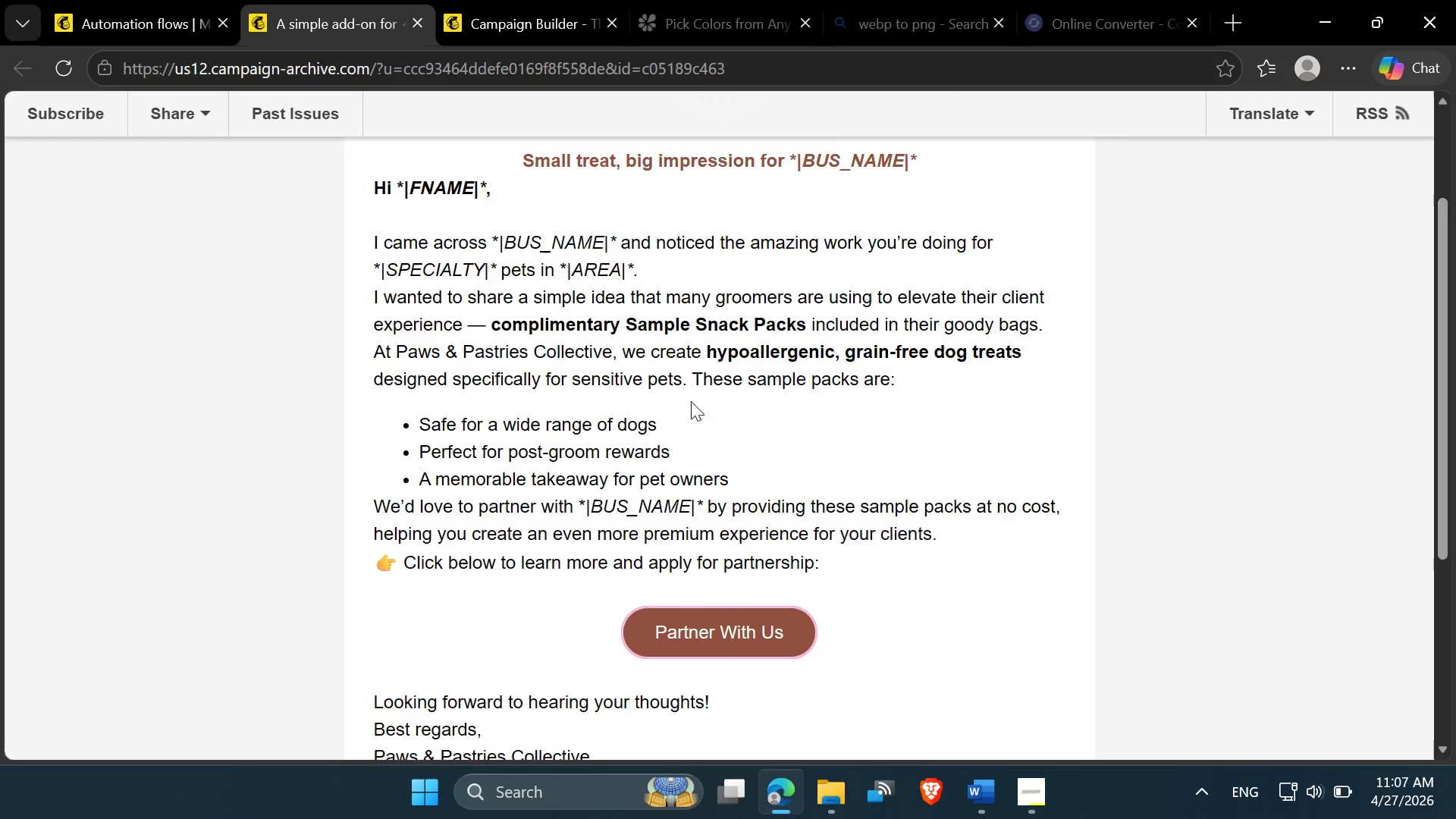 
wait(12.88)
 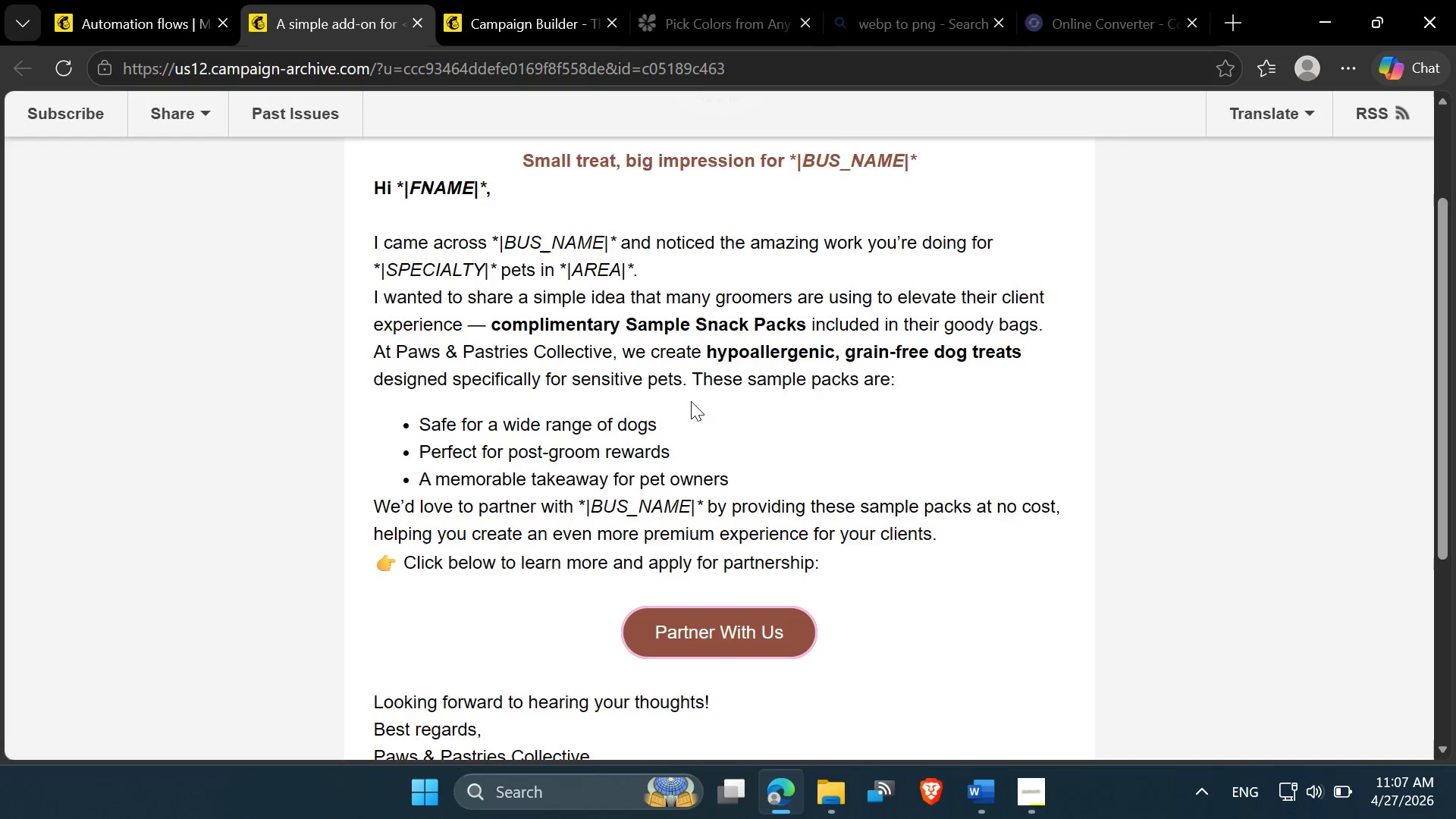 
left_click([412, 27])
 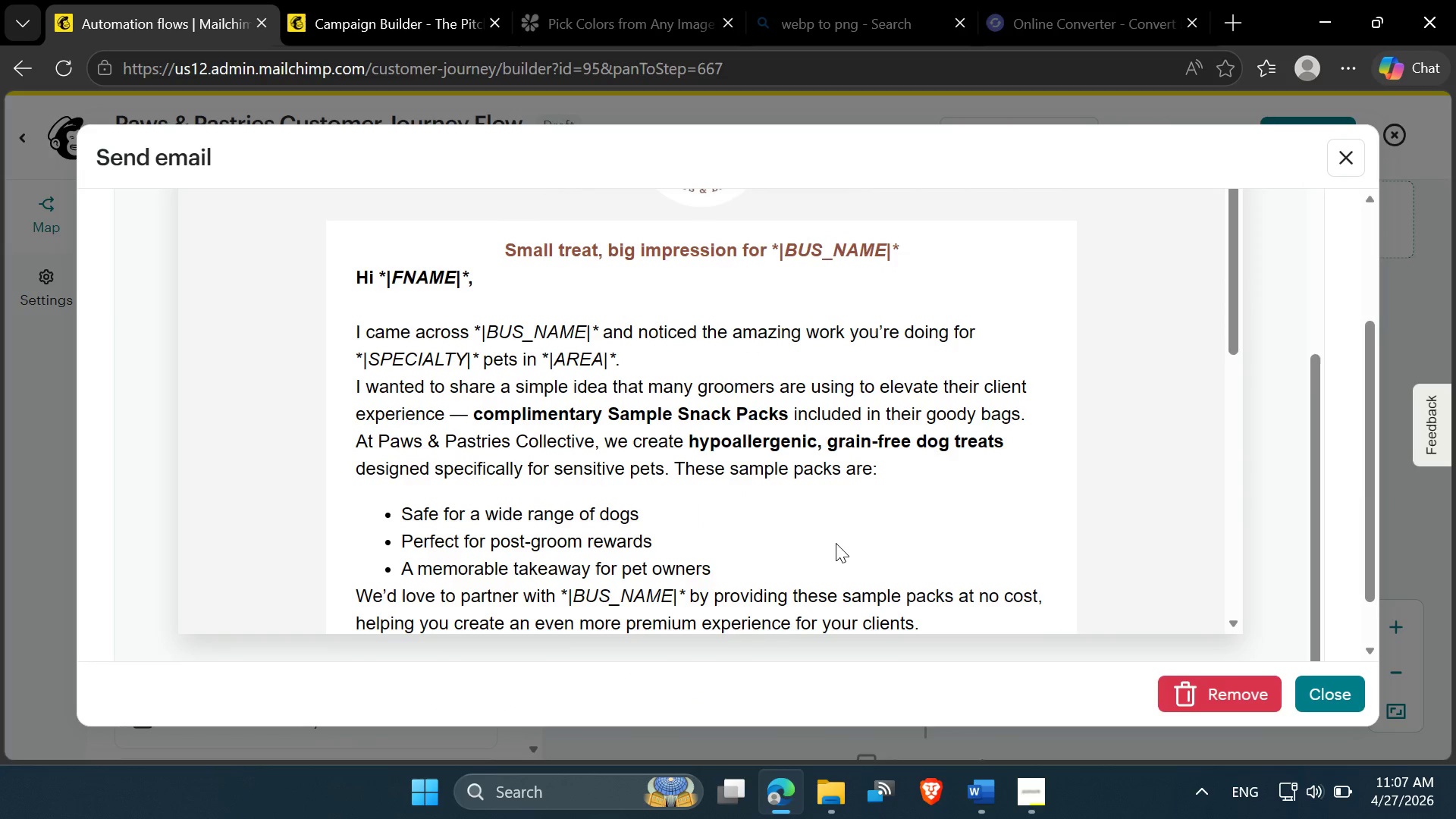 
wait(8.59)
 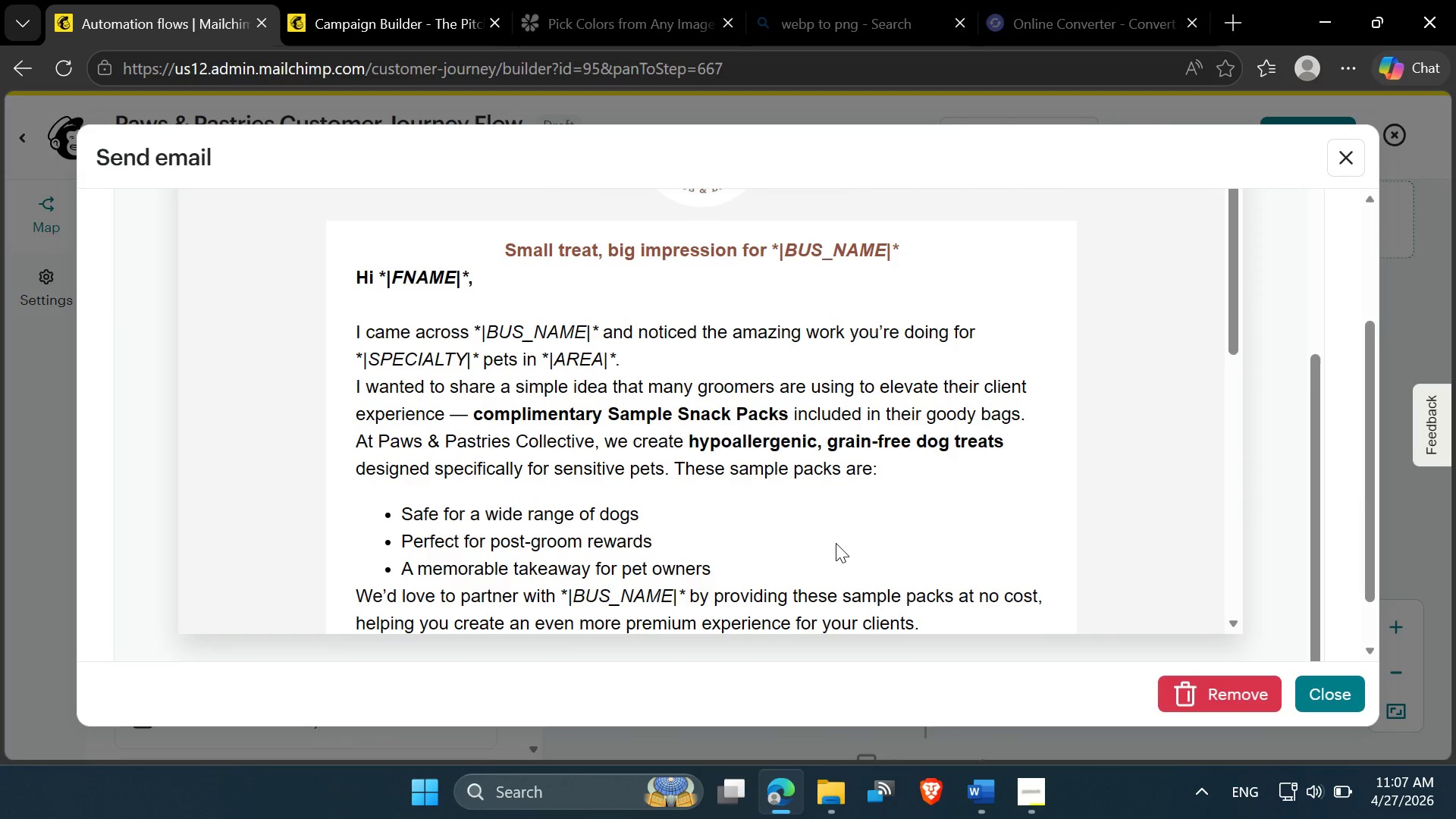 
left_click([1351, 163])
 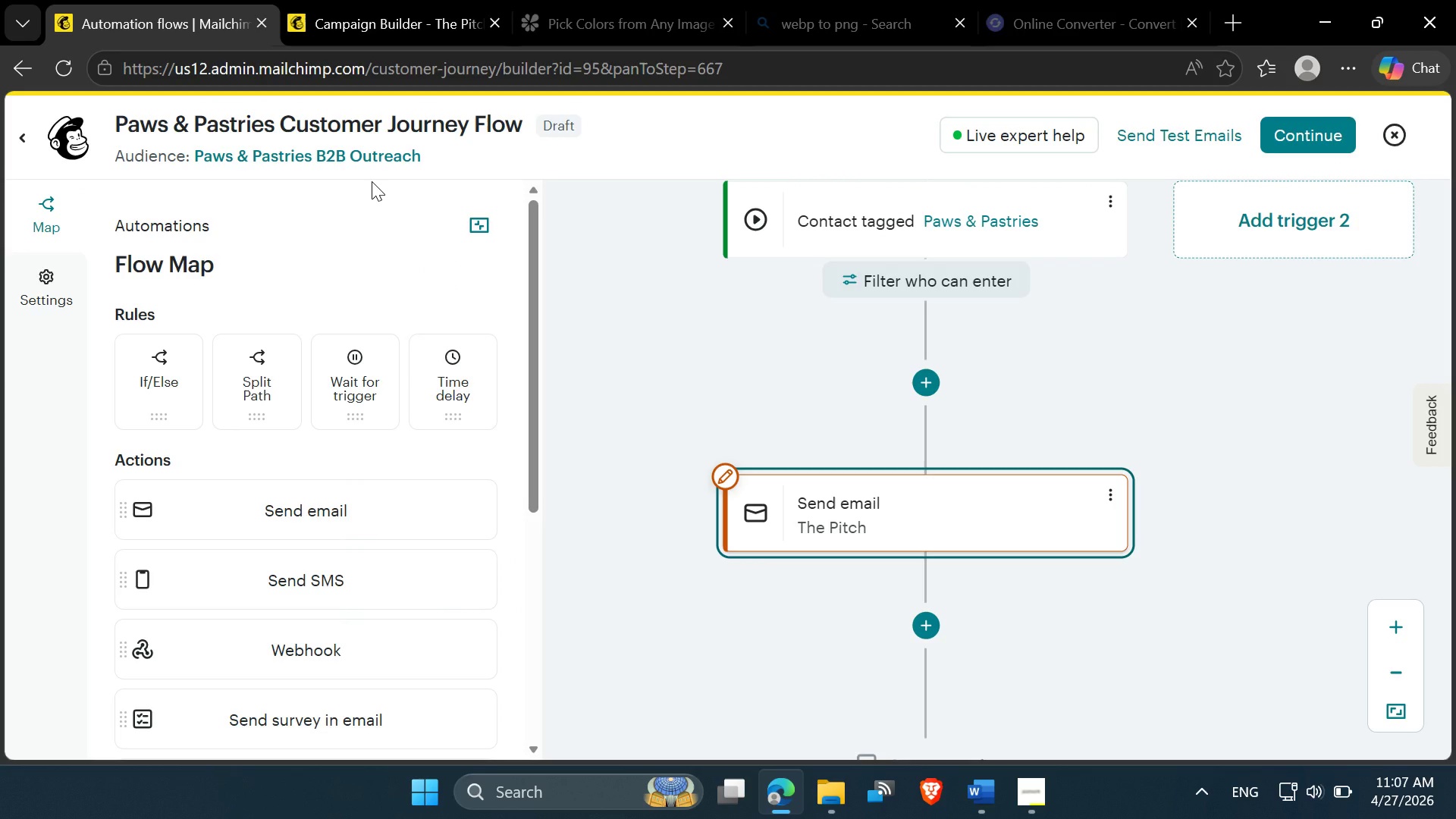 
wait(6.17)
 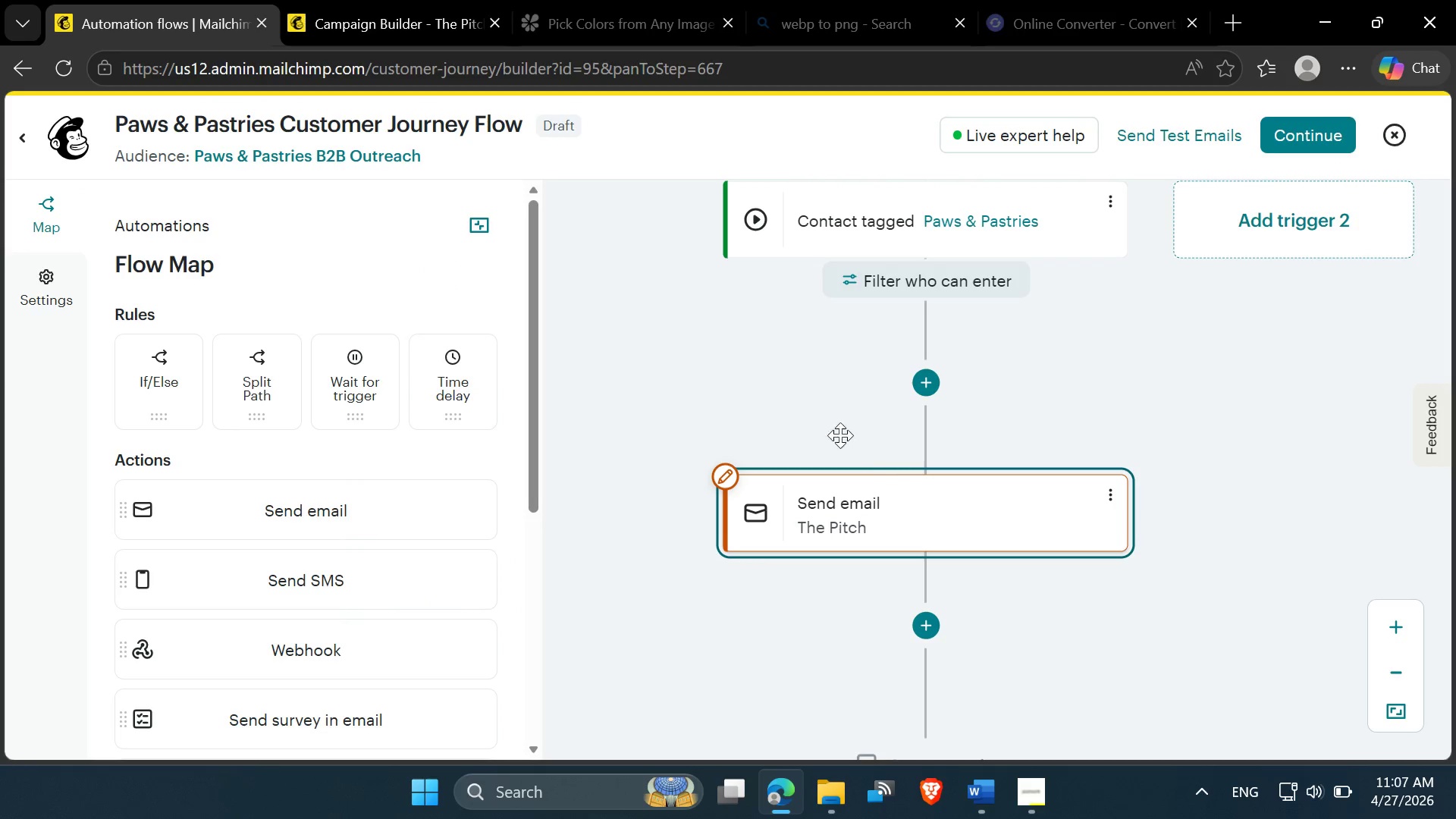 
left_click([341, 11])
 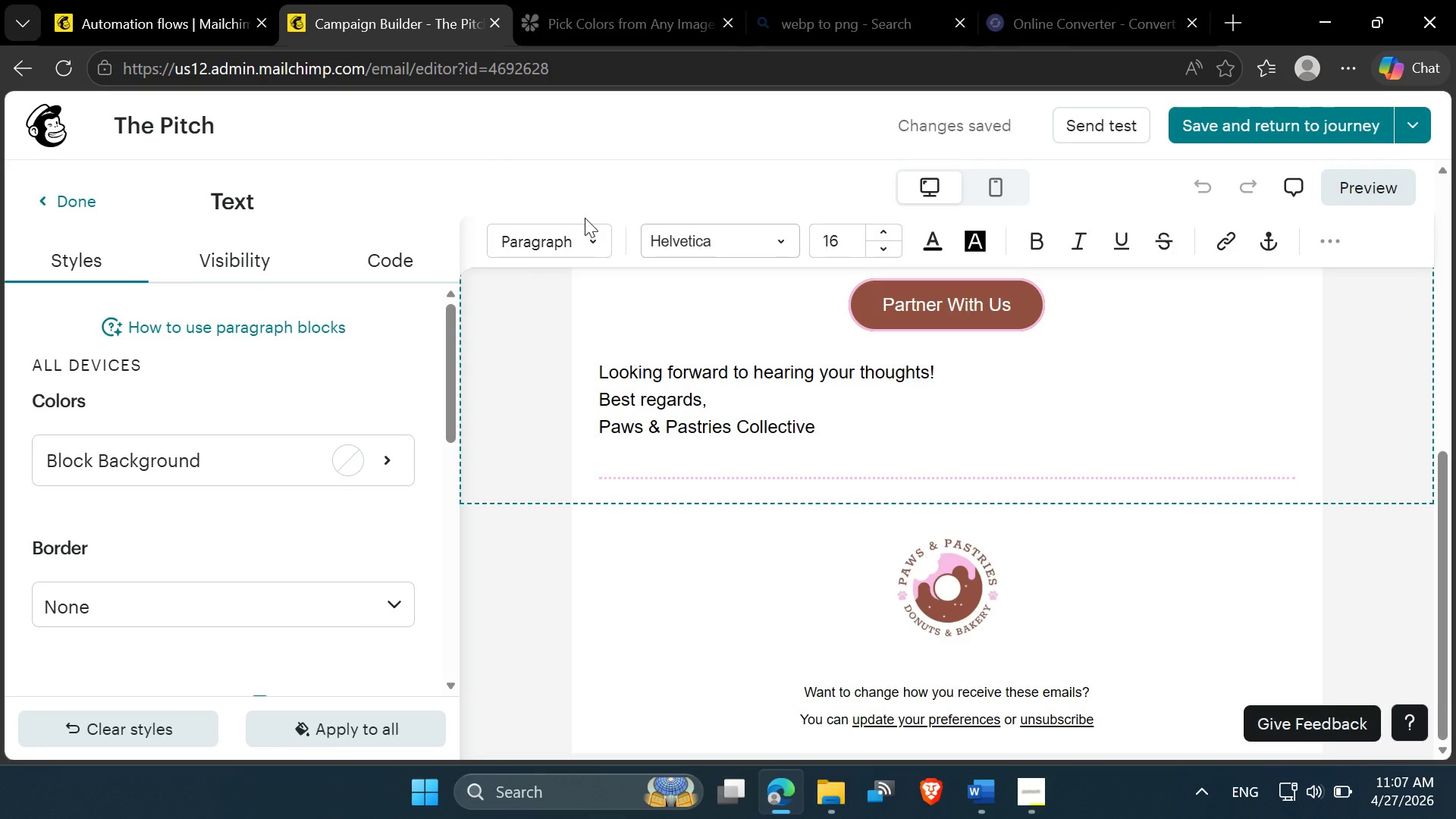 
mouse_move([618, 321])
 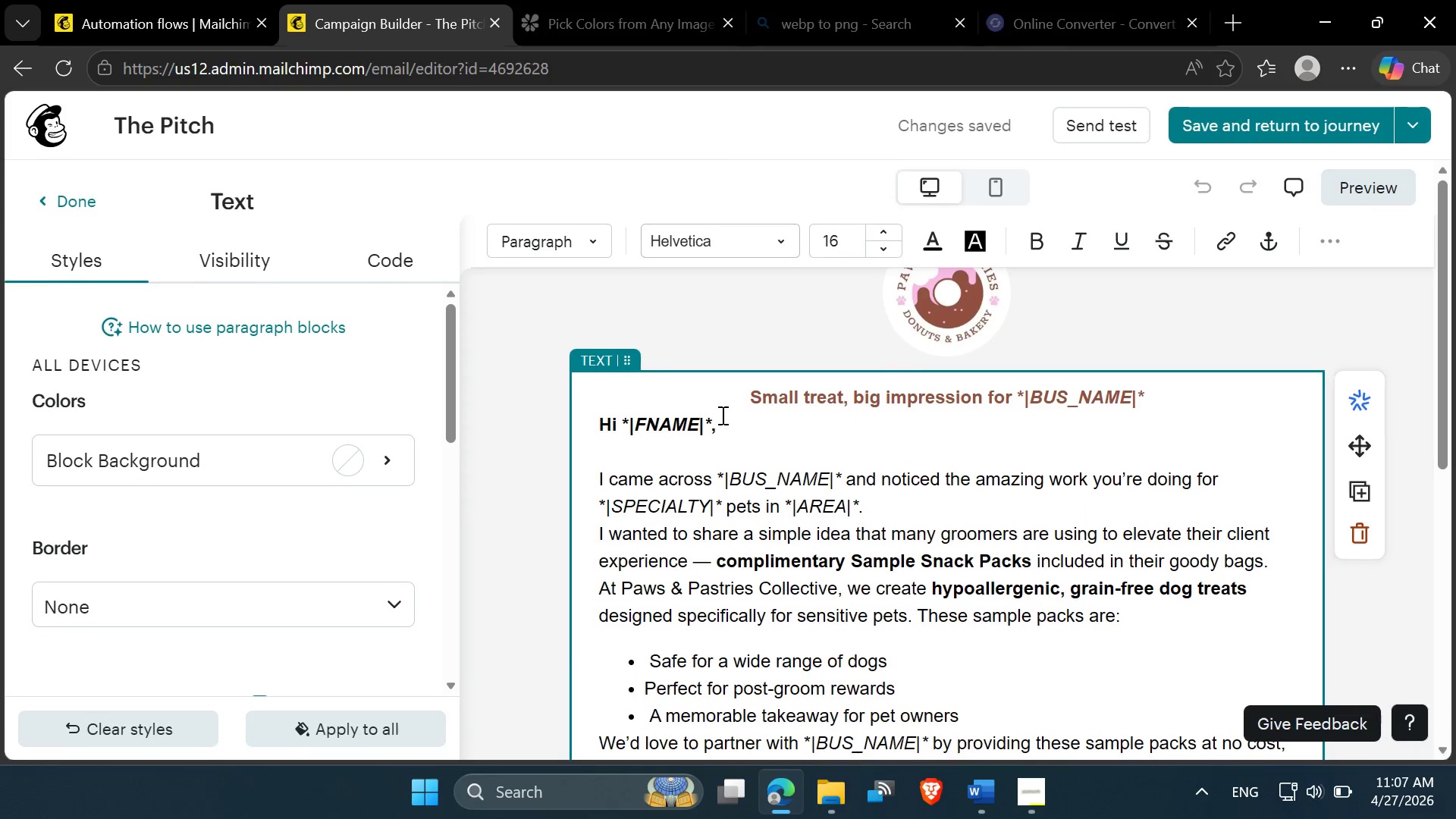 
left_click([60, 210])
 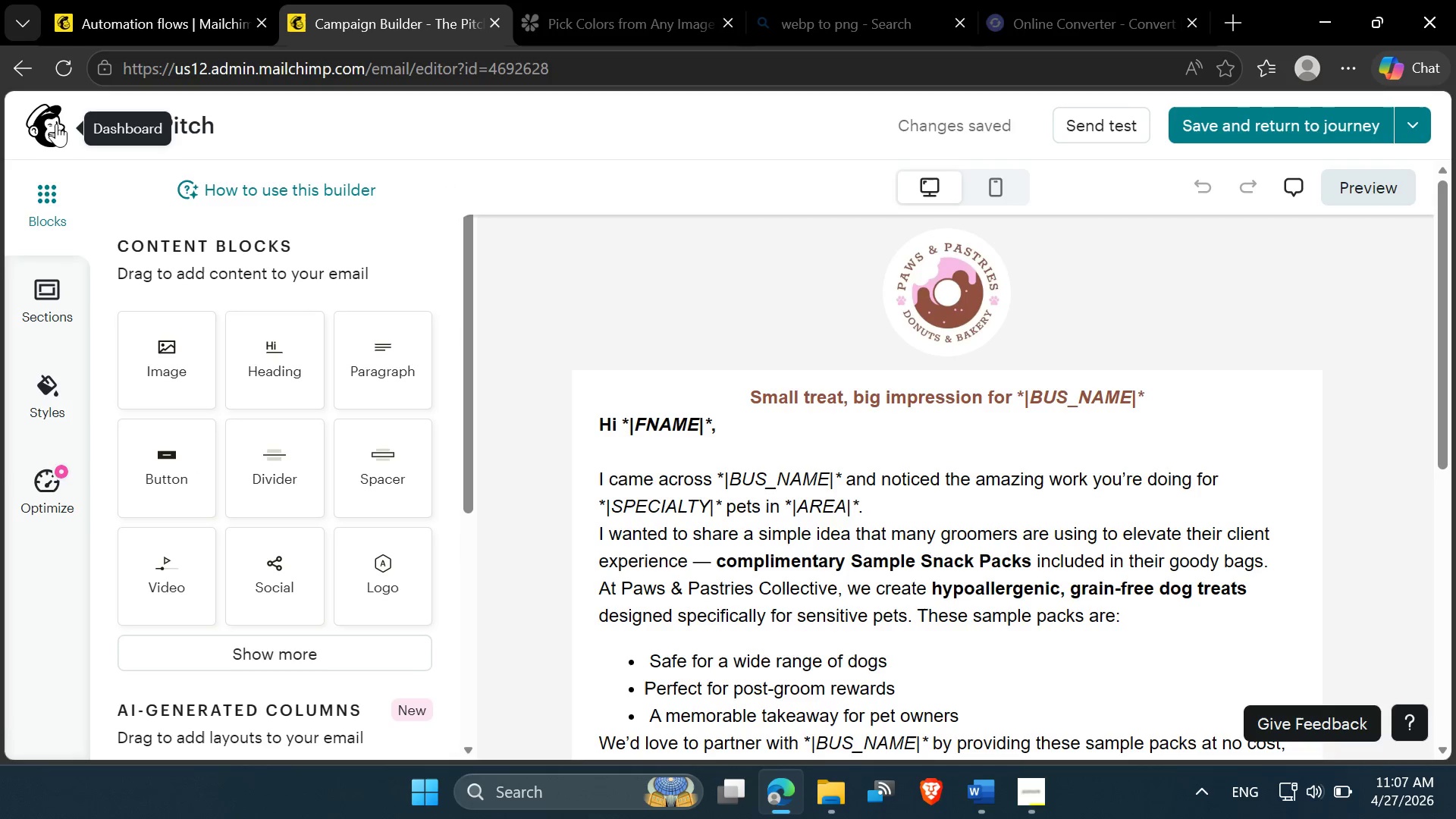 
left_click([55, 124])
 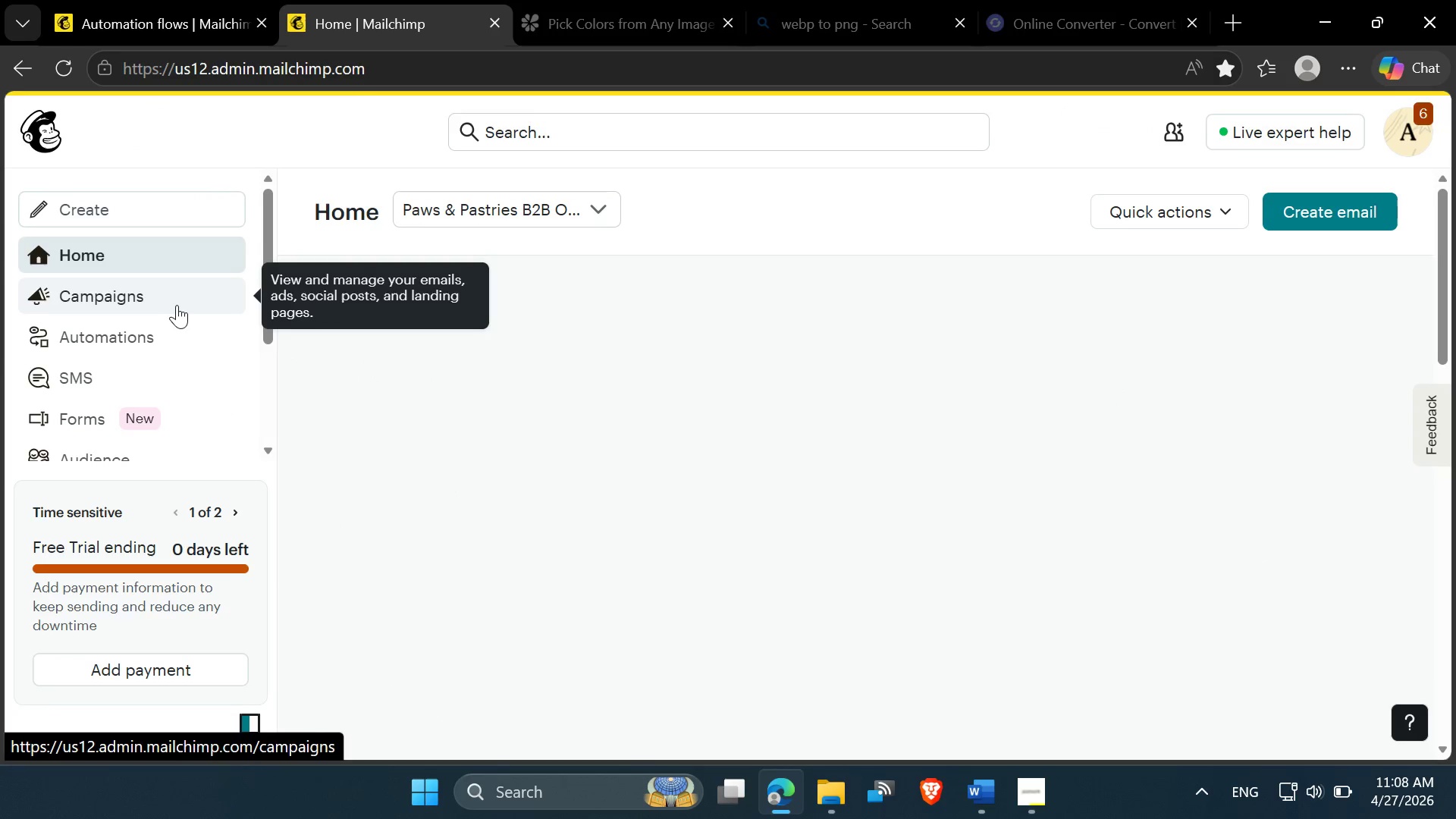 
wait(9.52)
 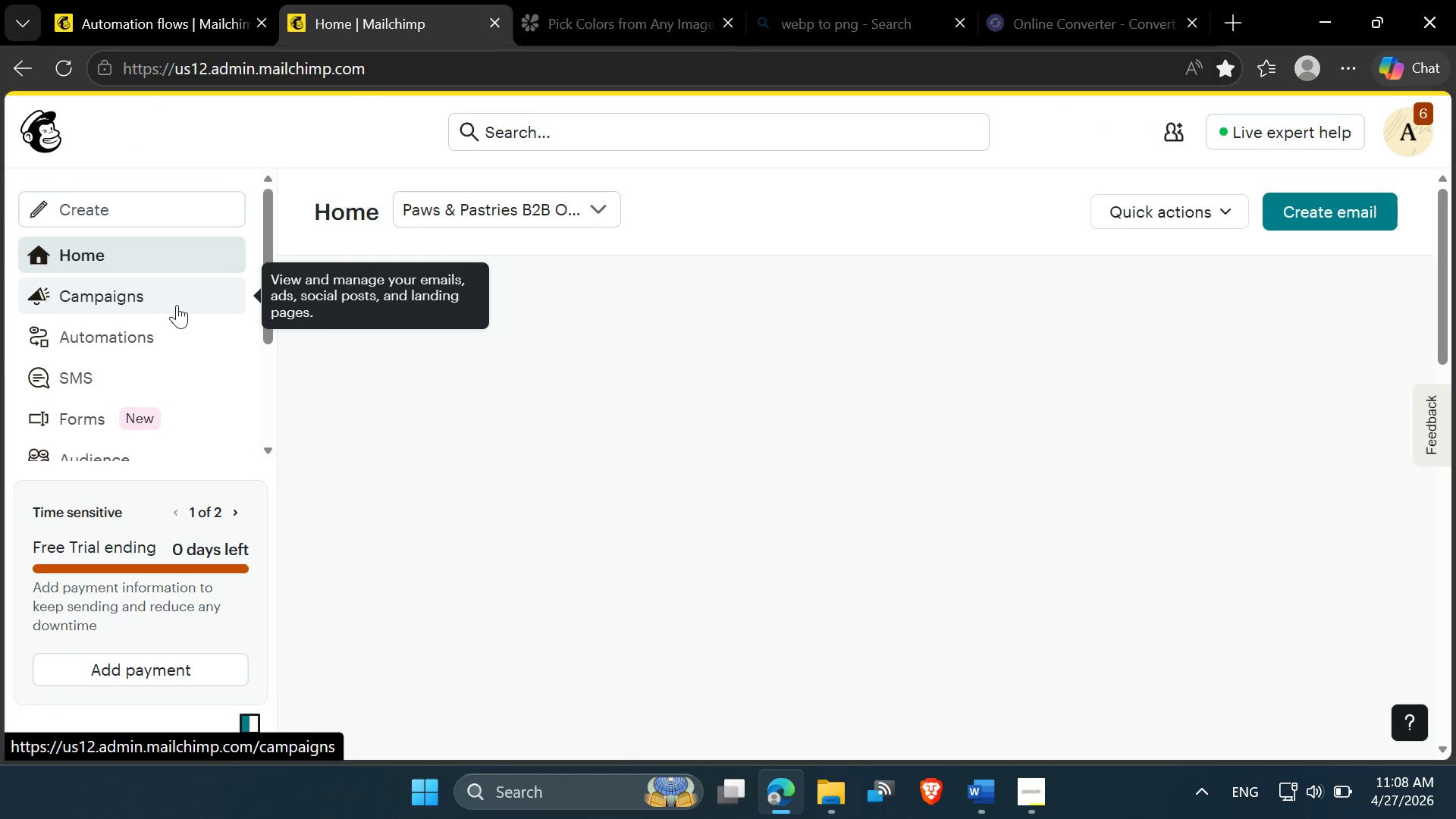 
left_click([601, 221])
 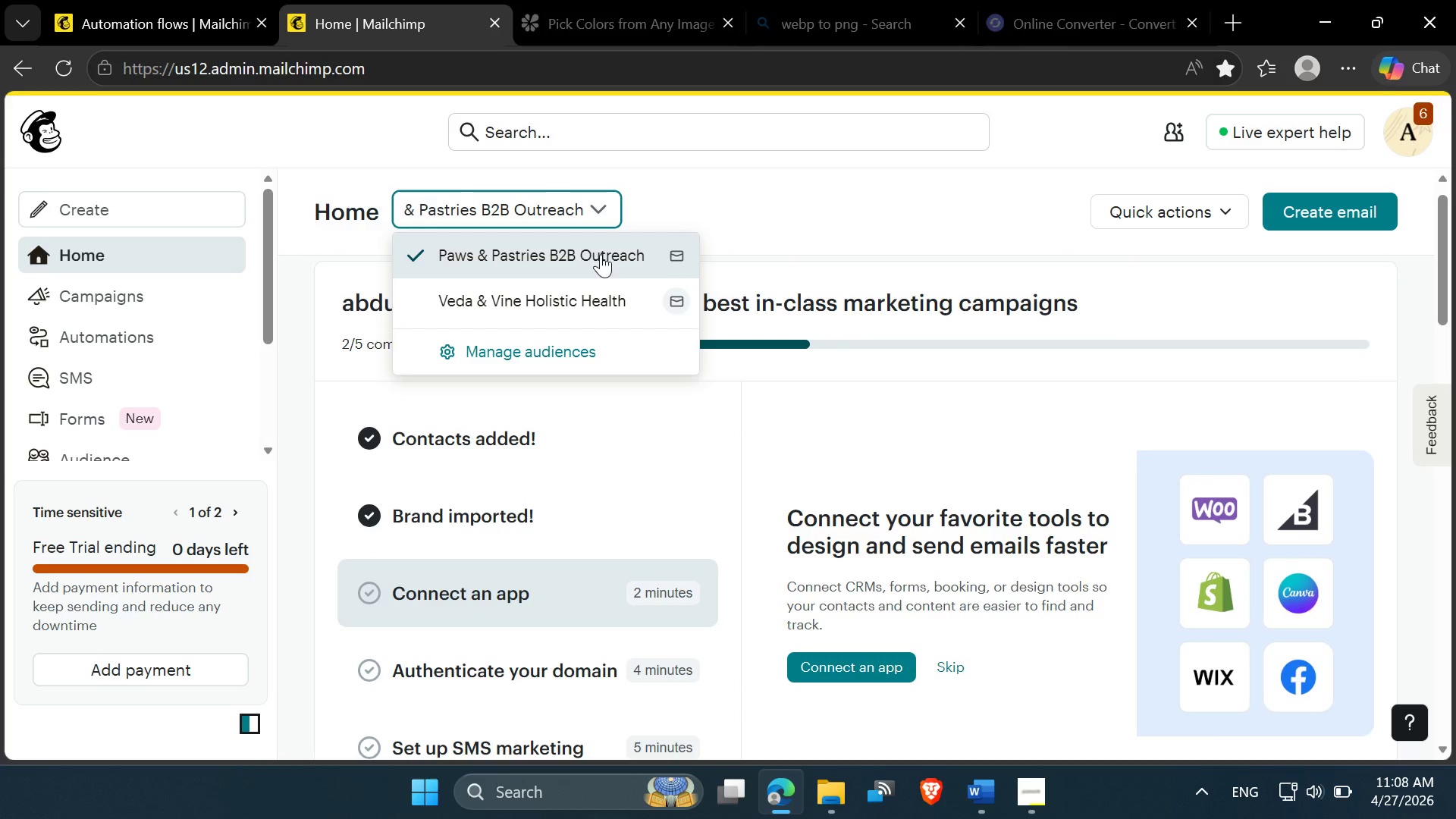 
left_click([704, 209])
 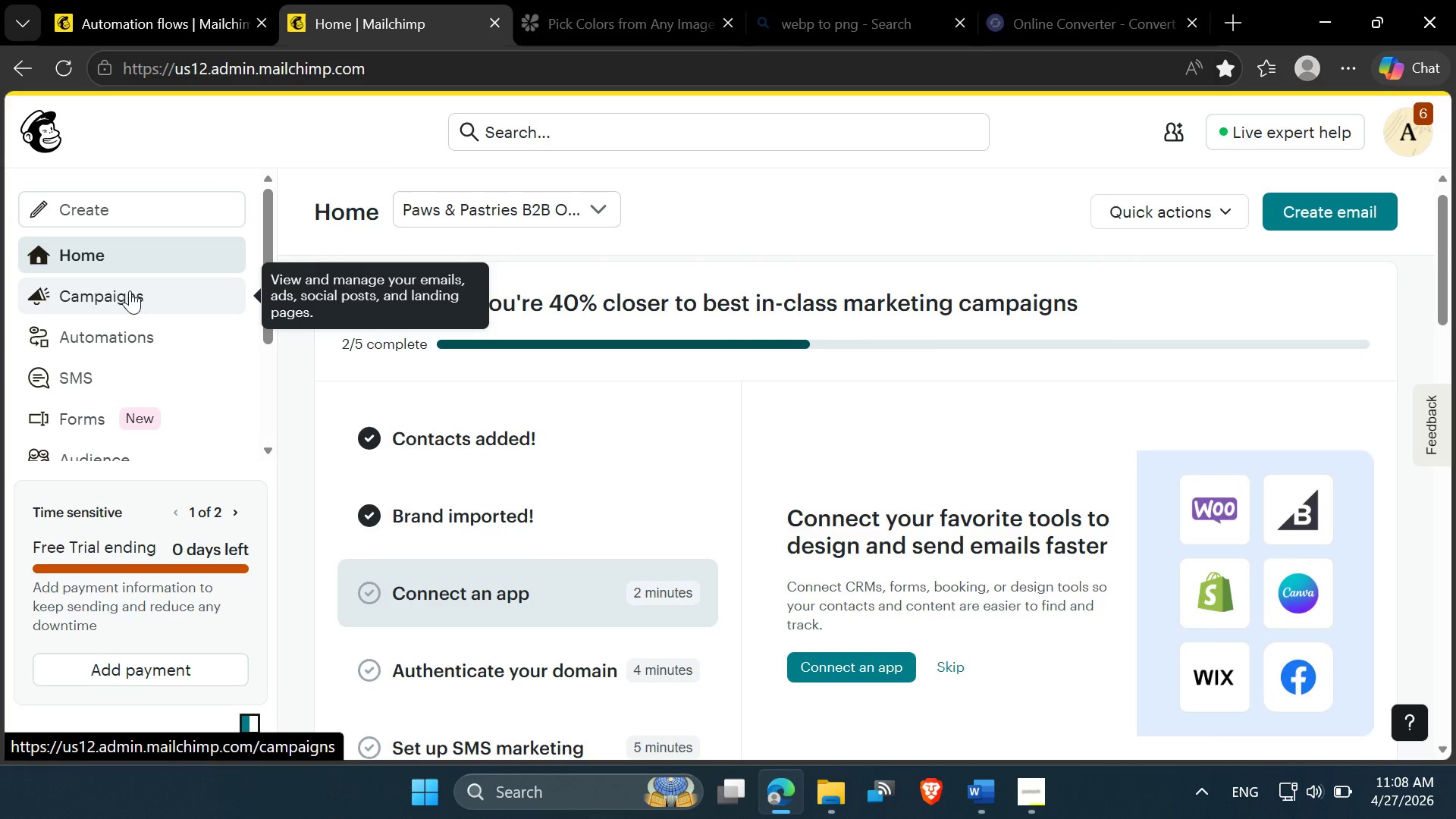 
left_click([130, 290])
 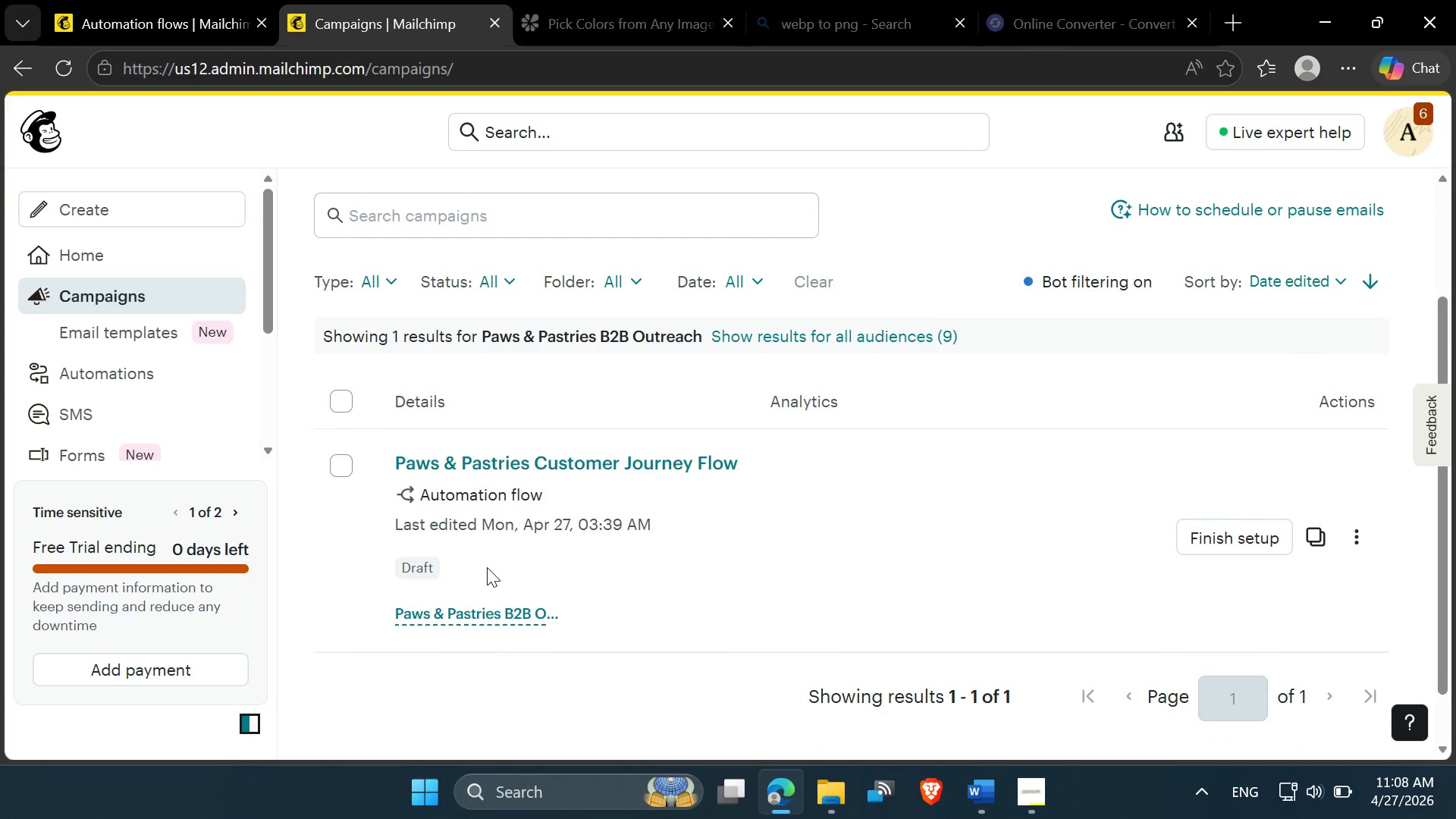 
wait(12.73)
 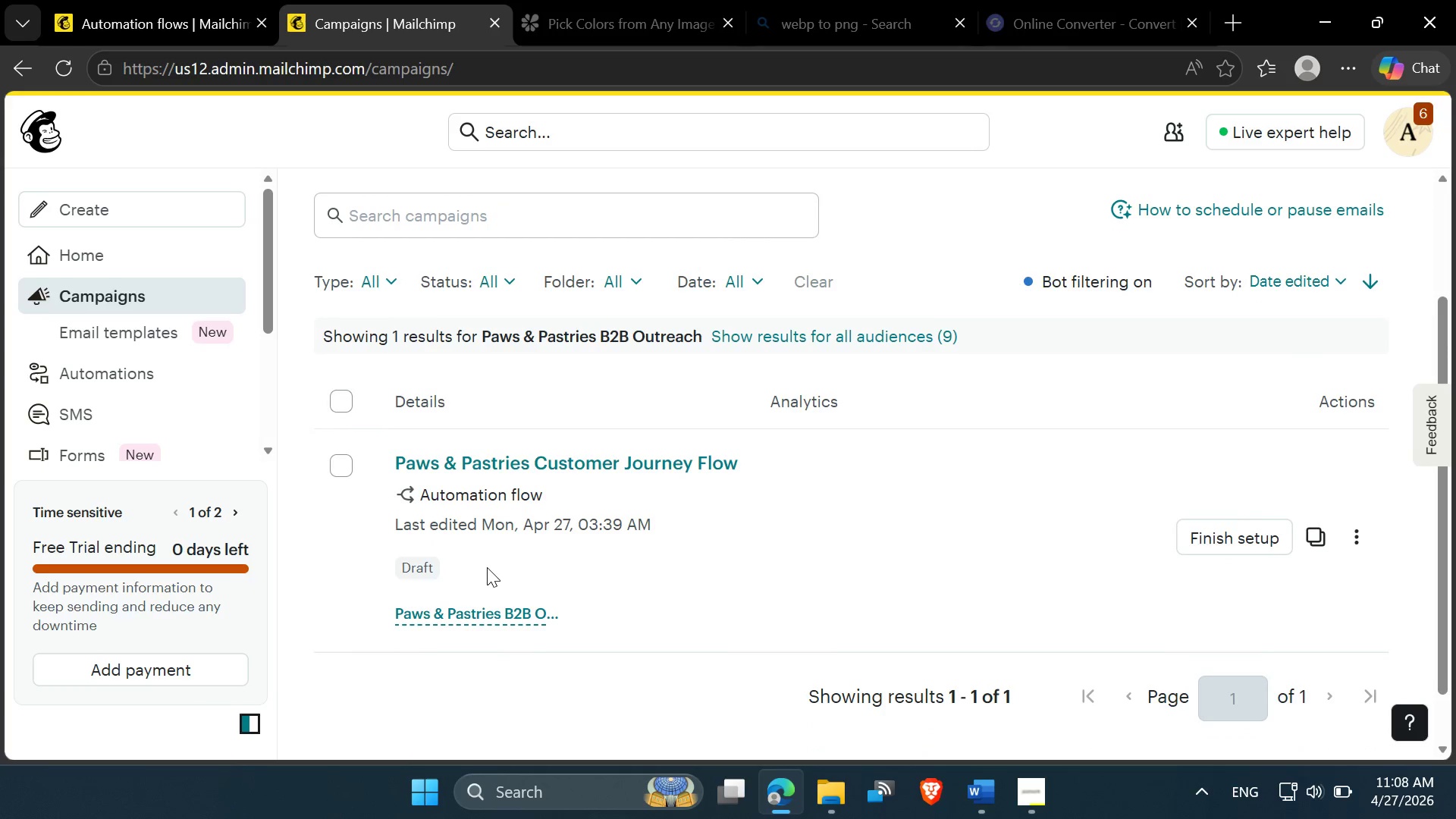 
left_click([551, 554])
 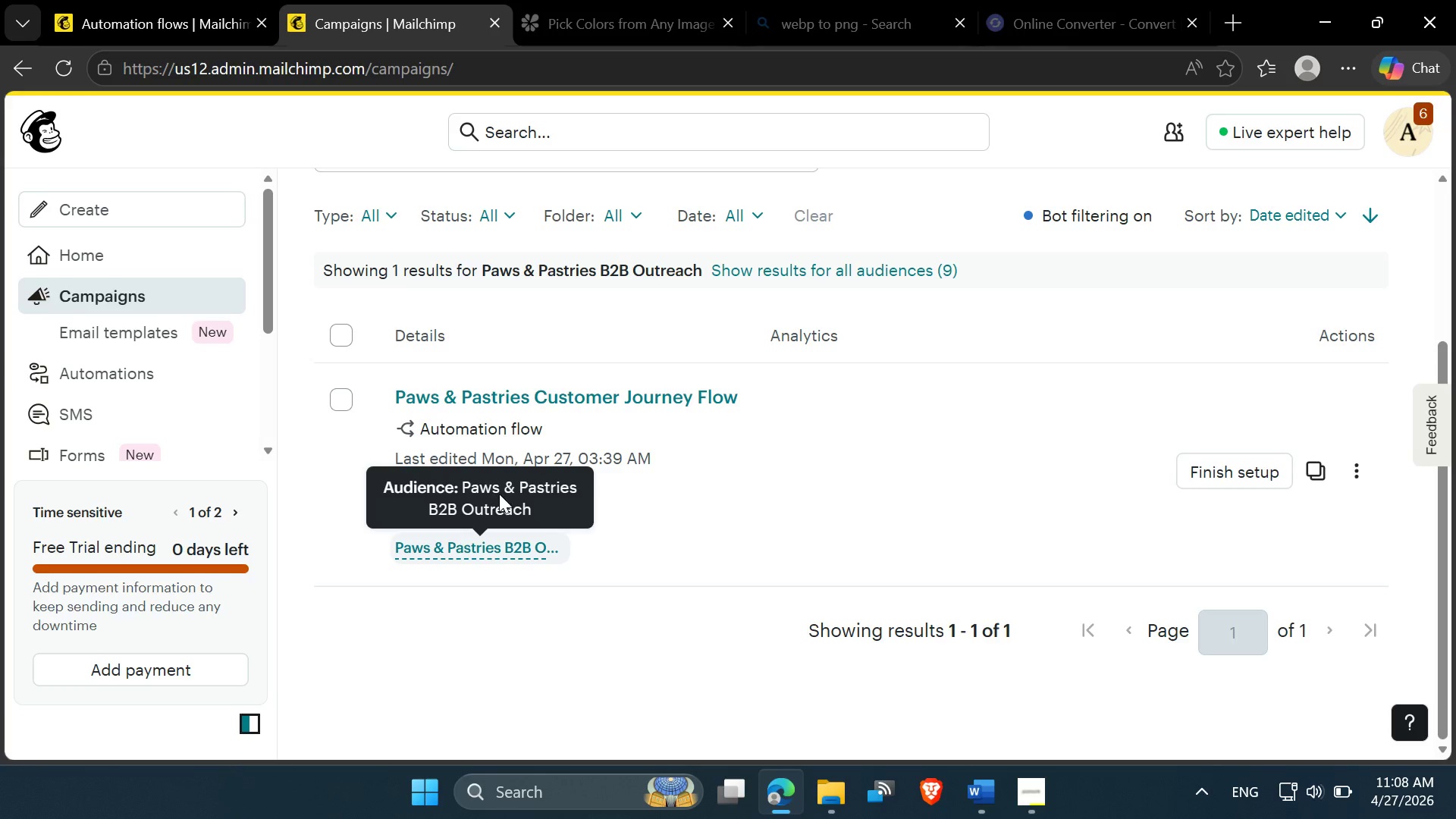 
left_click([689, 539])
 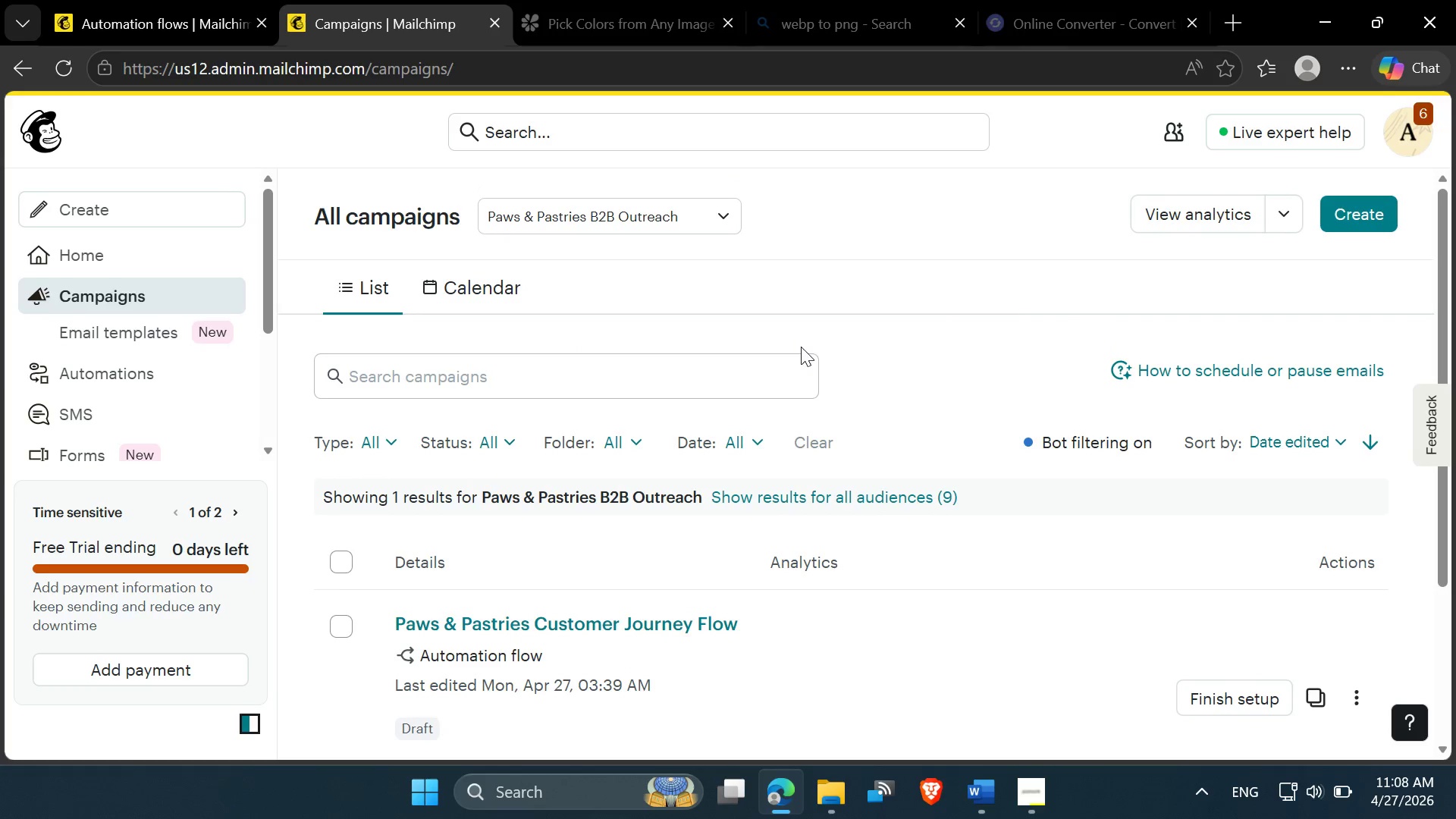 
wait(7.27)
 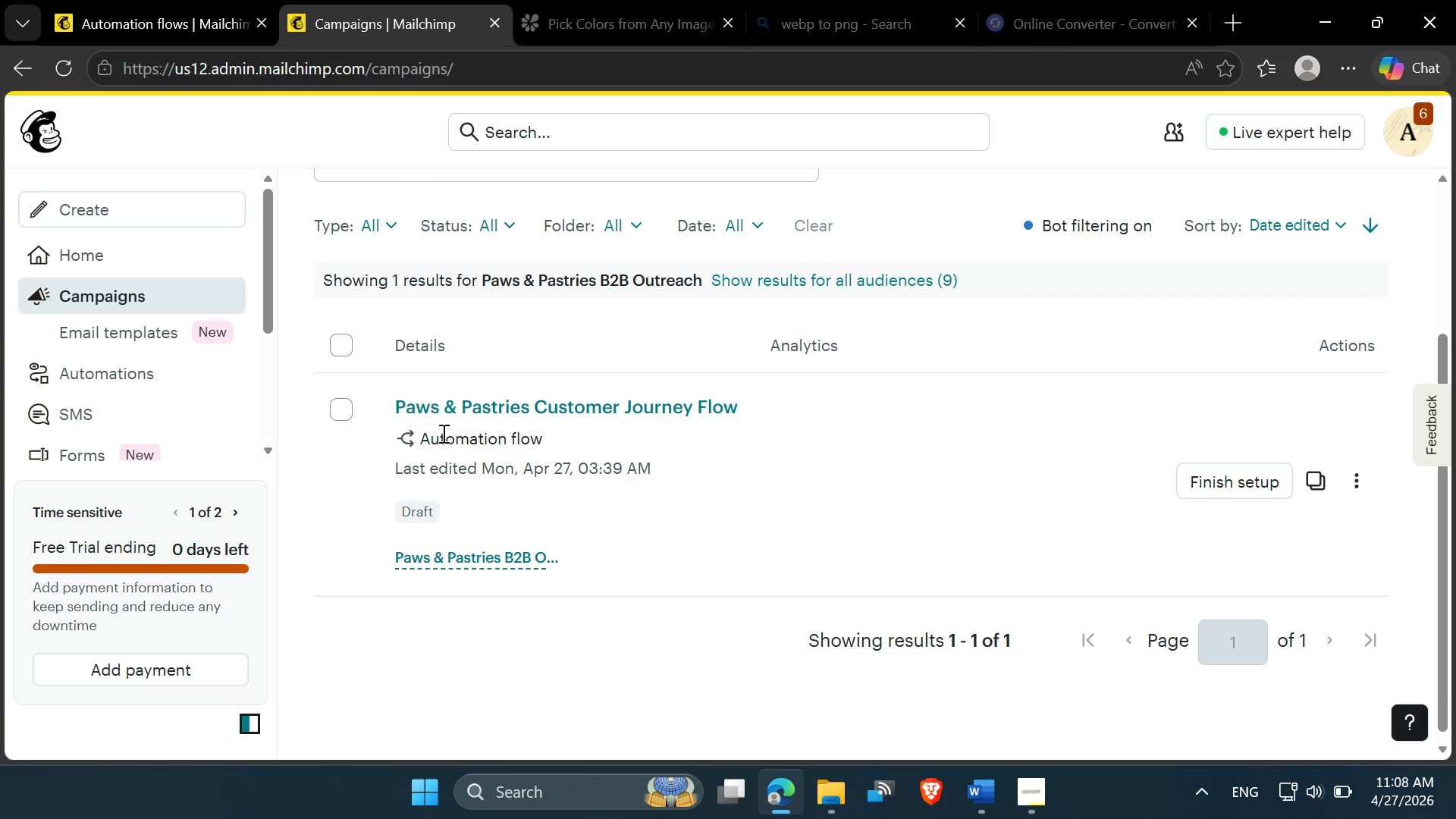 
left_click([1269, 231])
 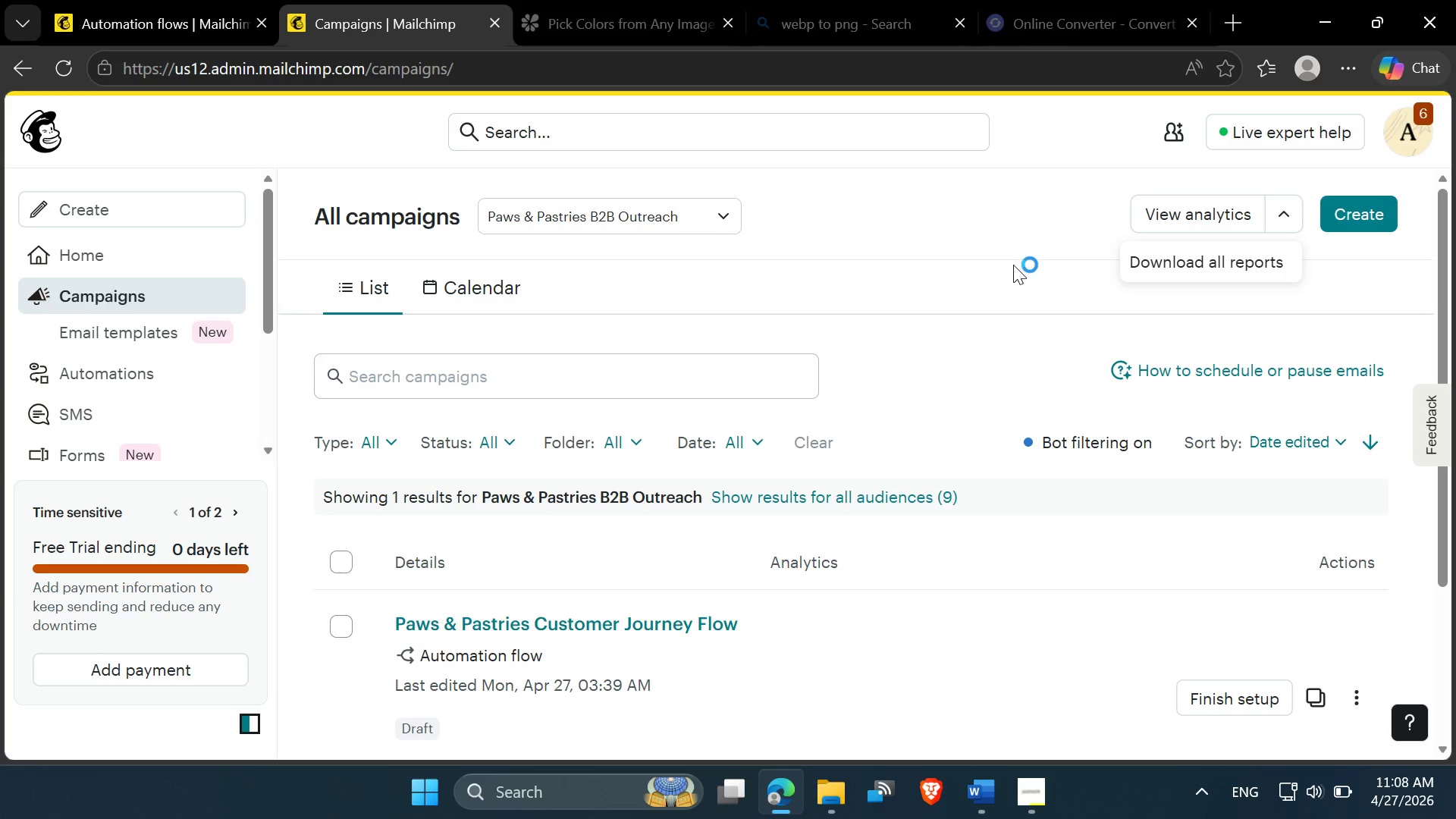 
left_click([965, 242])
 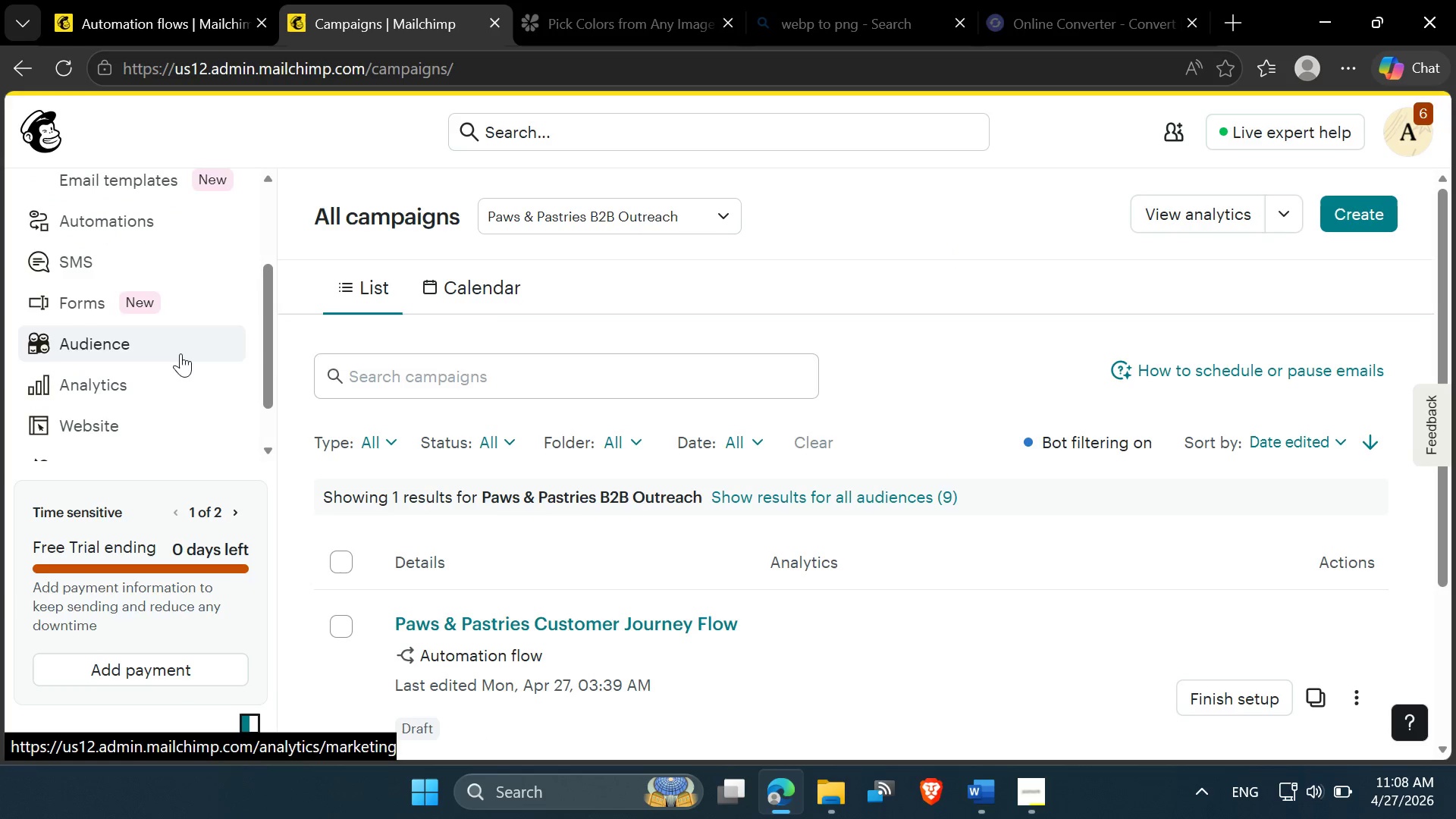 
left_click([180, 351])
 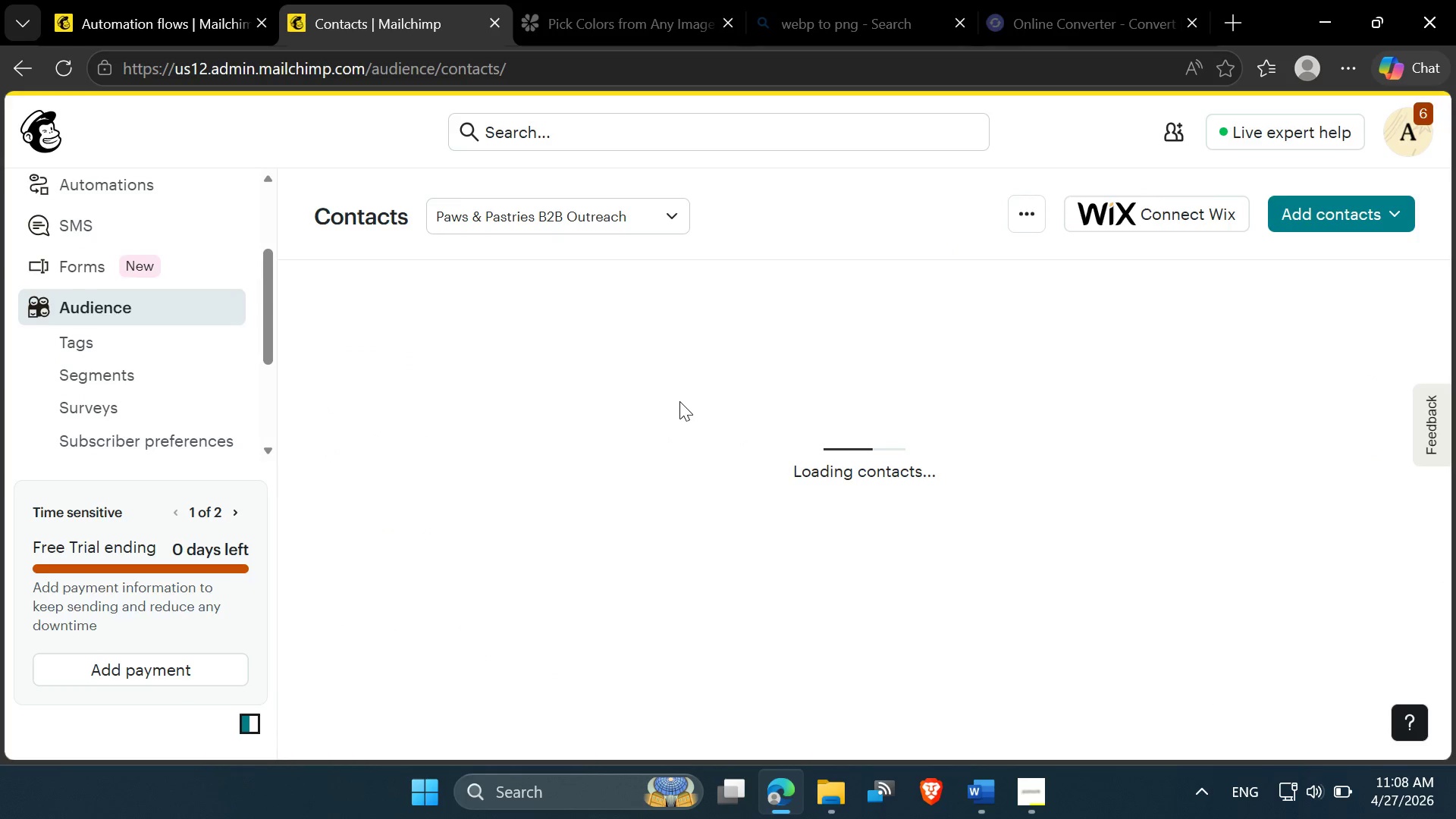 
wait(8.52)
 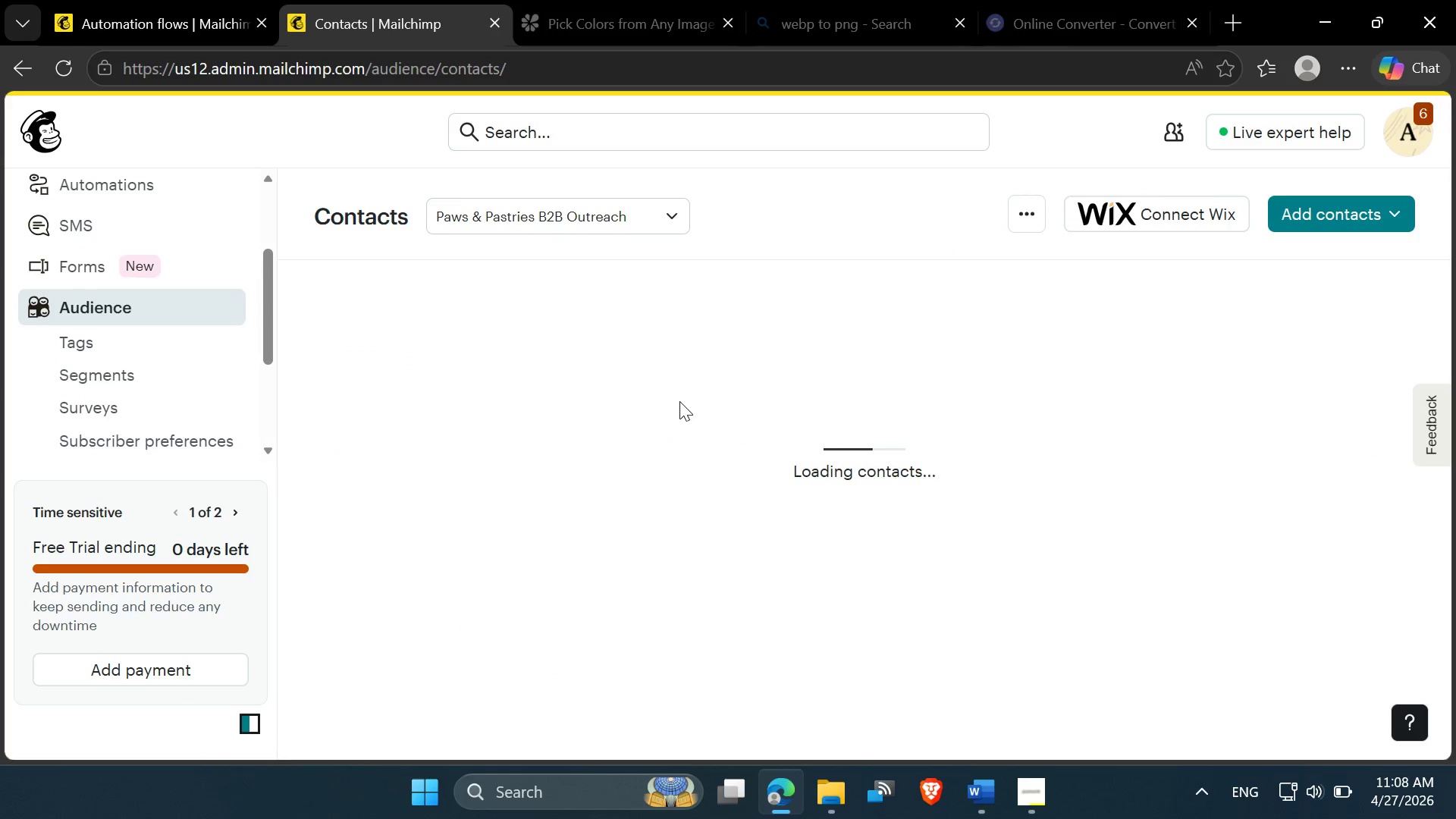 
left_click([679, 218])
 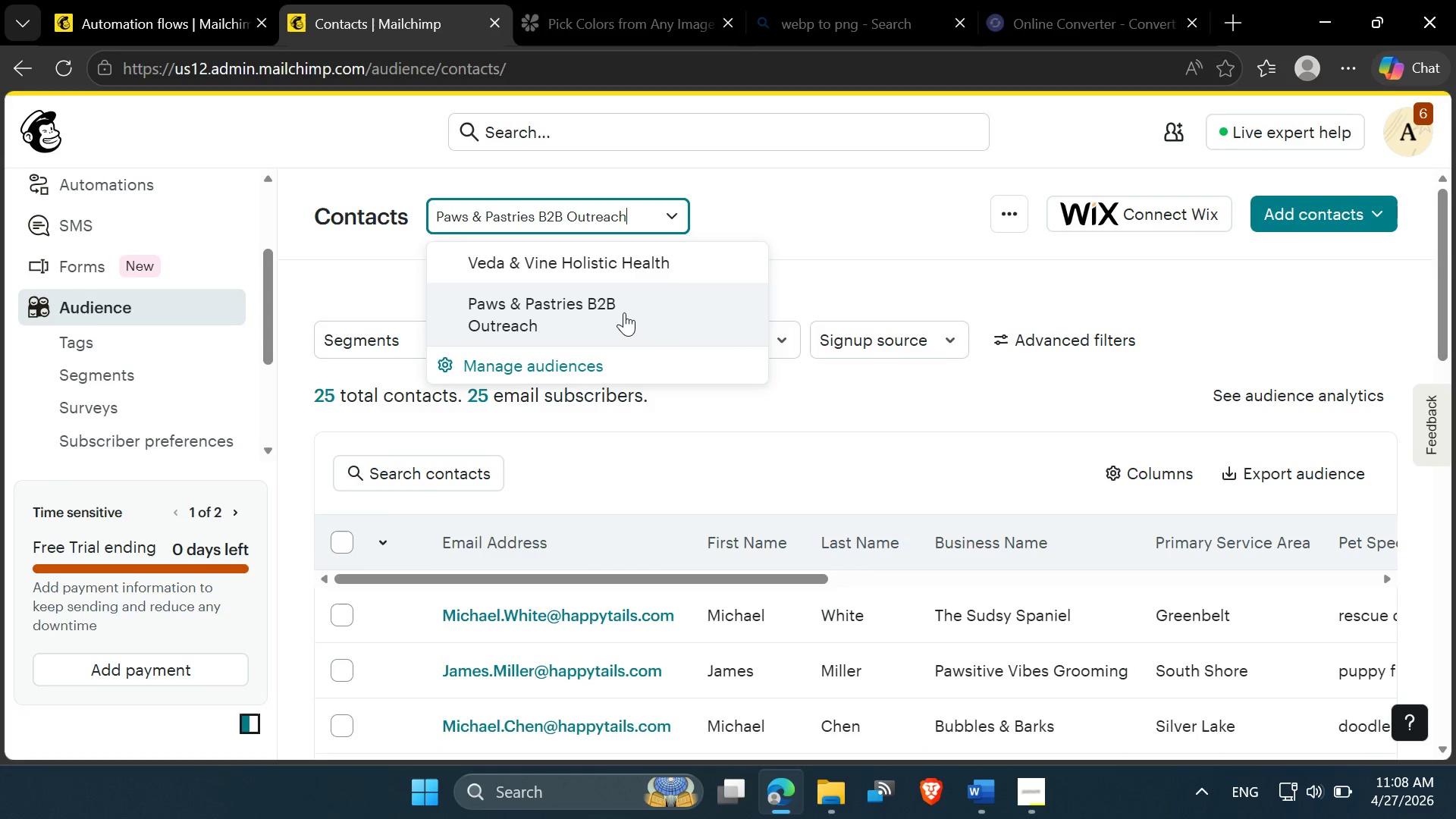 
left_click([624, 312])
 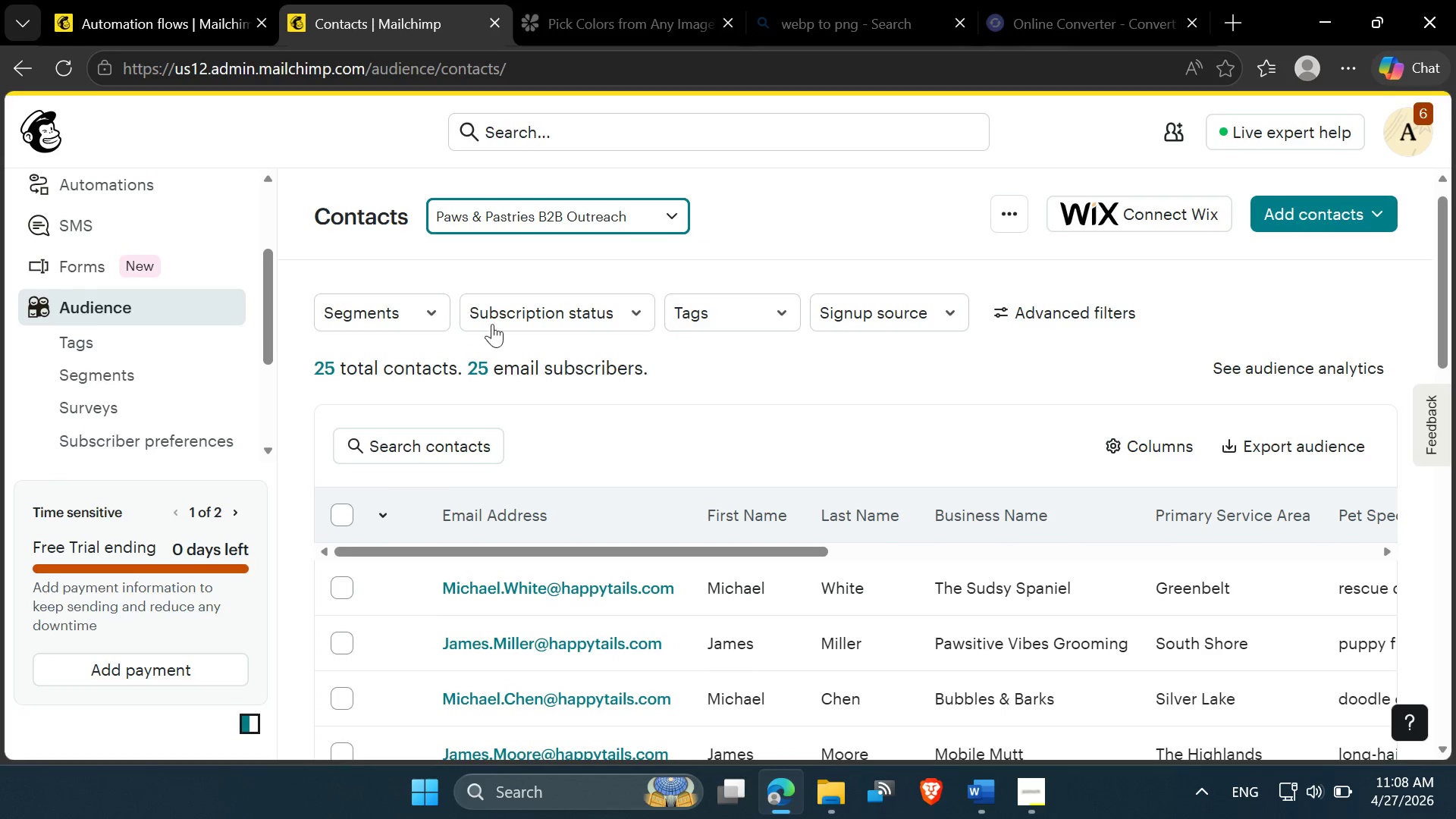 
left_click([432, 316])
 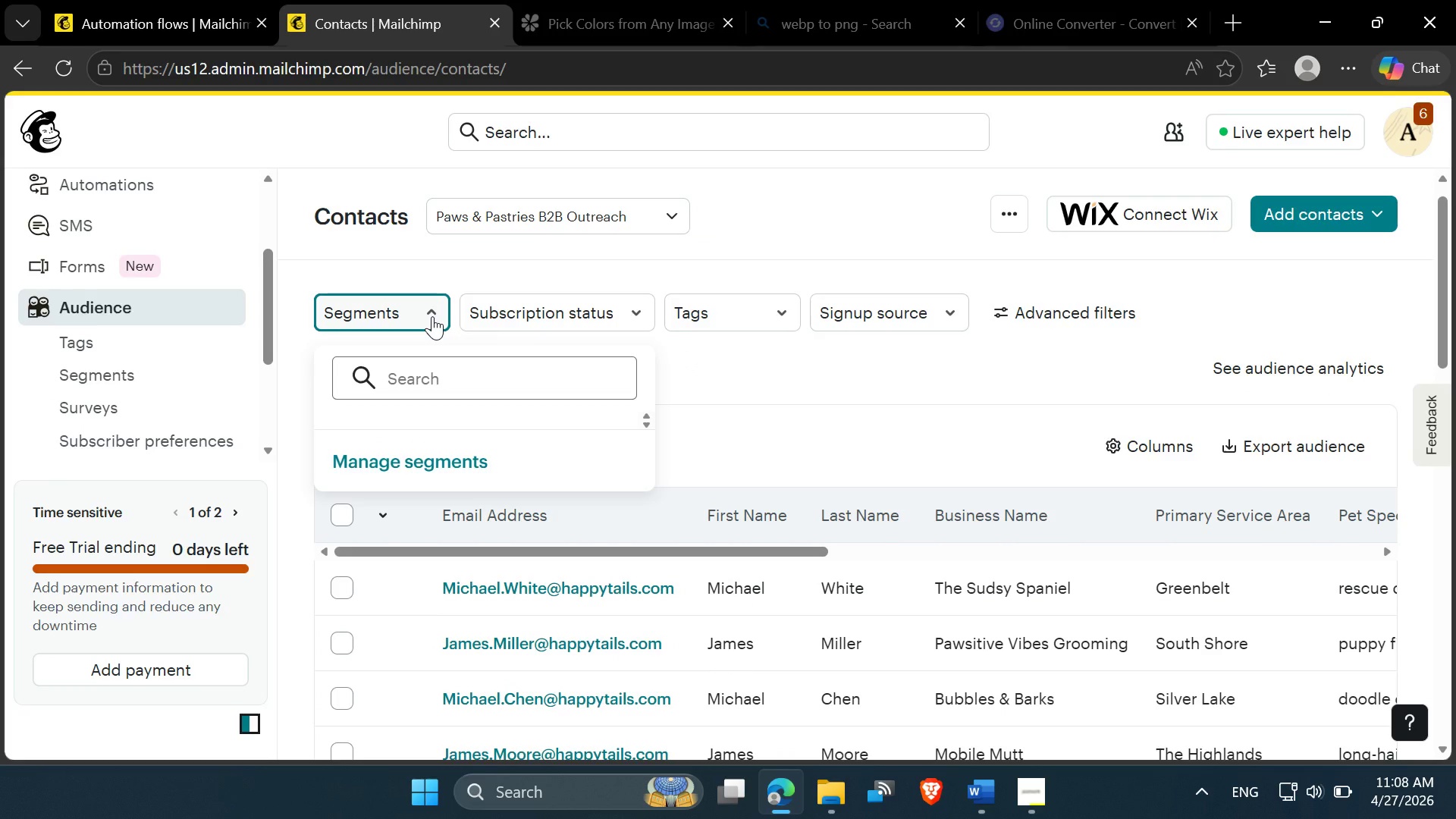 
left_click([432, 316])
 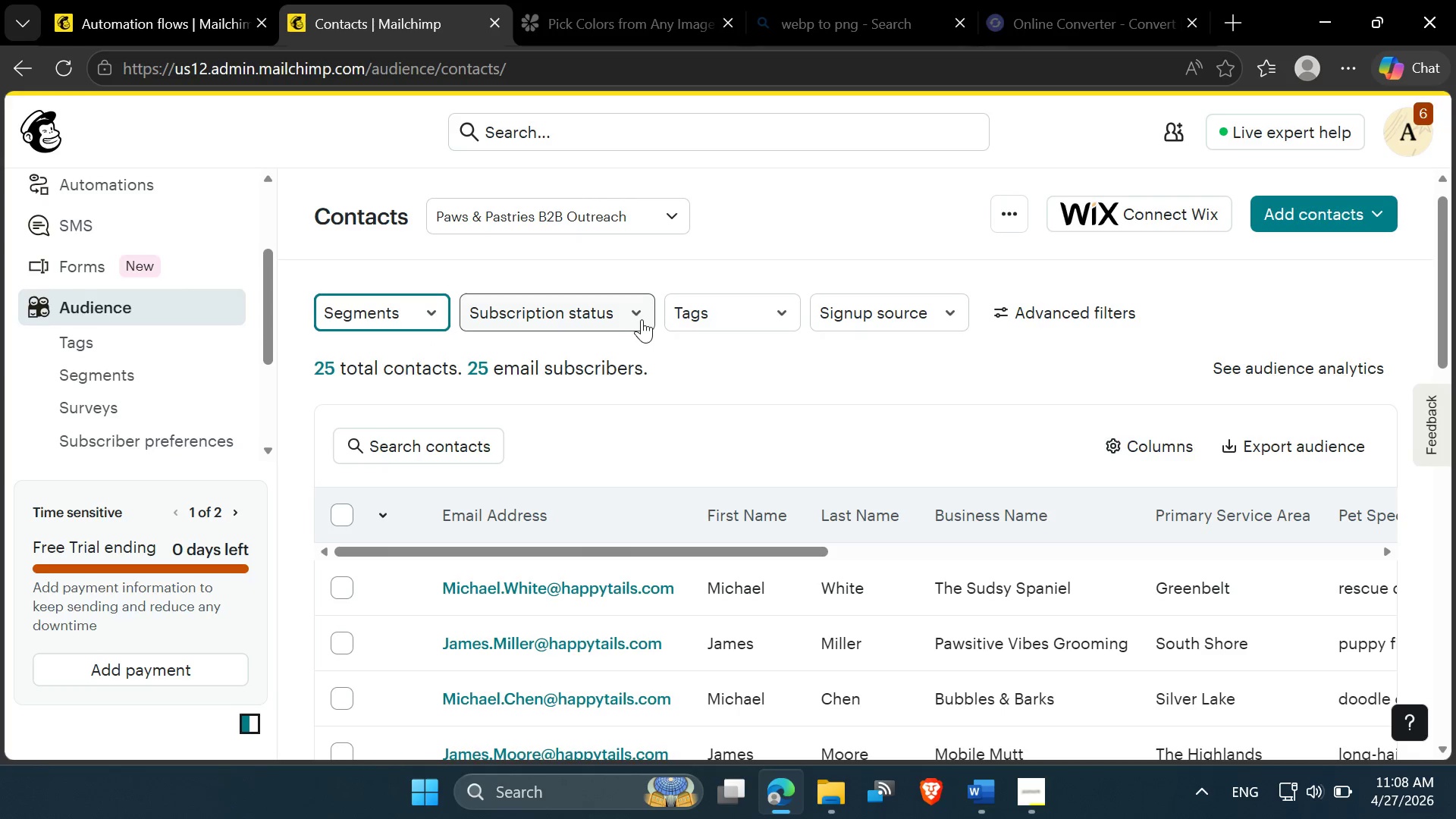 
left_click([643, 319])
 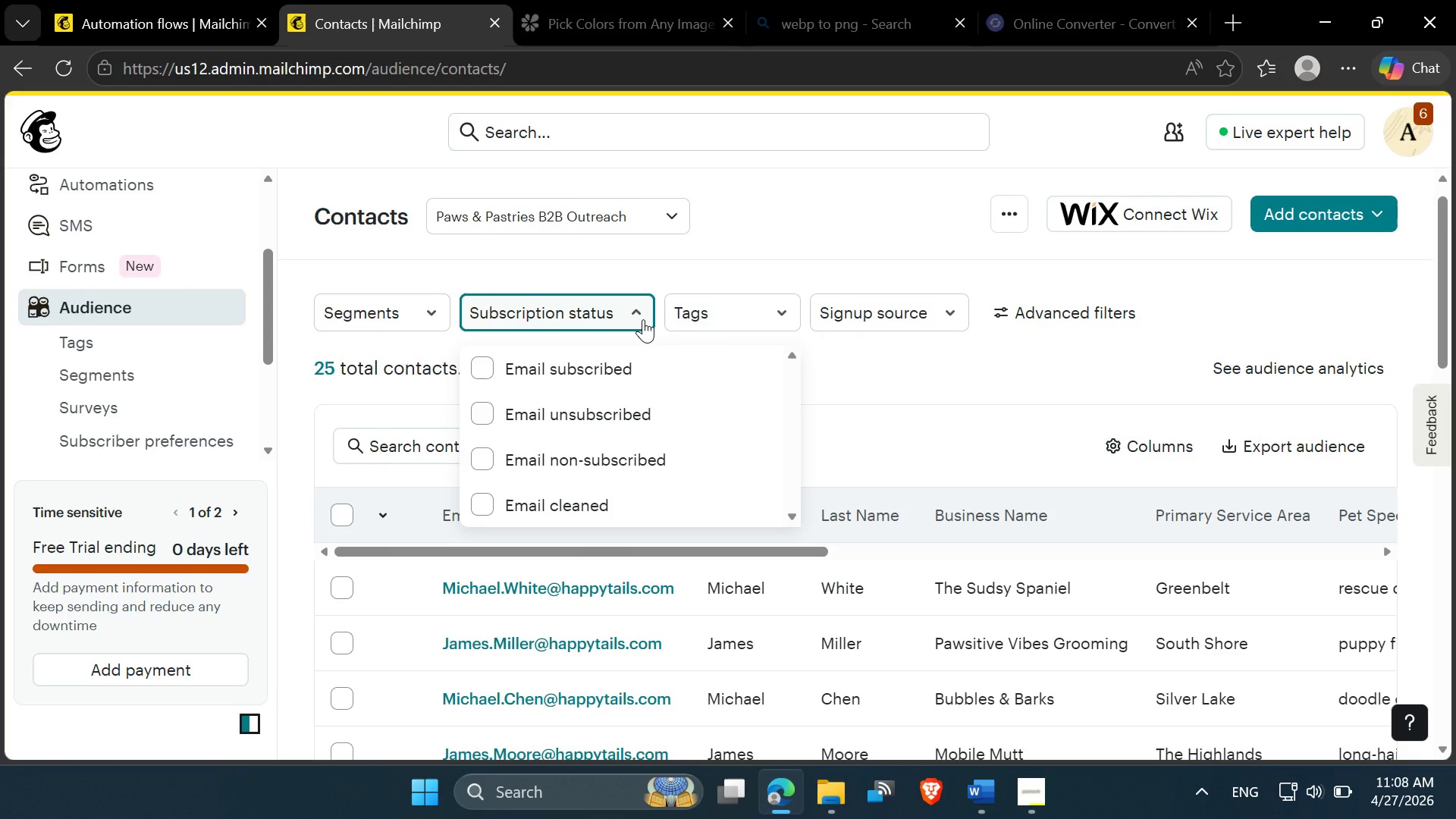 
left_click([643, 319])
 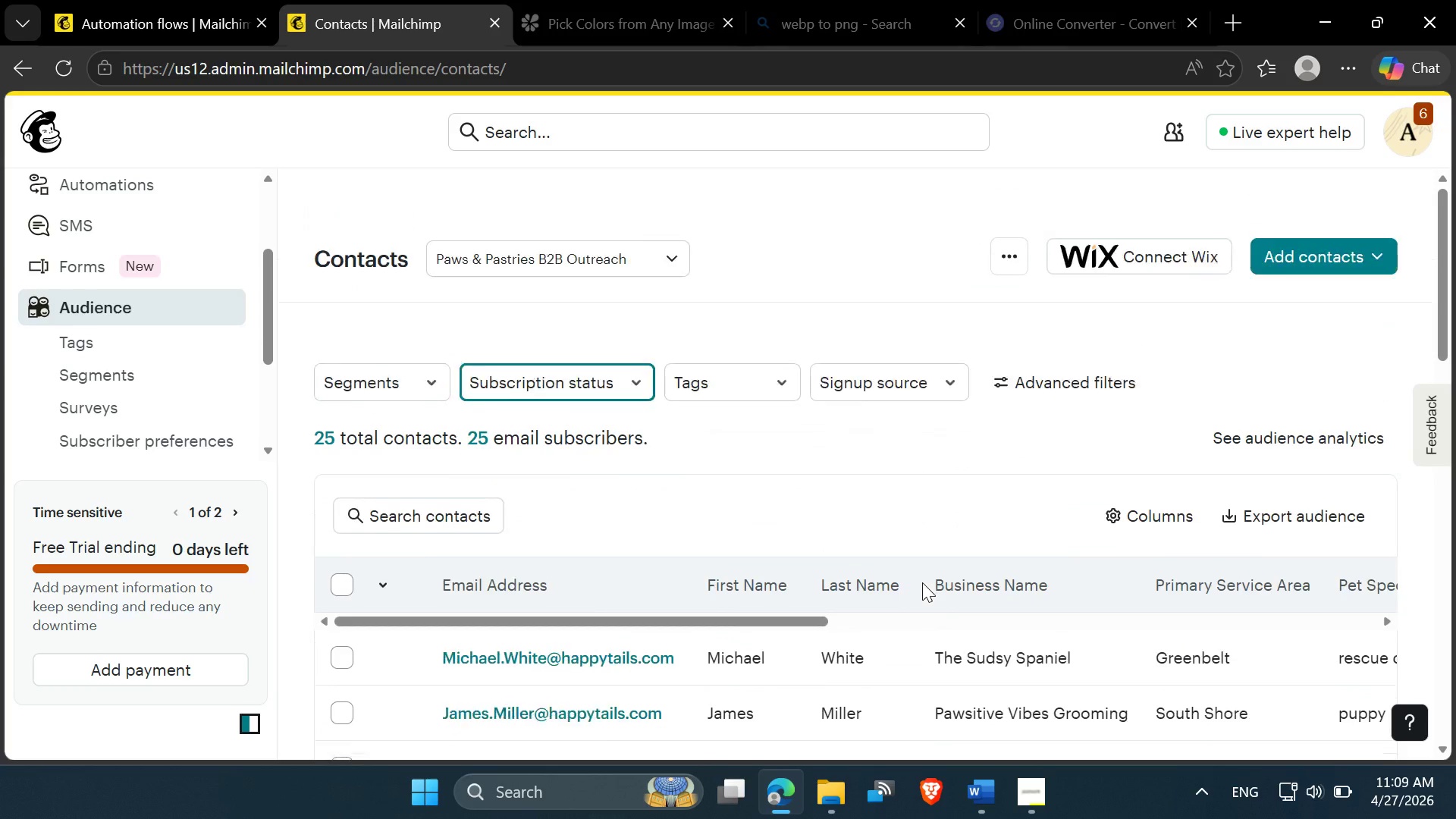 
left_click([1015, 221])
 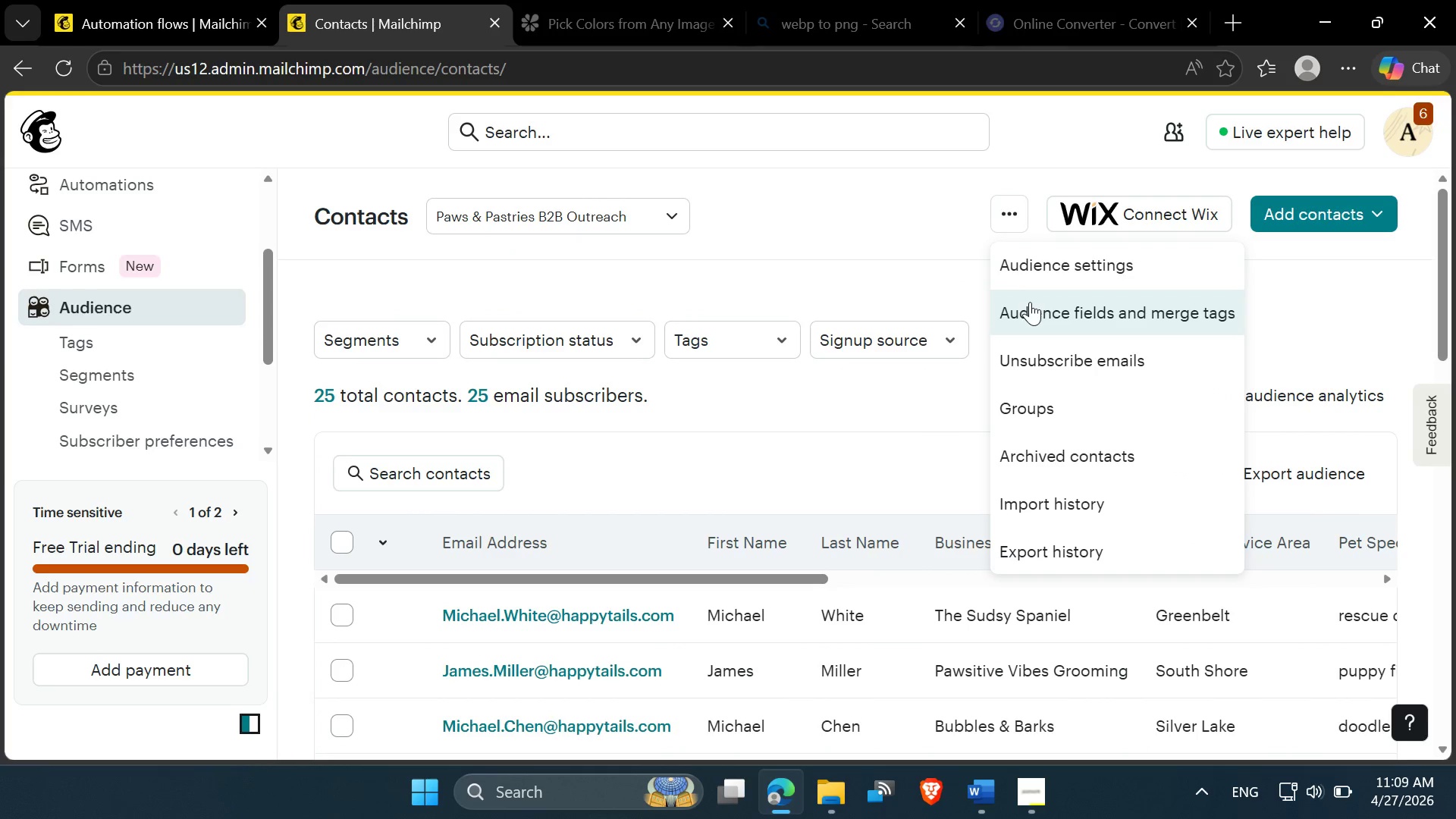 
left_click([1030, 306])
 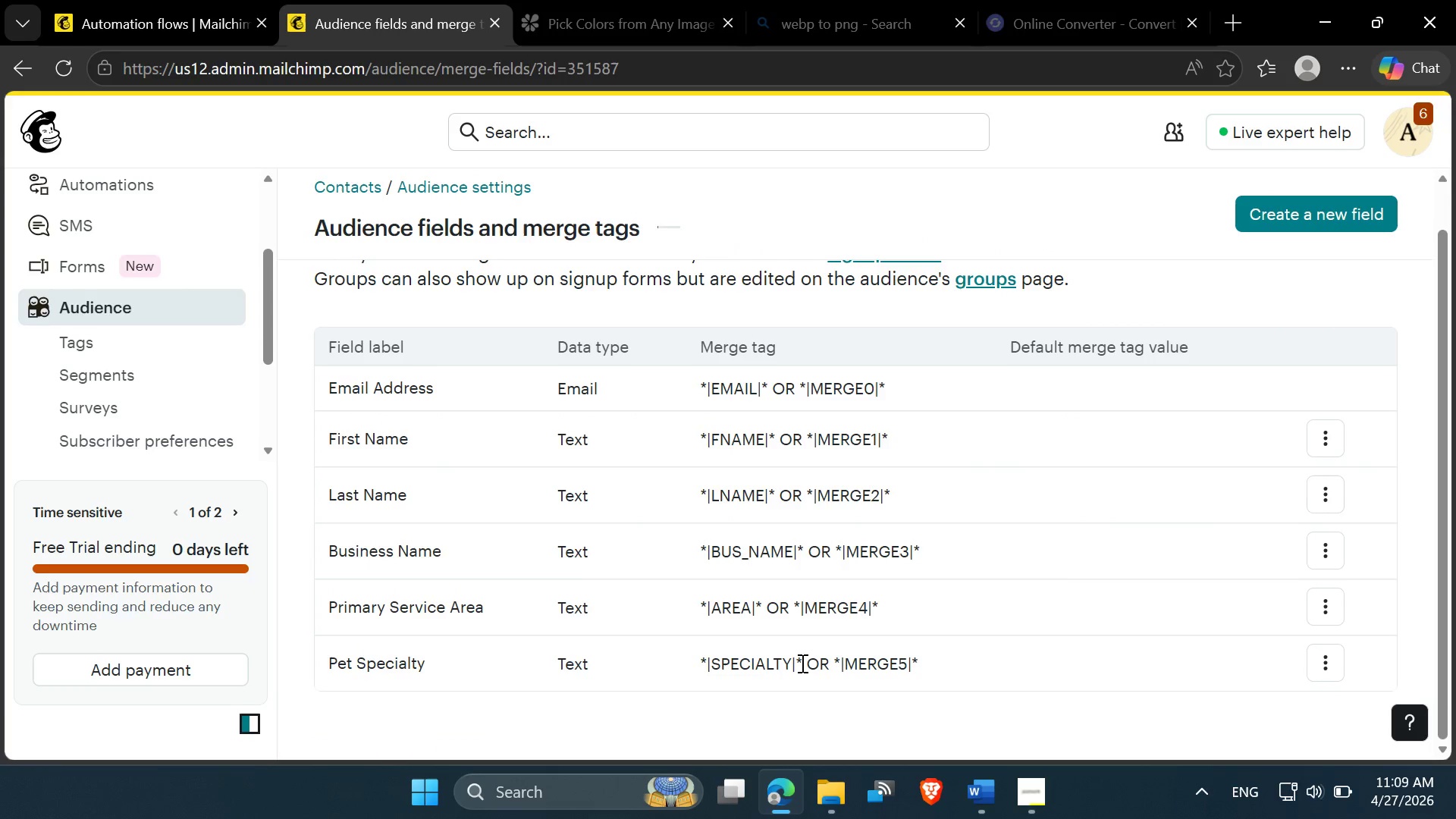 
wait(8.98)
 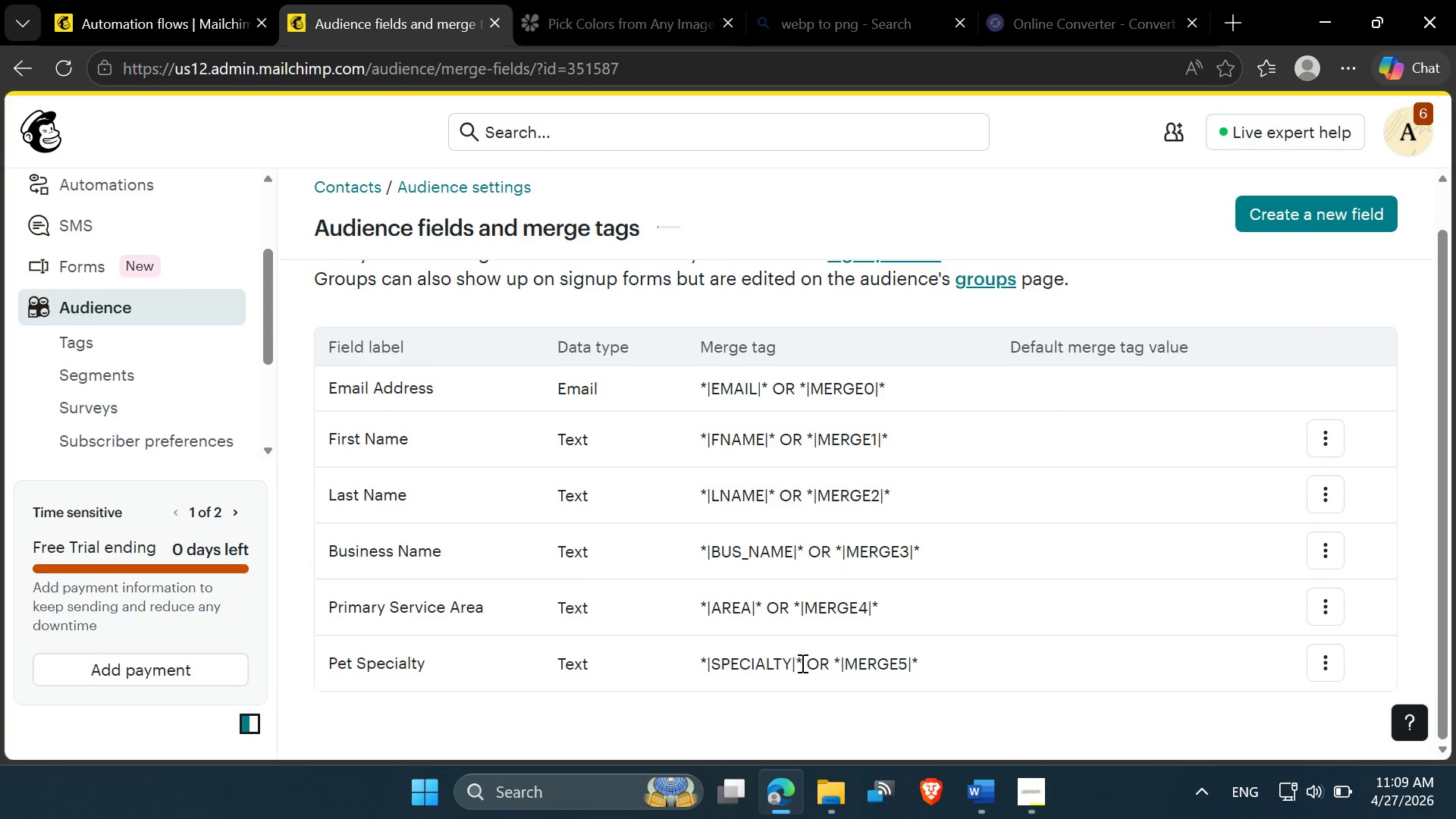 
left_click([902, 222])
 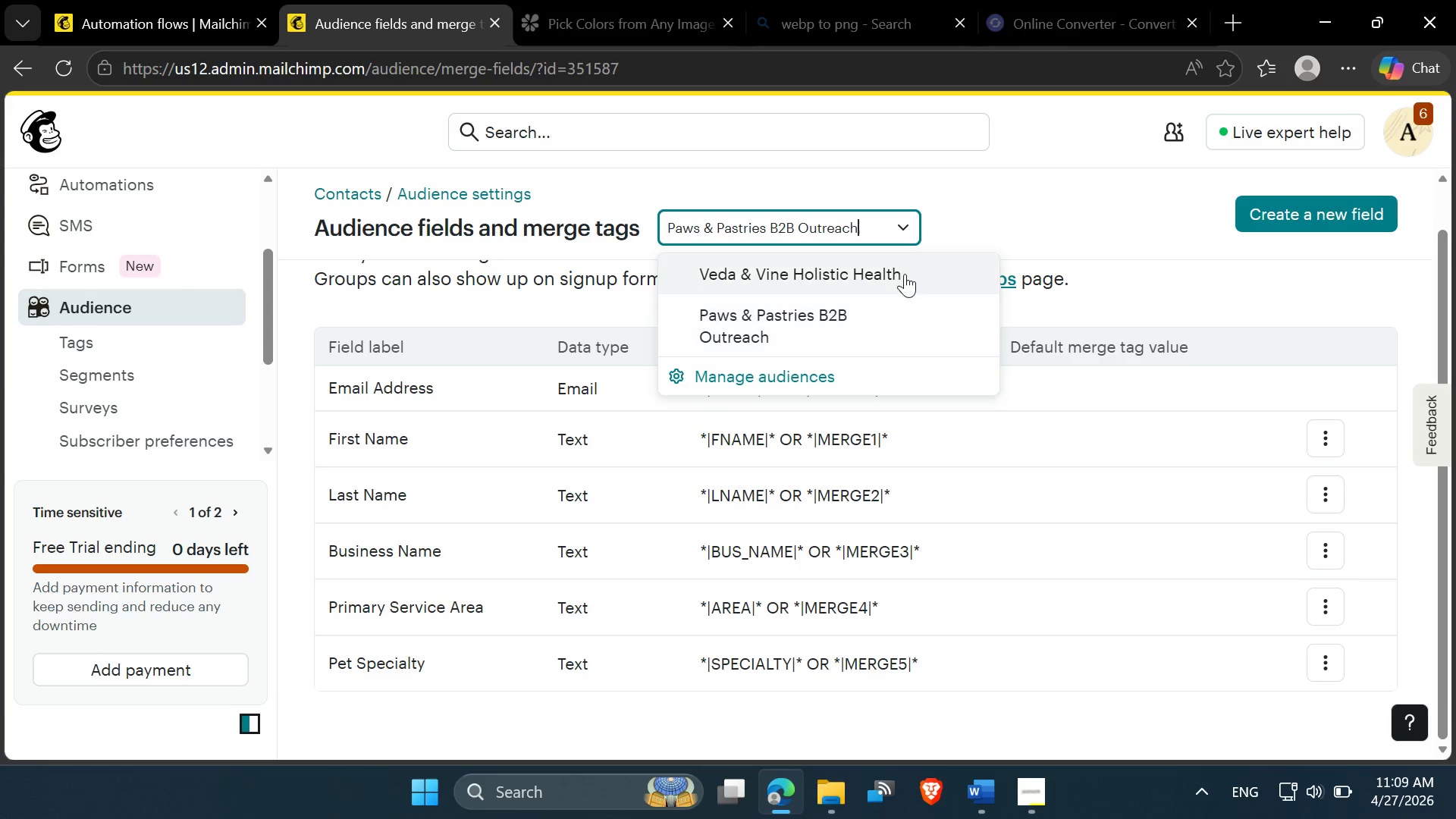 
left_click([905, 271])
 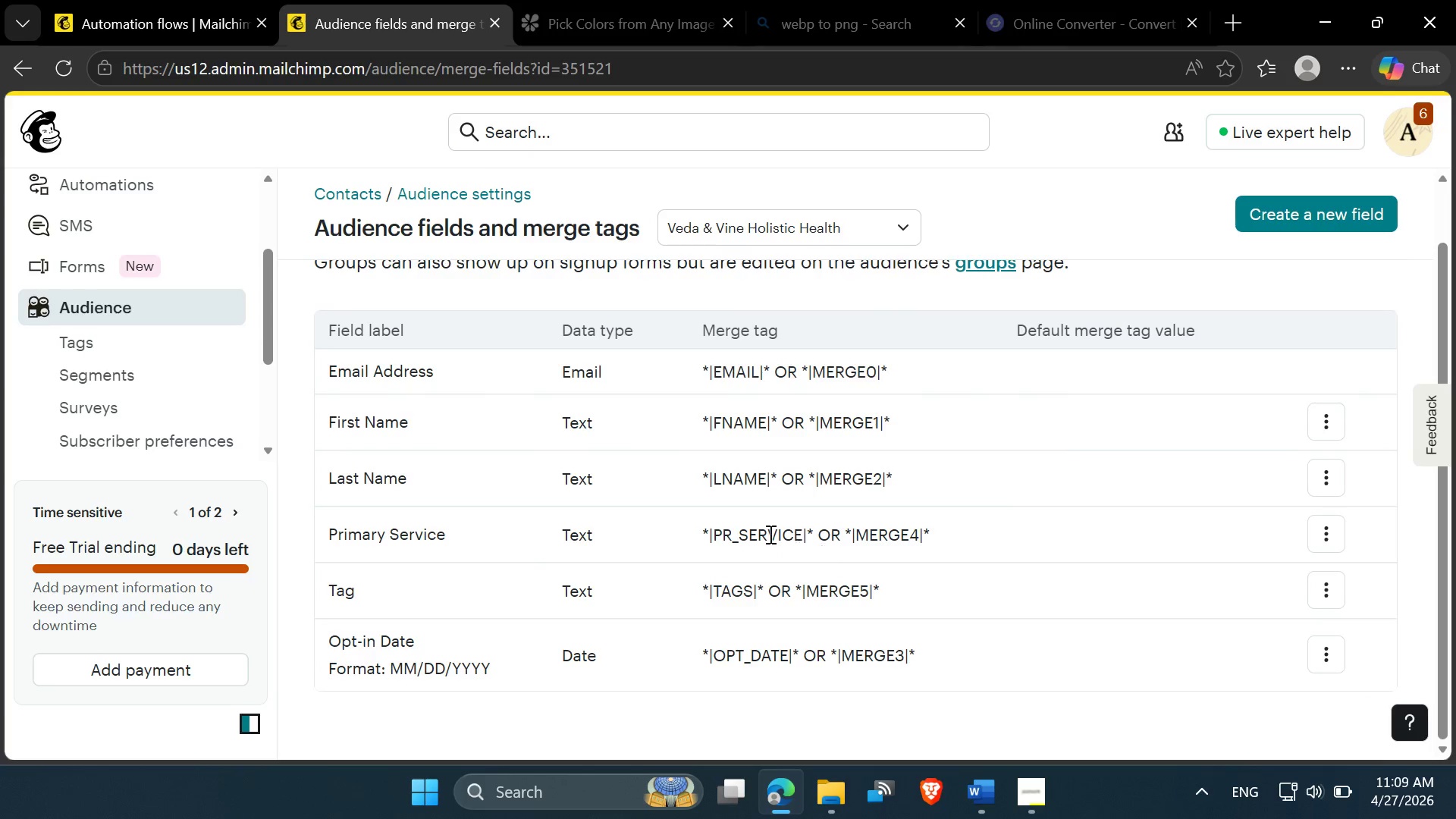 
wait(7.52)
 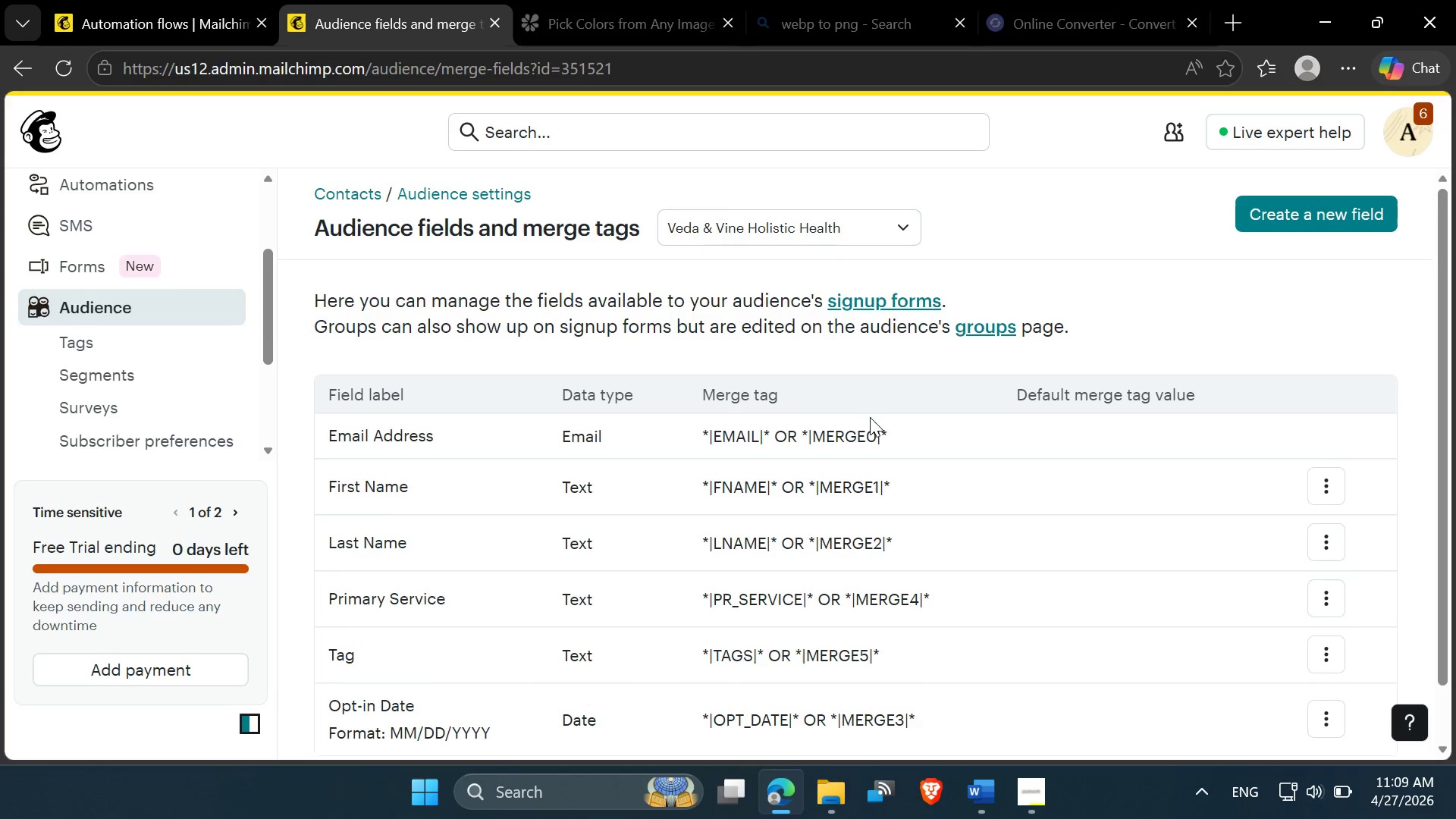 
left_click([1326, 540])
 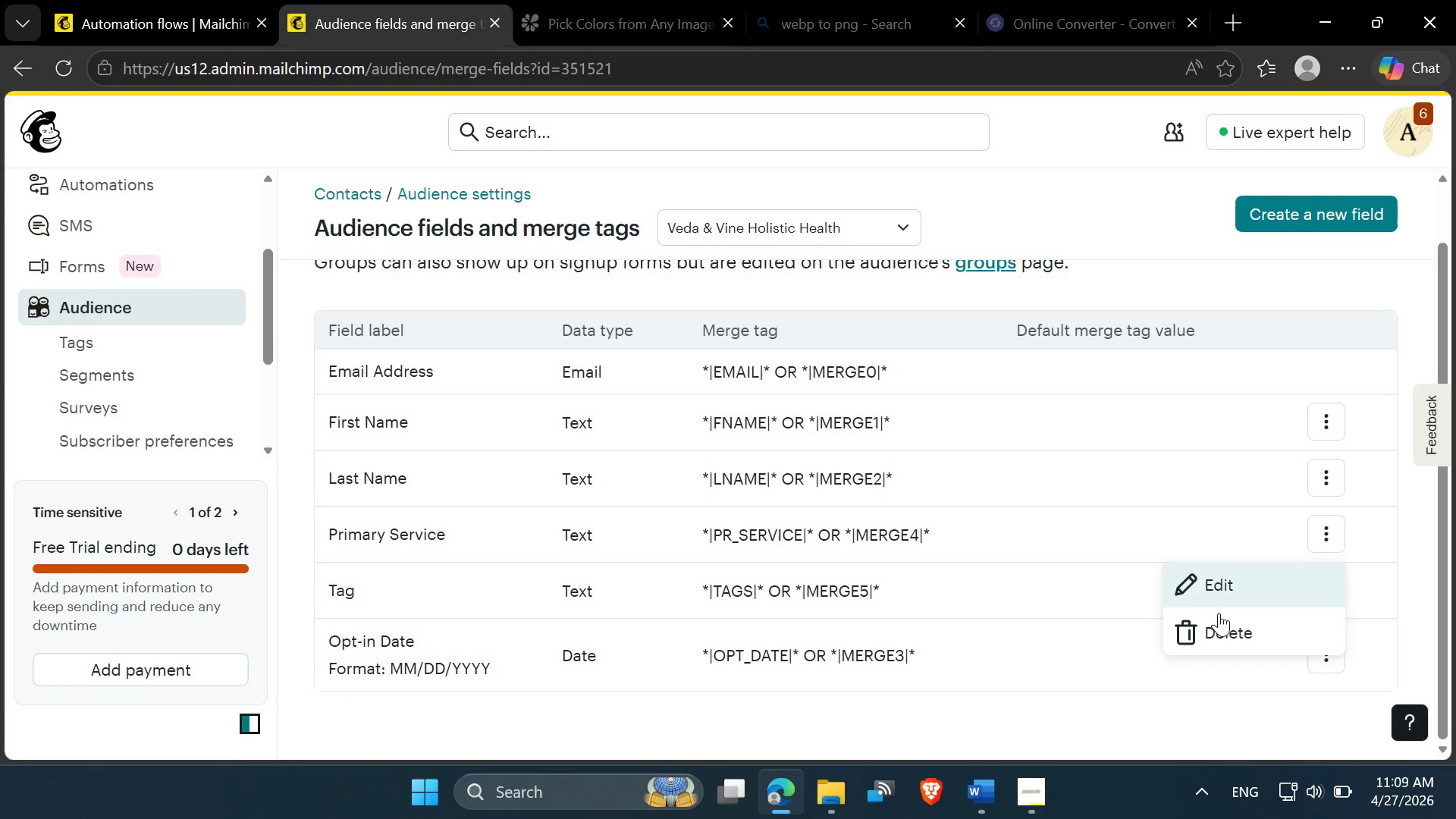 
left_click([1217, 623])
 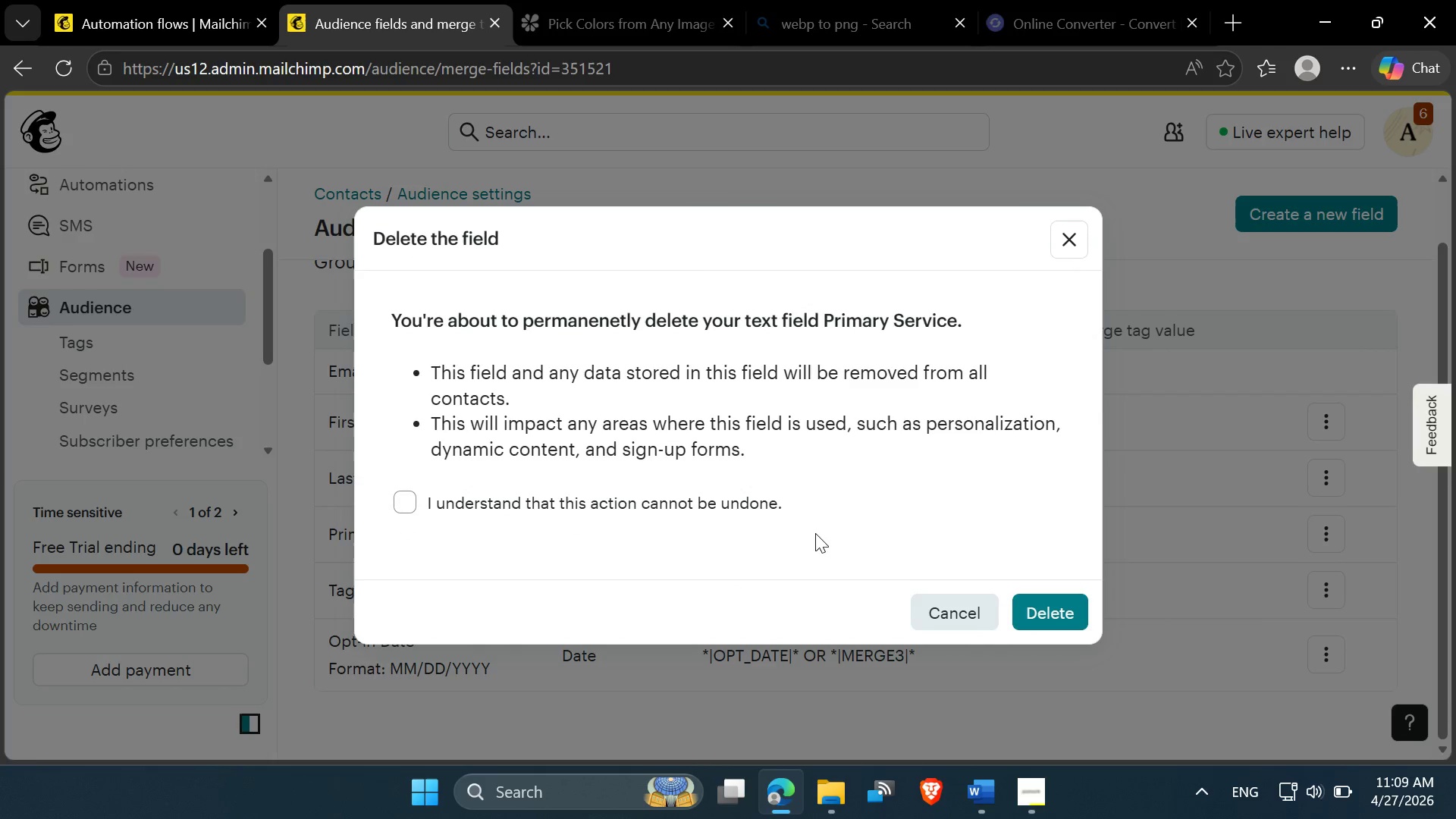 
left_click([727, 495])
 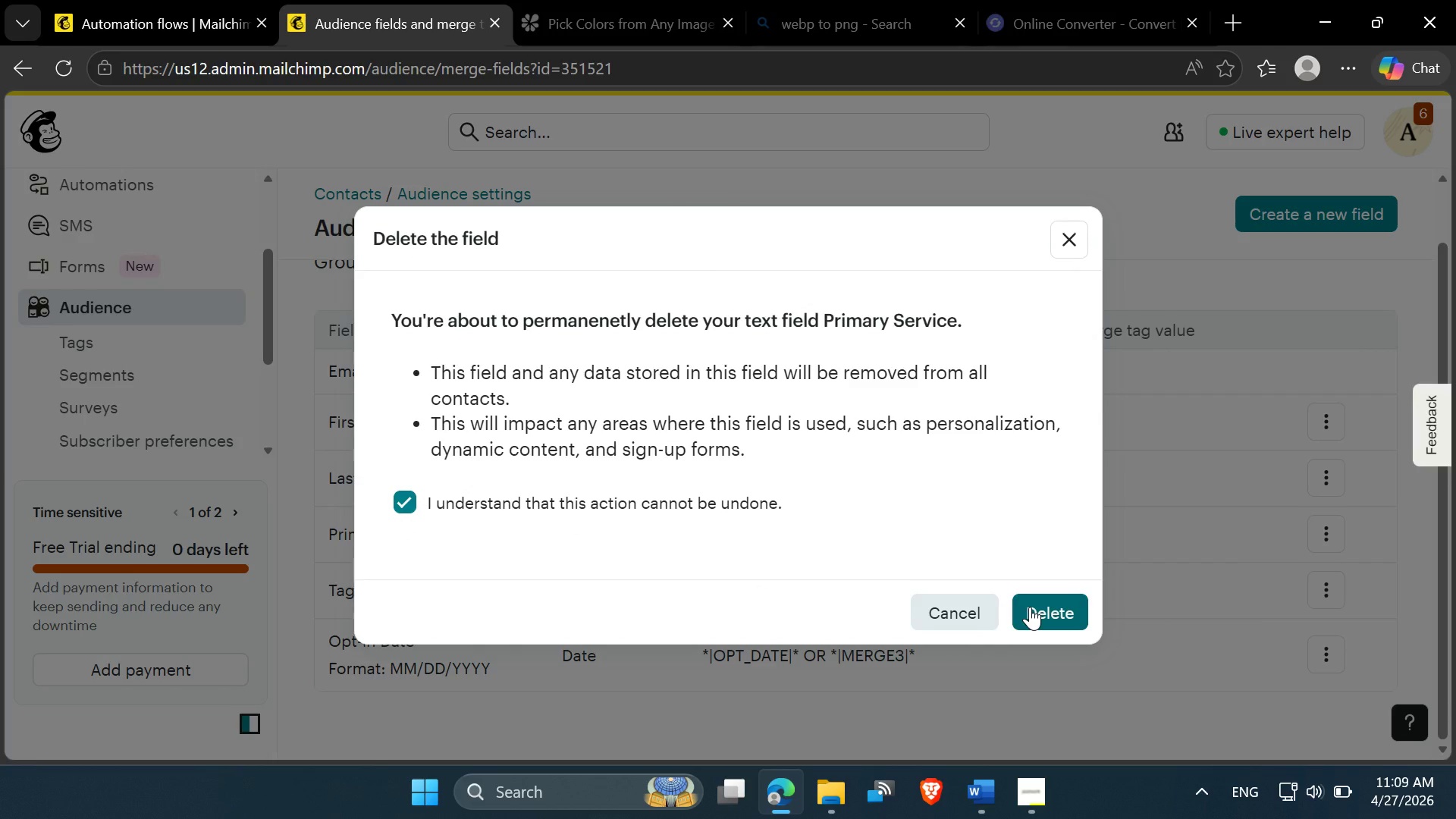 
left_click([1030, 607])
 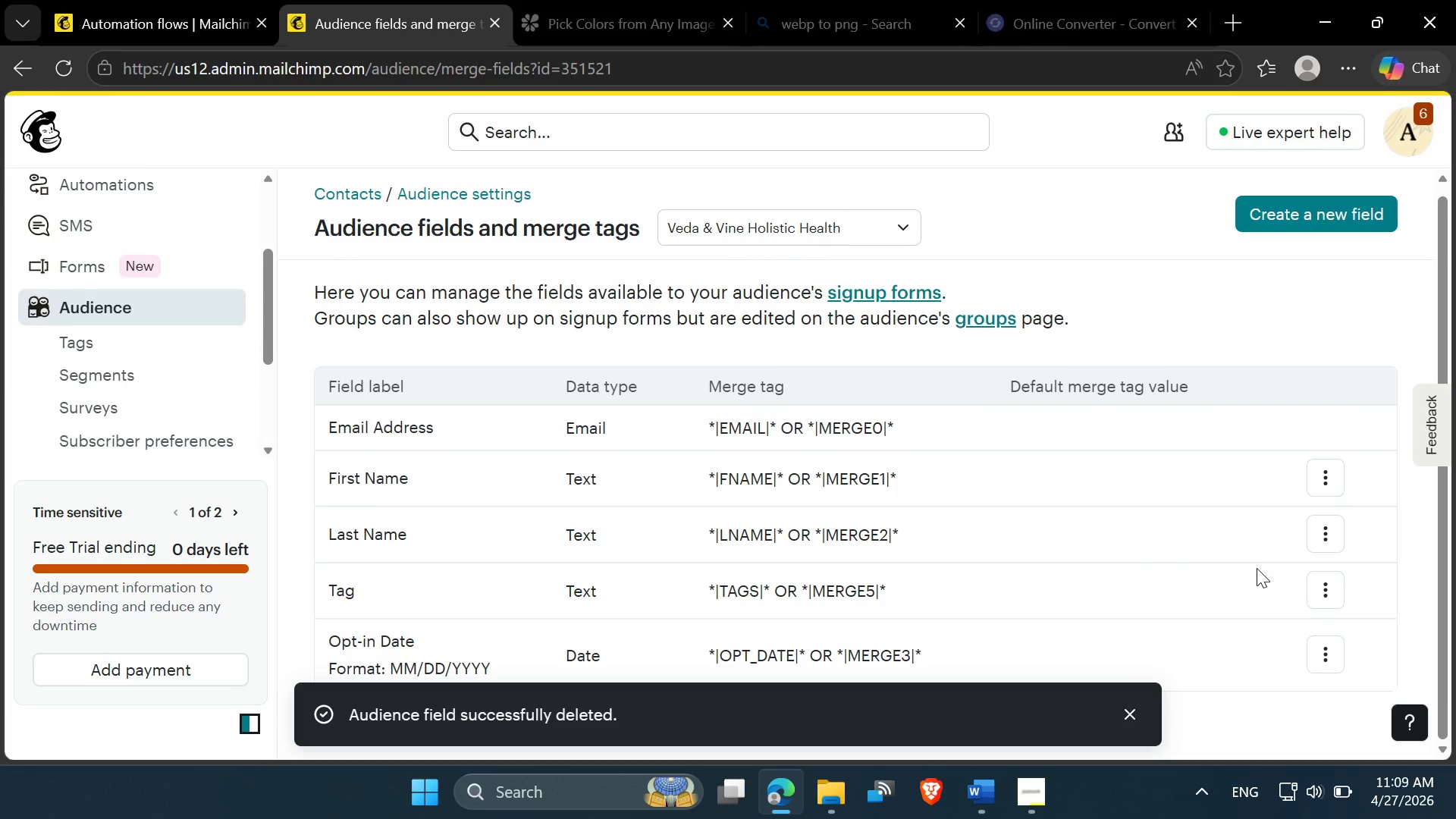 
left_click([1321, 582])
 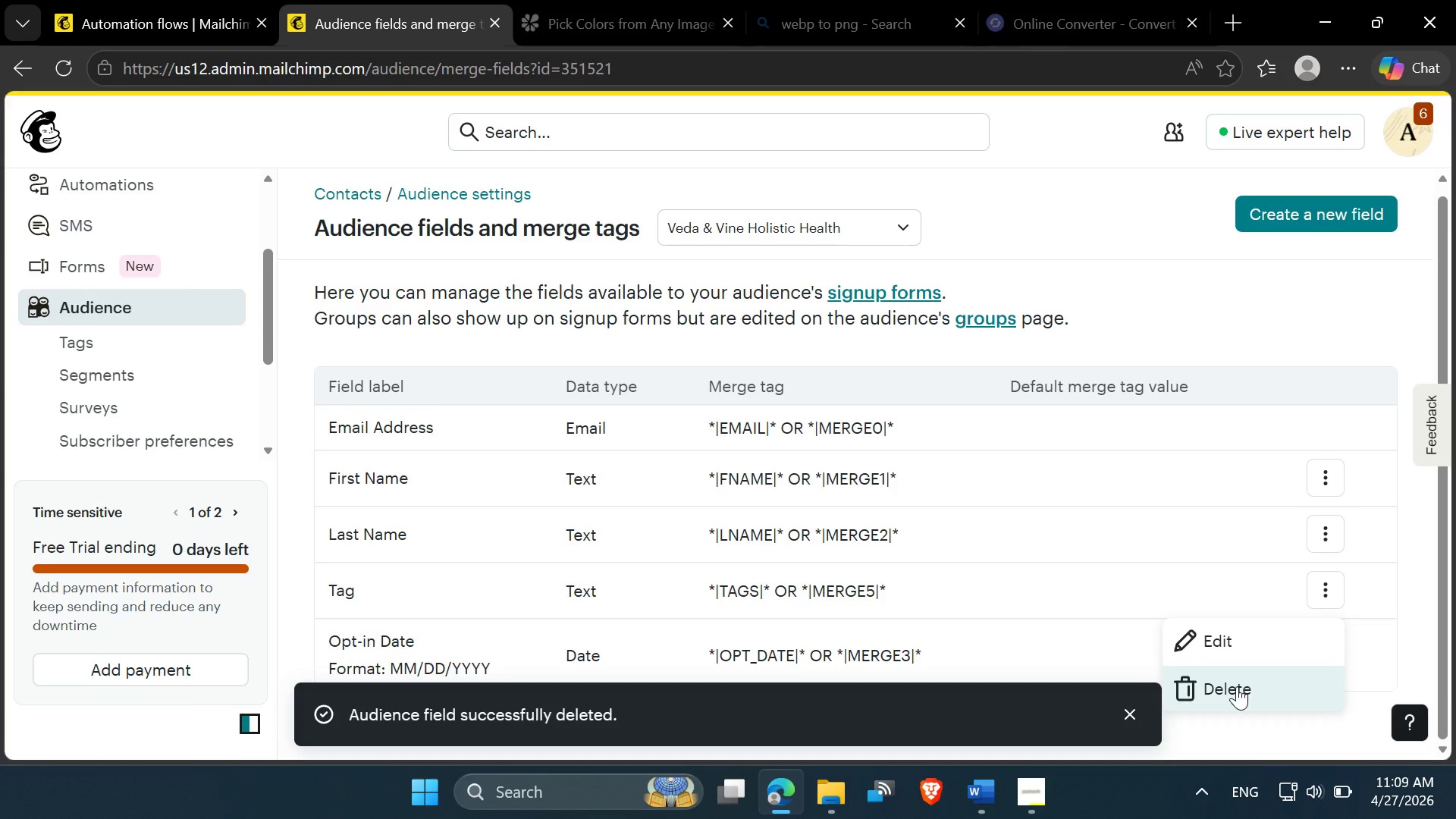 
left_click([1237, 686])
 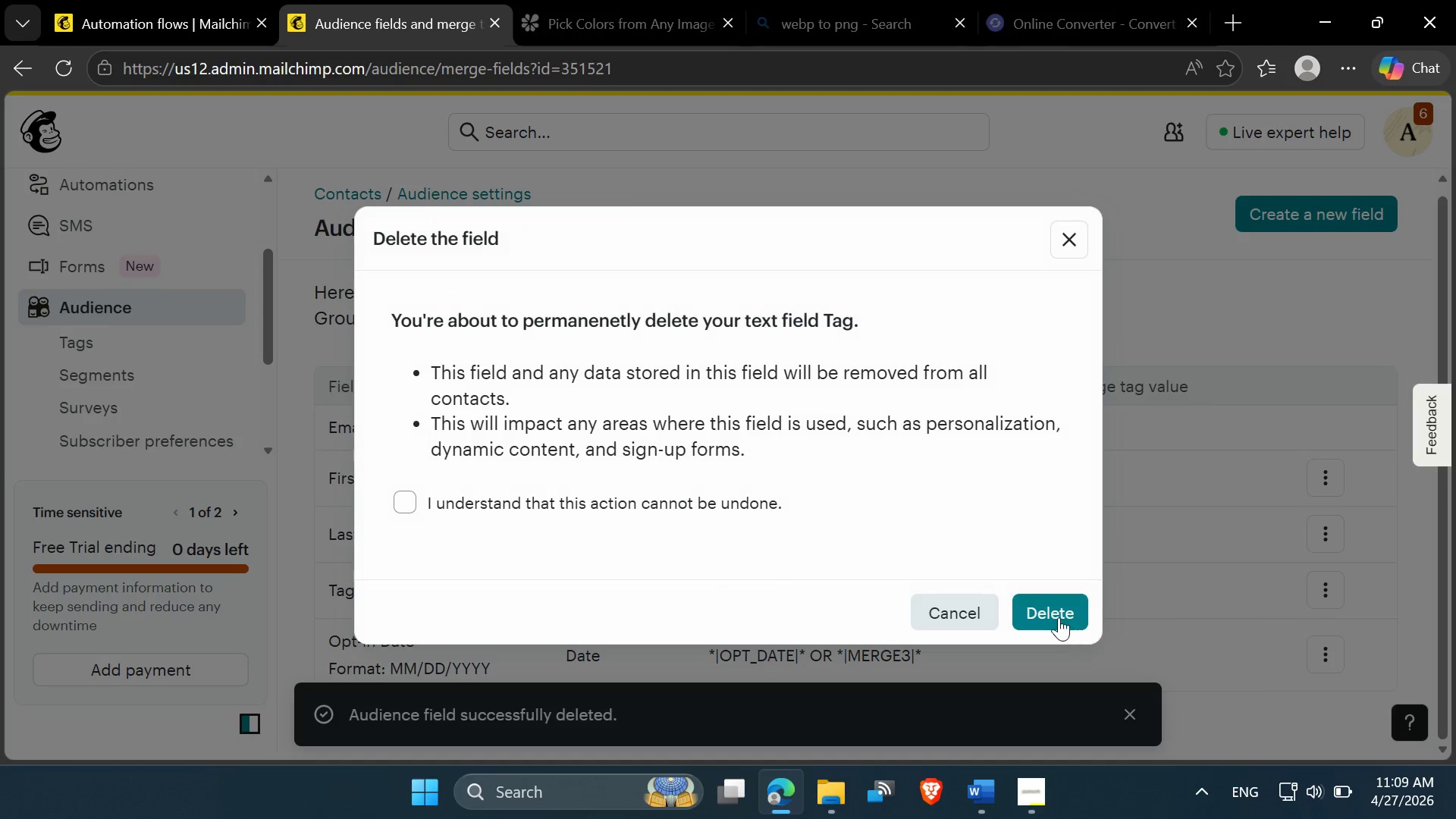 
left_click([1051, 603])
 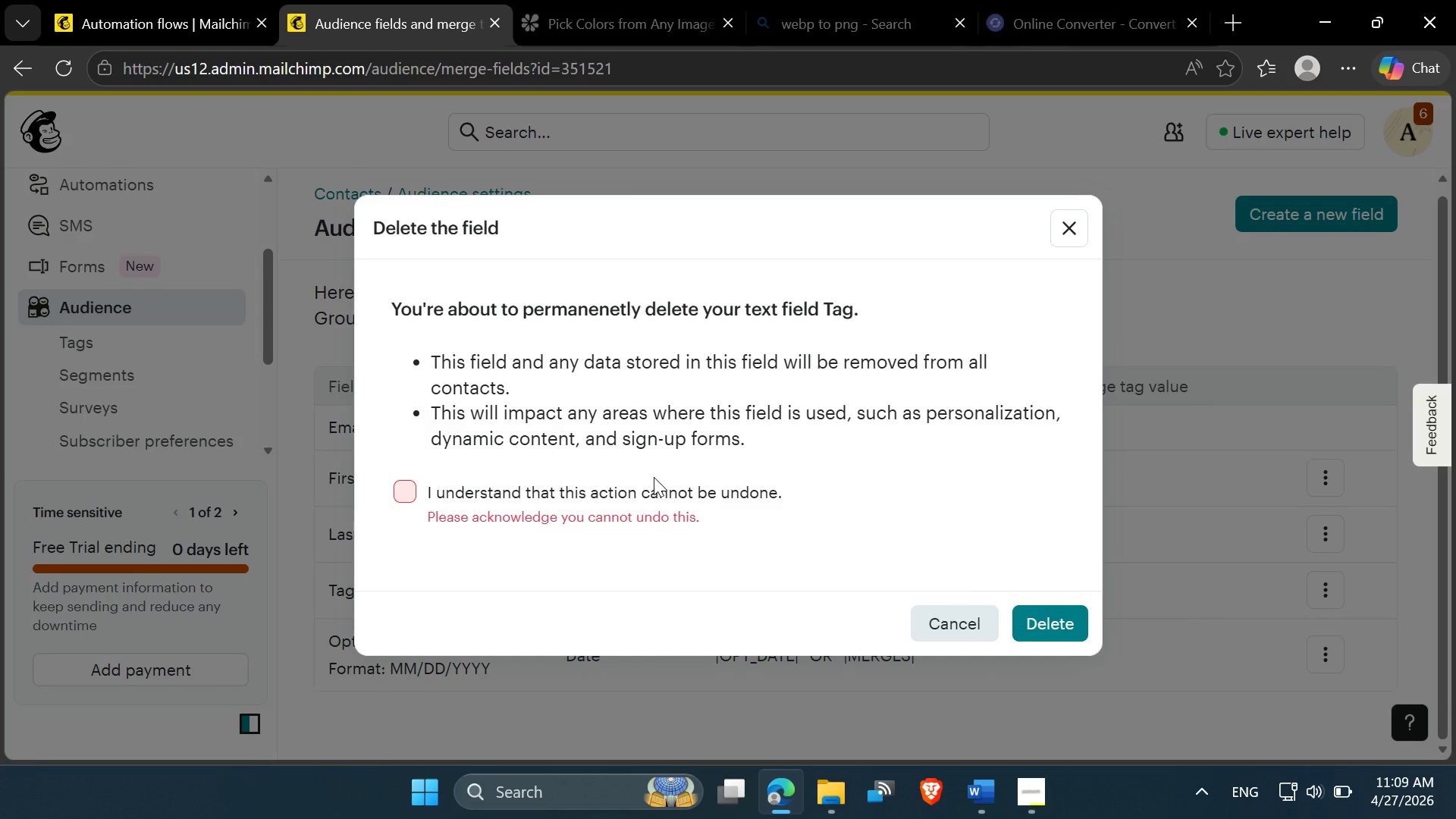 
left_click([657, 491])
 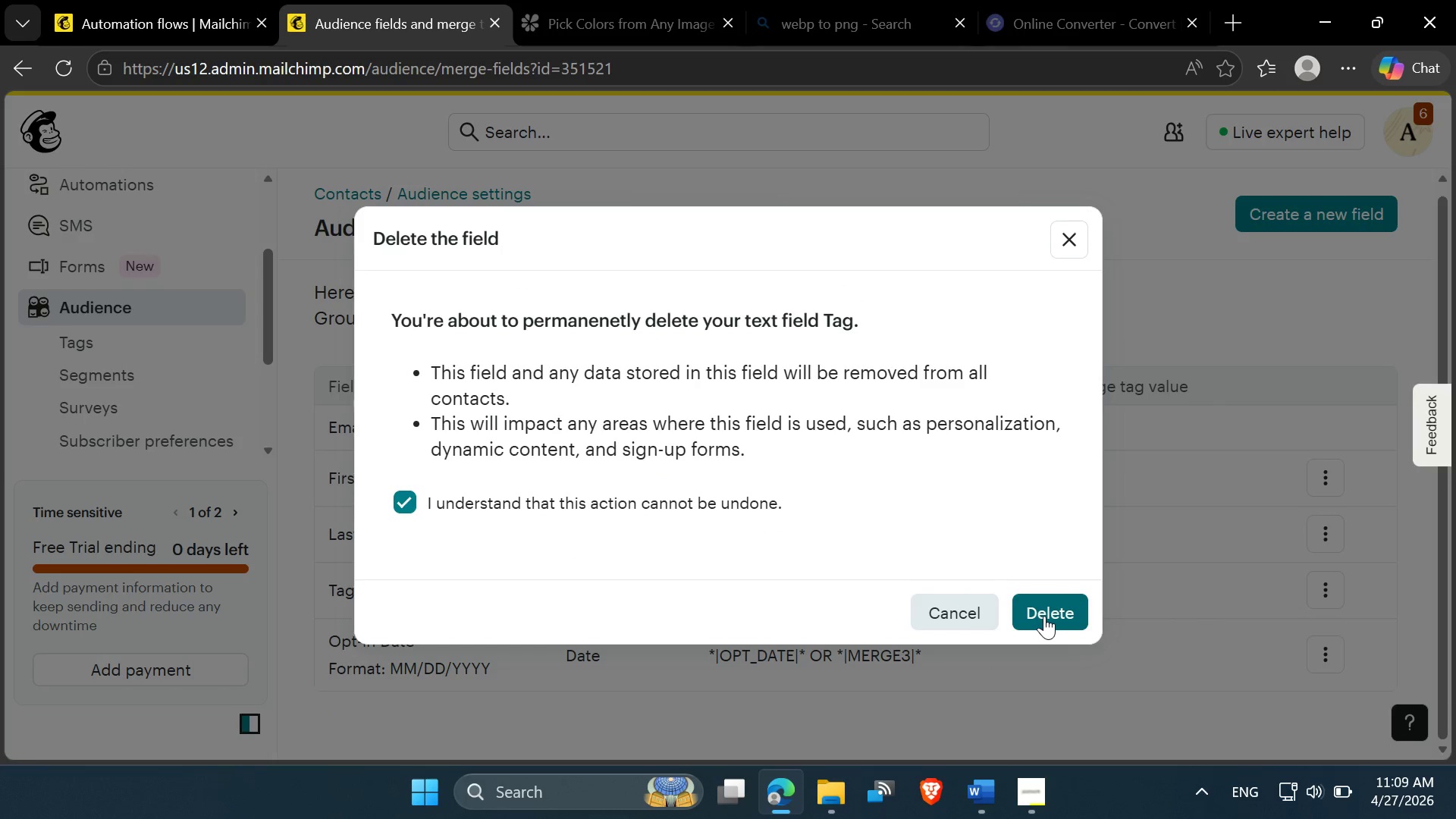 
left_click([1044, 616])
 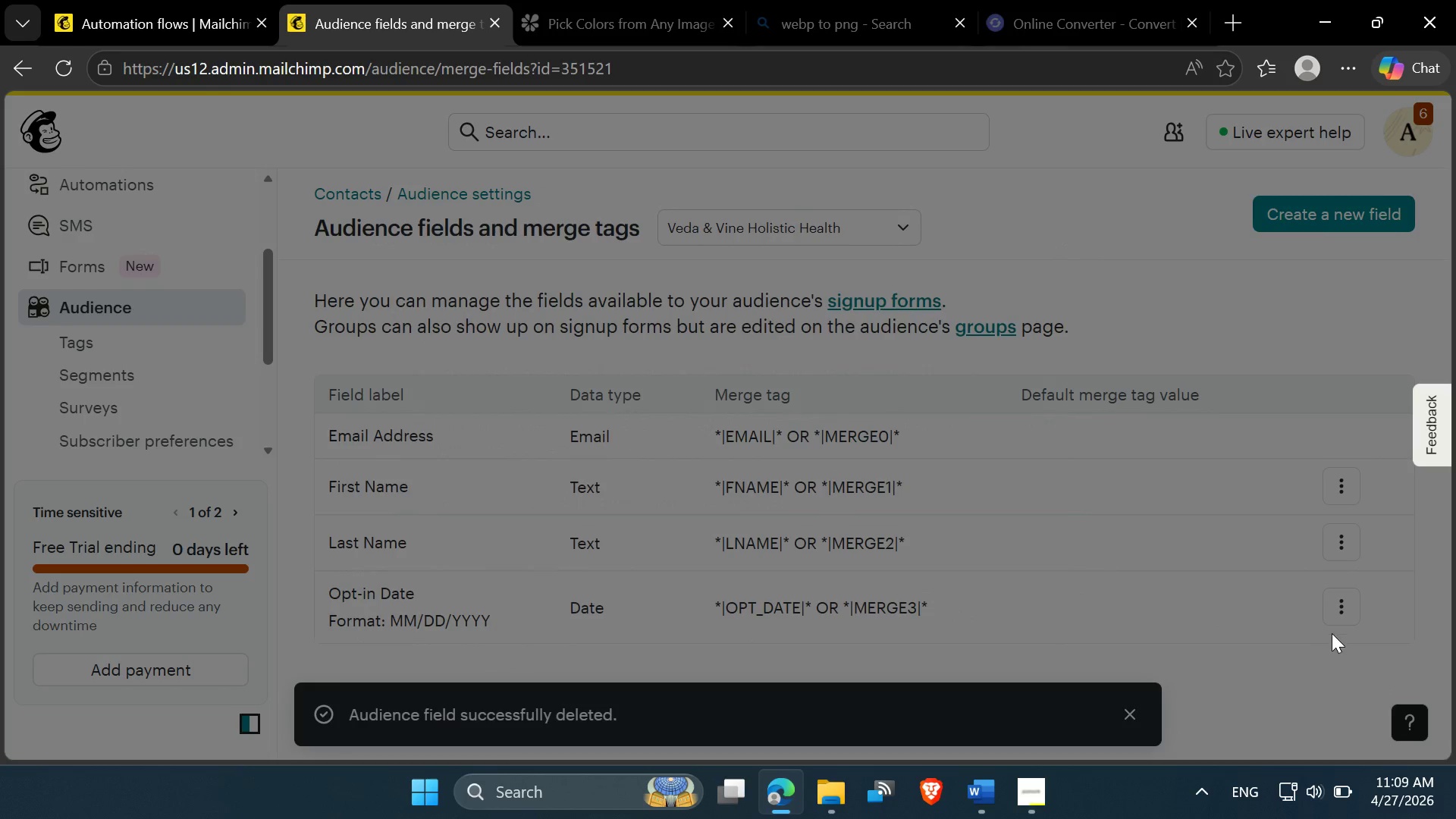 
left_click([1333, 617])
 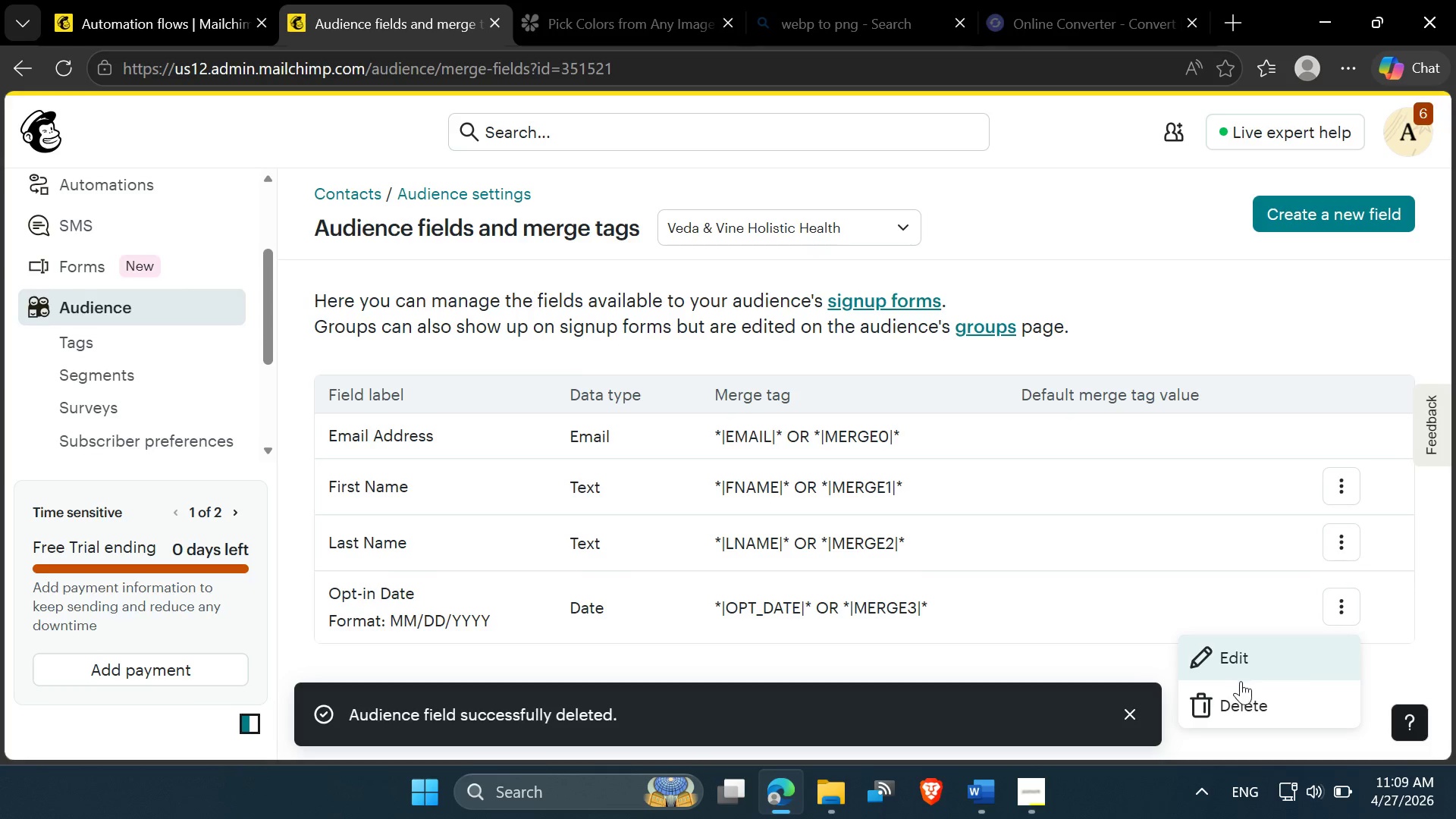 
left_click([1234, 699])
 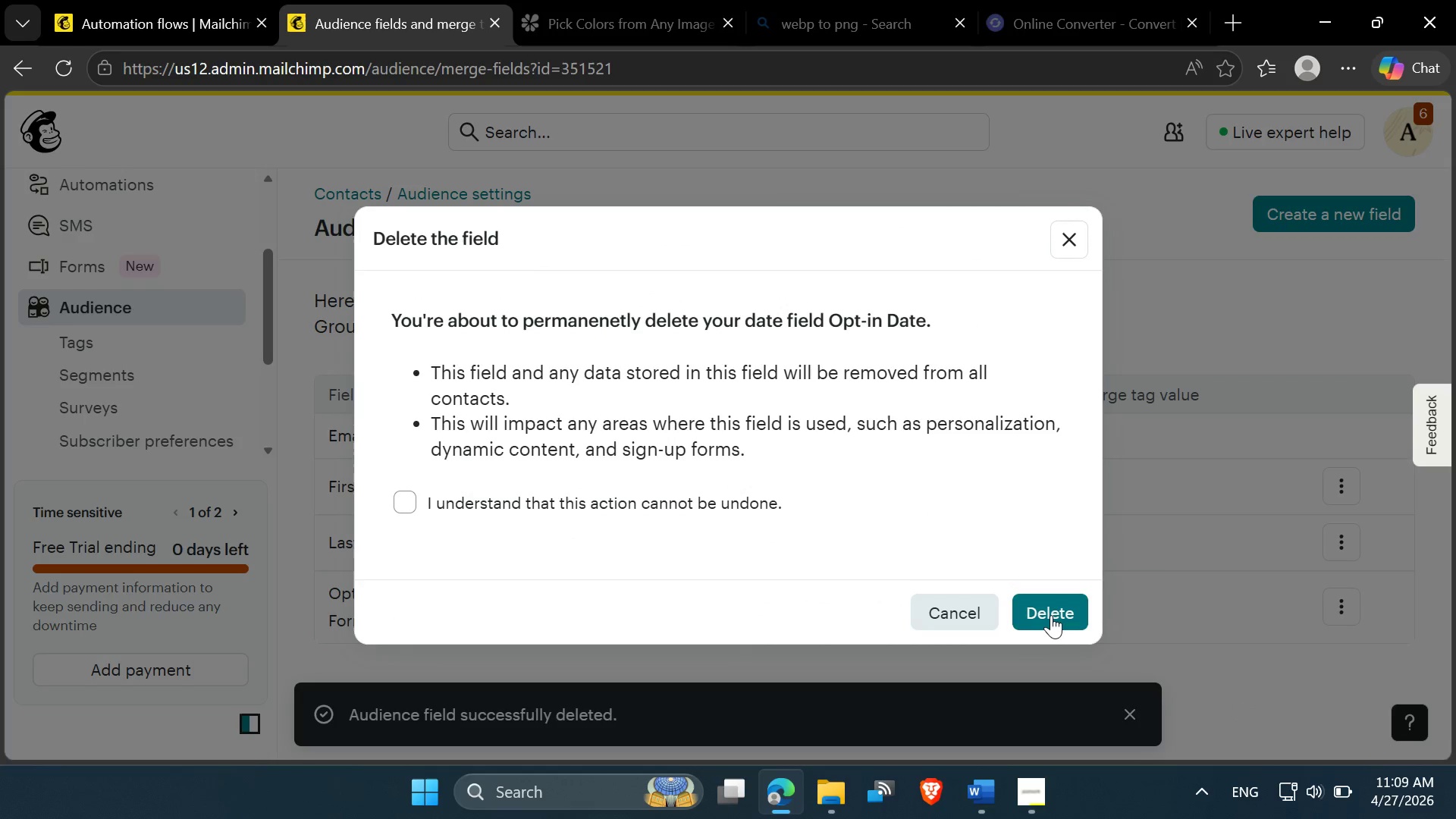 
left_click([1051, 615])
 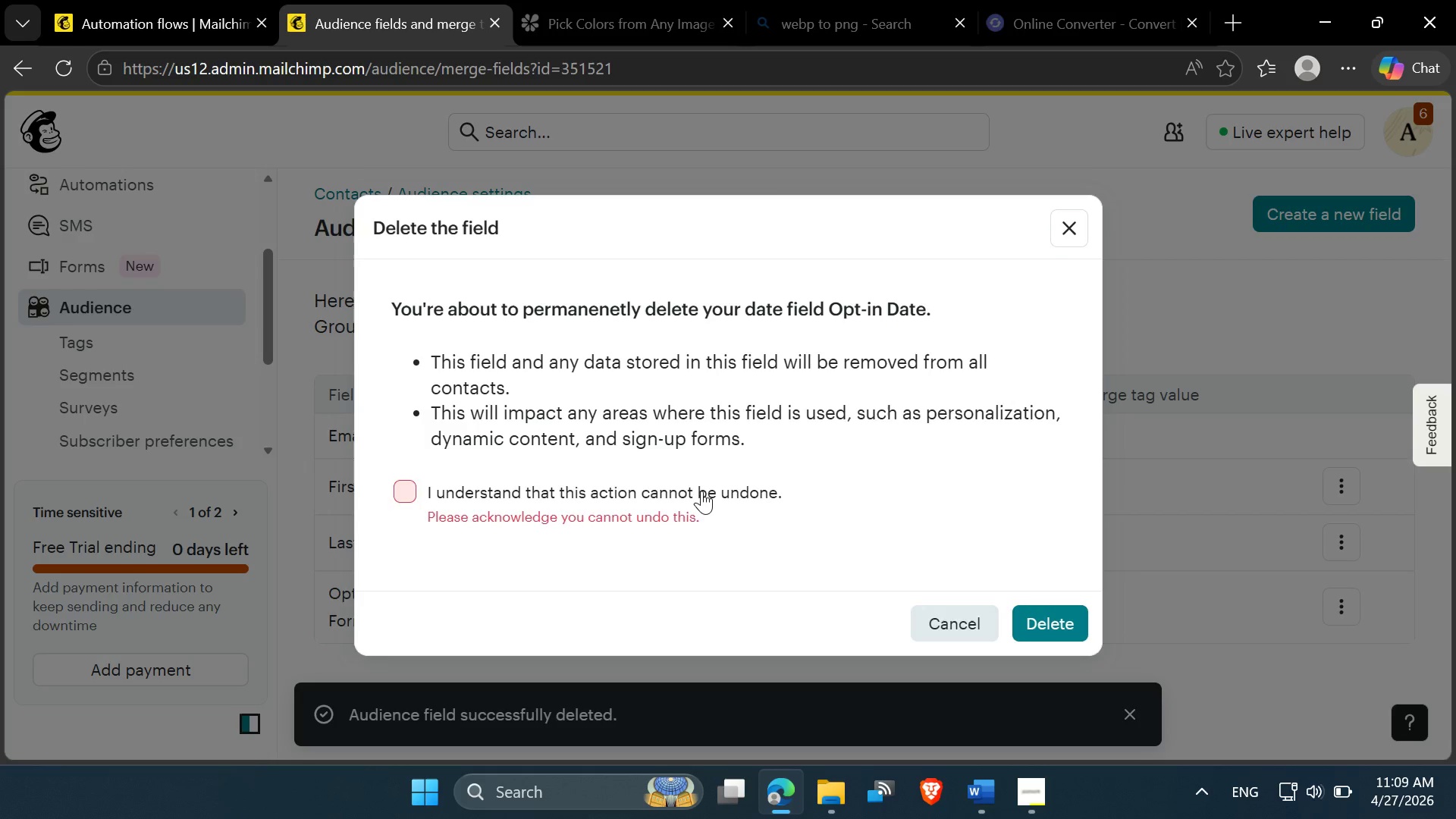 
left_click([701, 491])
 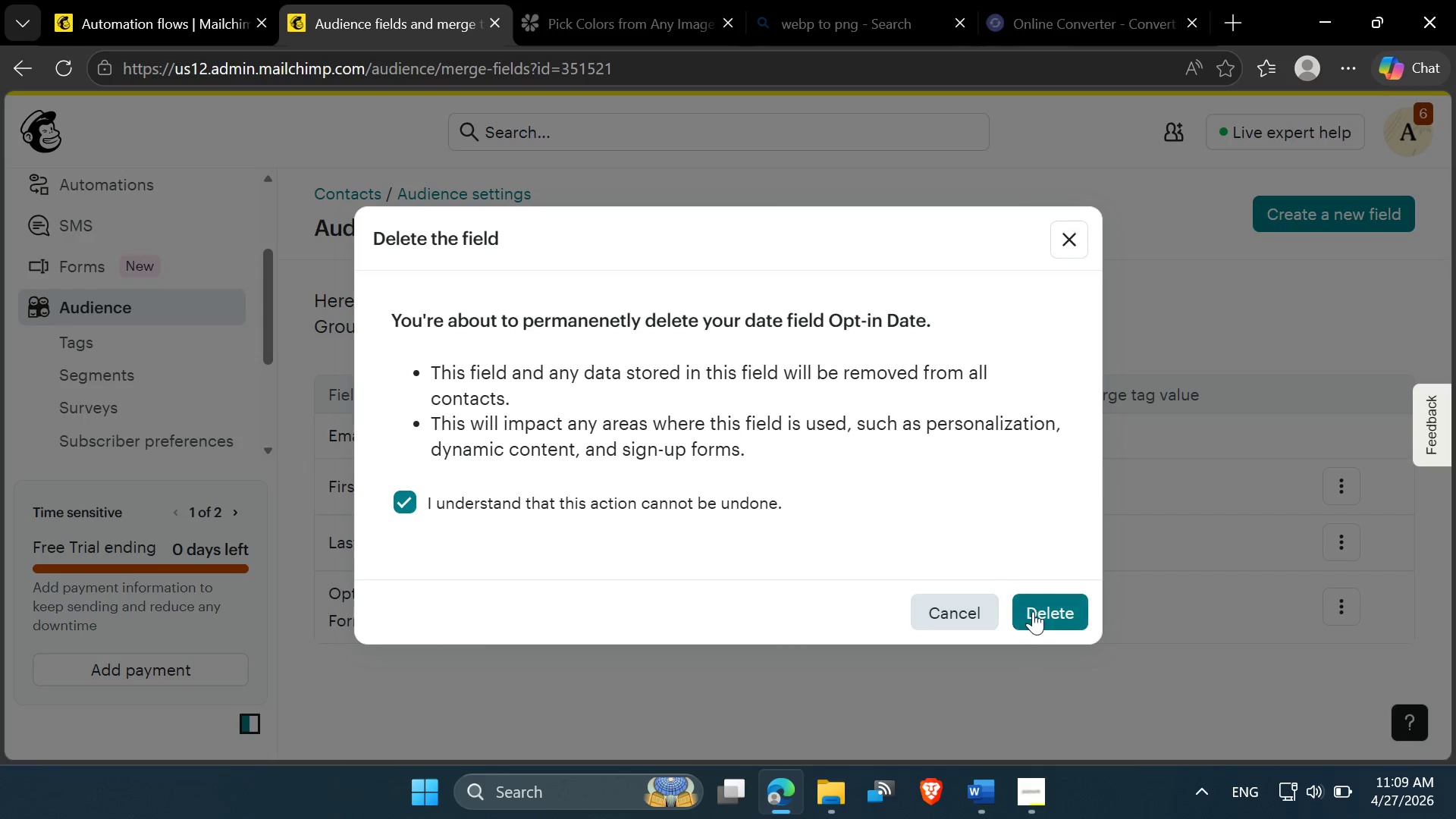 
left_click([1033, 611])
 